 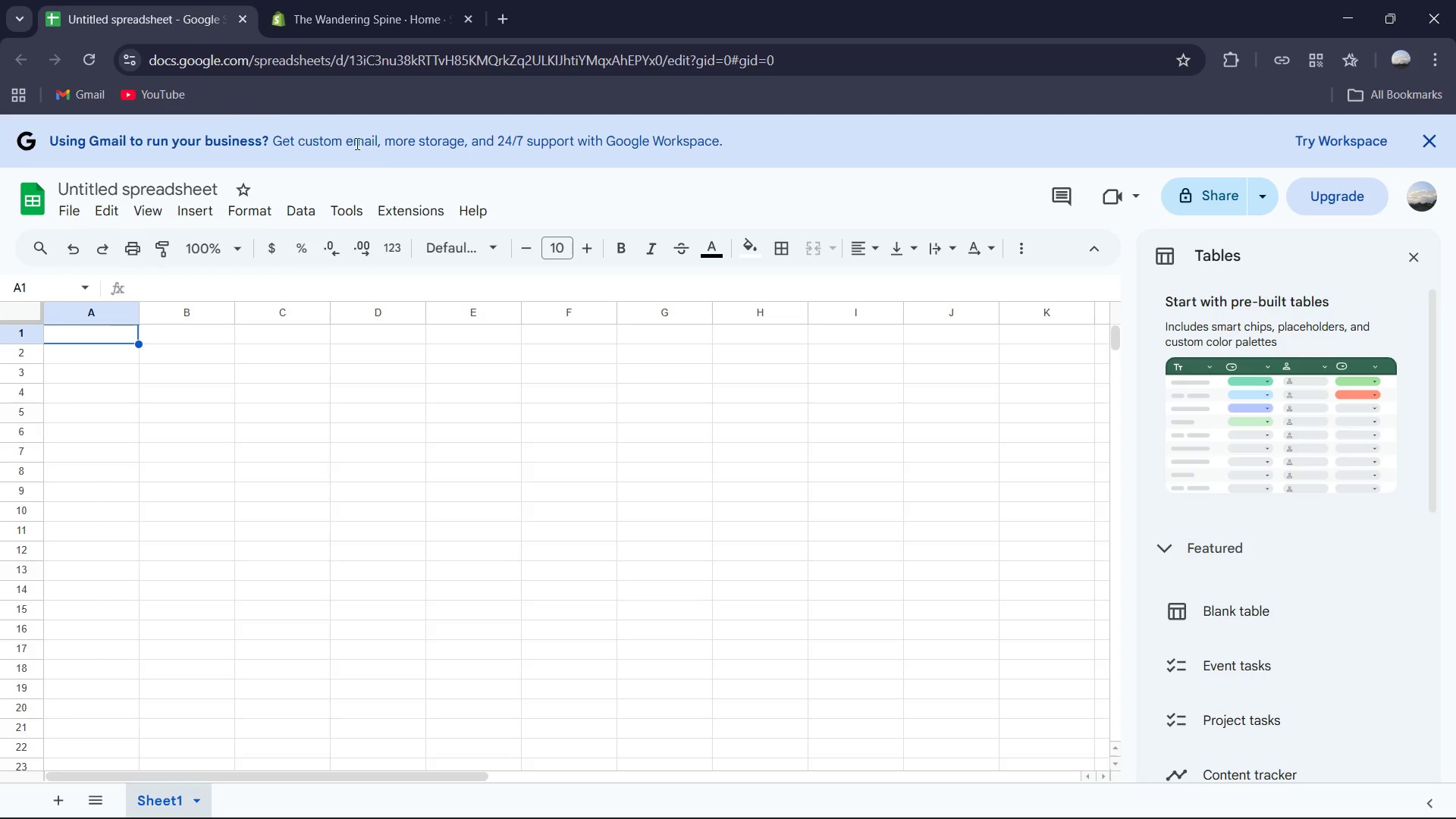 
left_click([77, 336])
 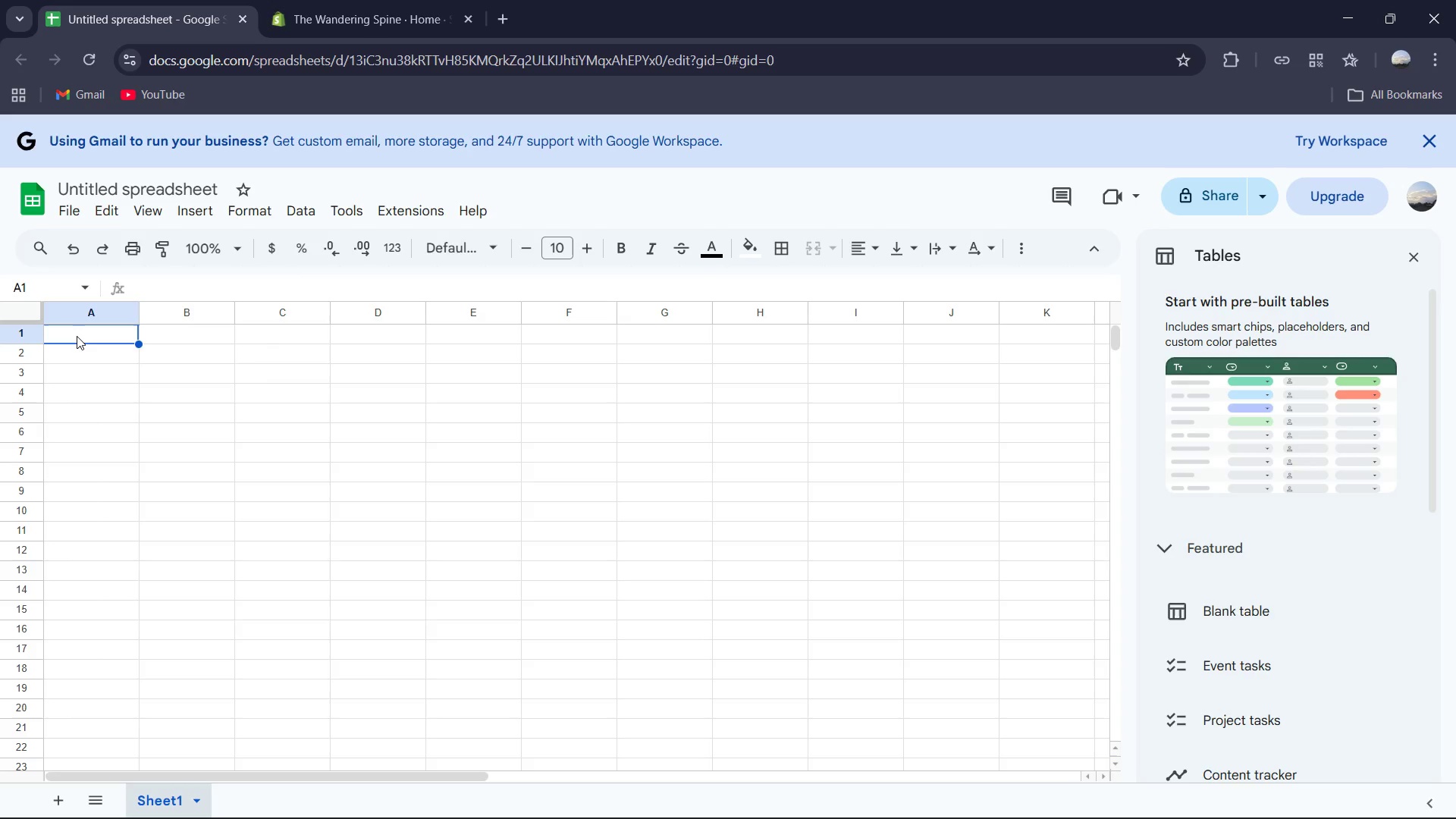 
type(Handle)
 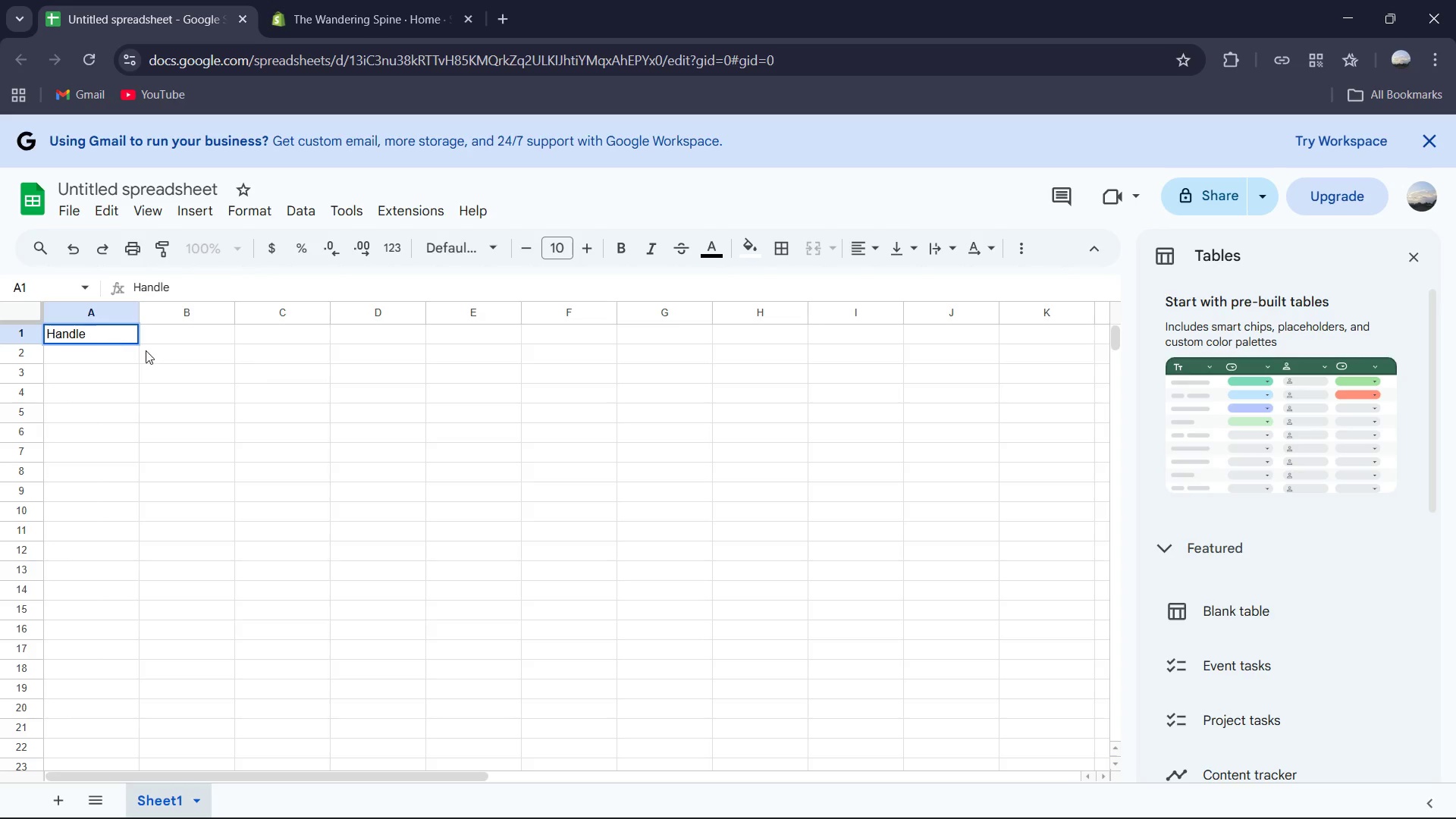 
left_click([167, 337])
 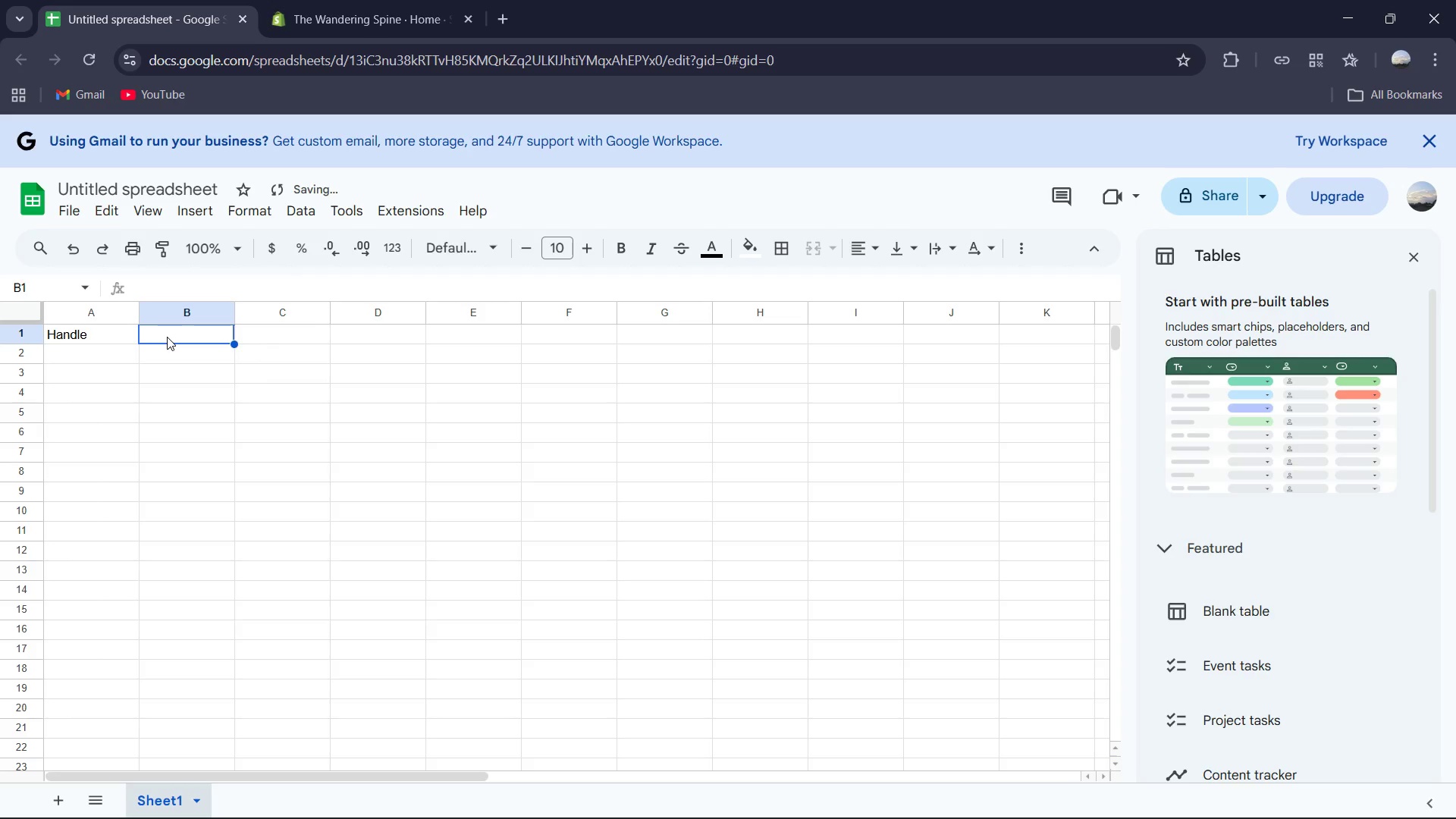 
type(Title)
 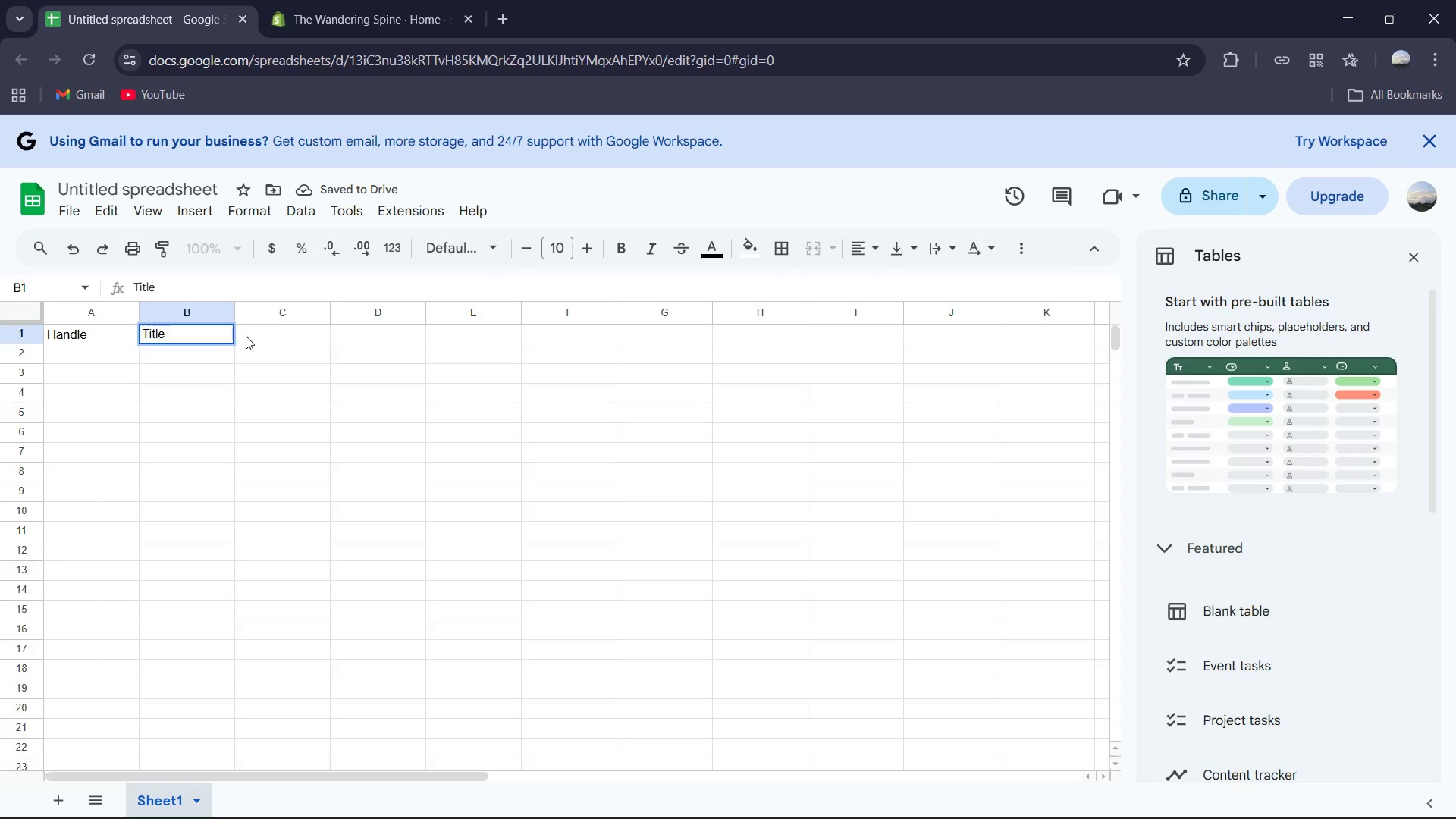 
left_click([259, 334])
 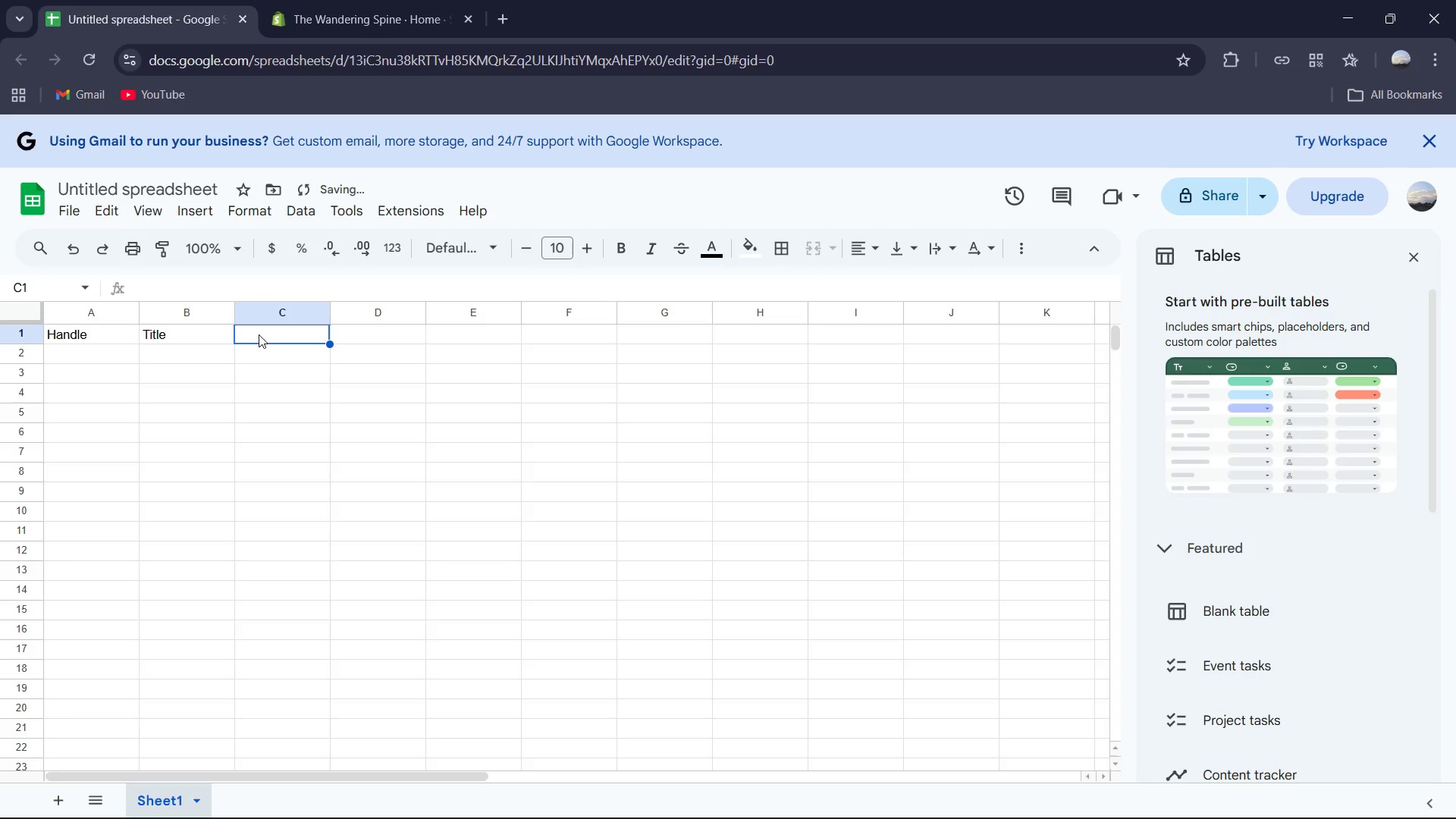 
type(Body ()HTML)
key(Backspace)
key(Backspace)
key(Backspace)
key(Backspace)
key(Backspace)
type(HTML))
 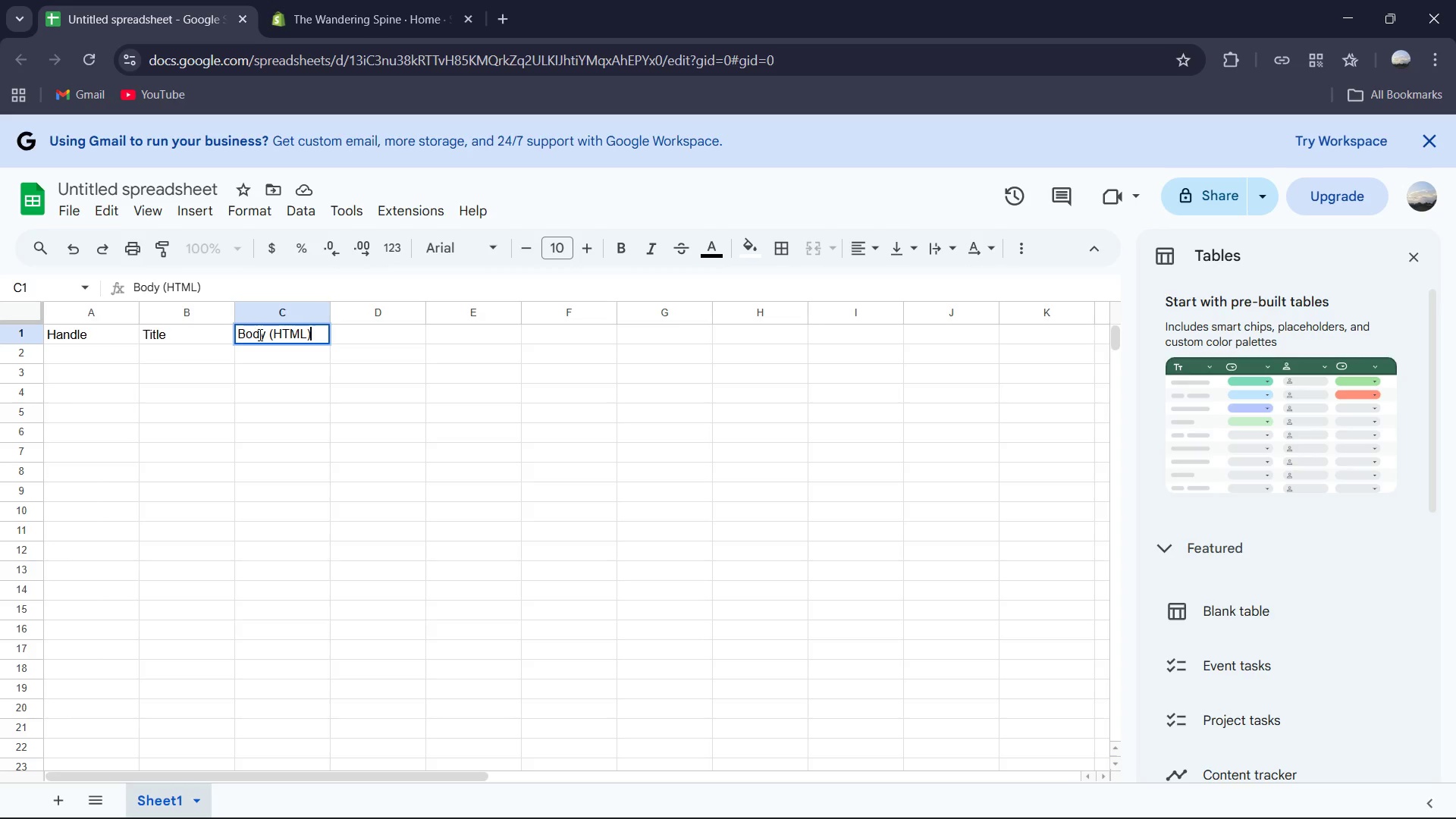 
left_click([377, 331])
 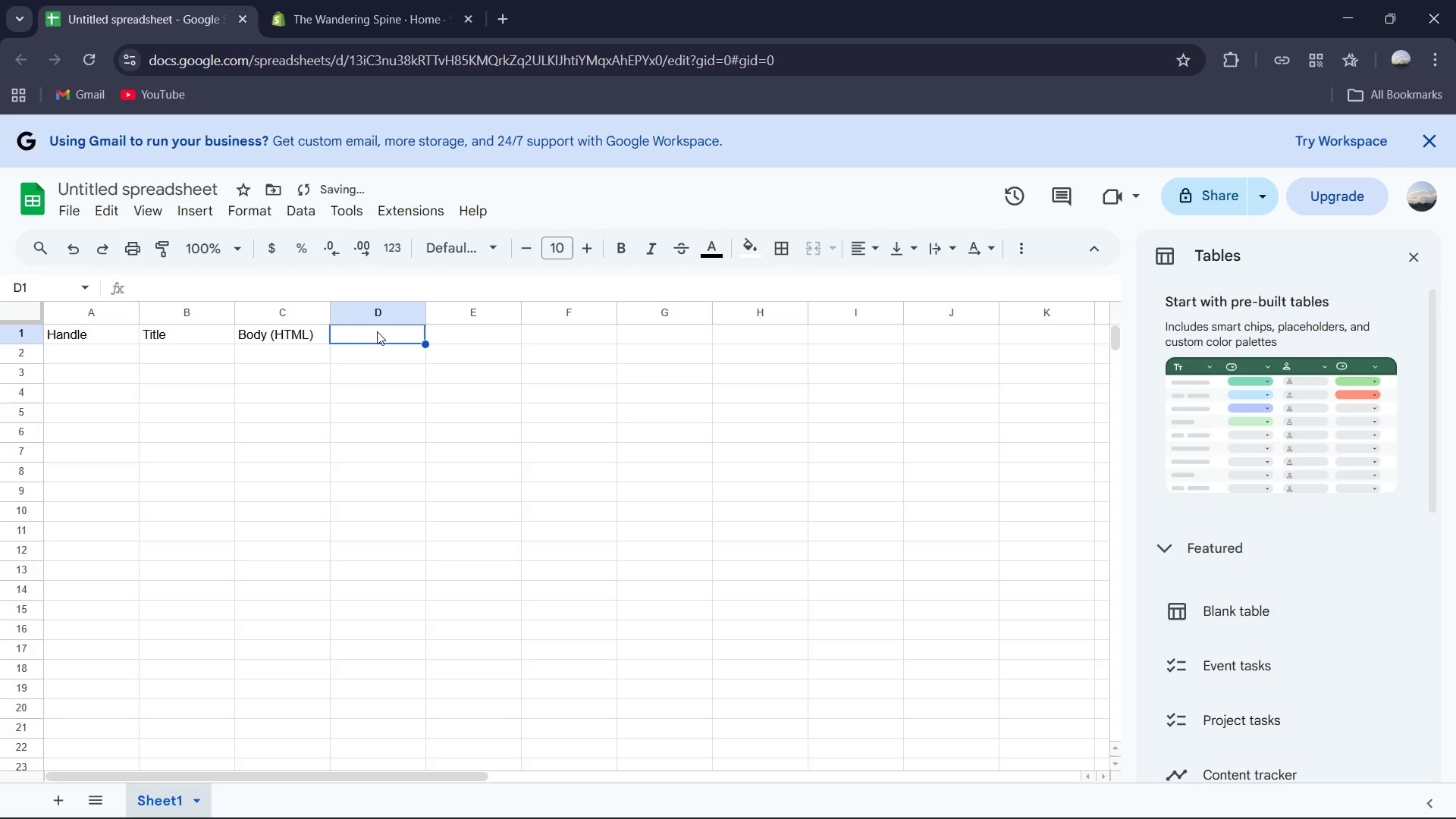 
type(Vendp)
key(Backspace)
type(or)
 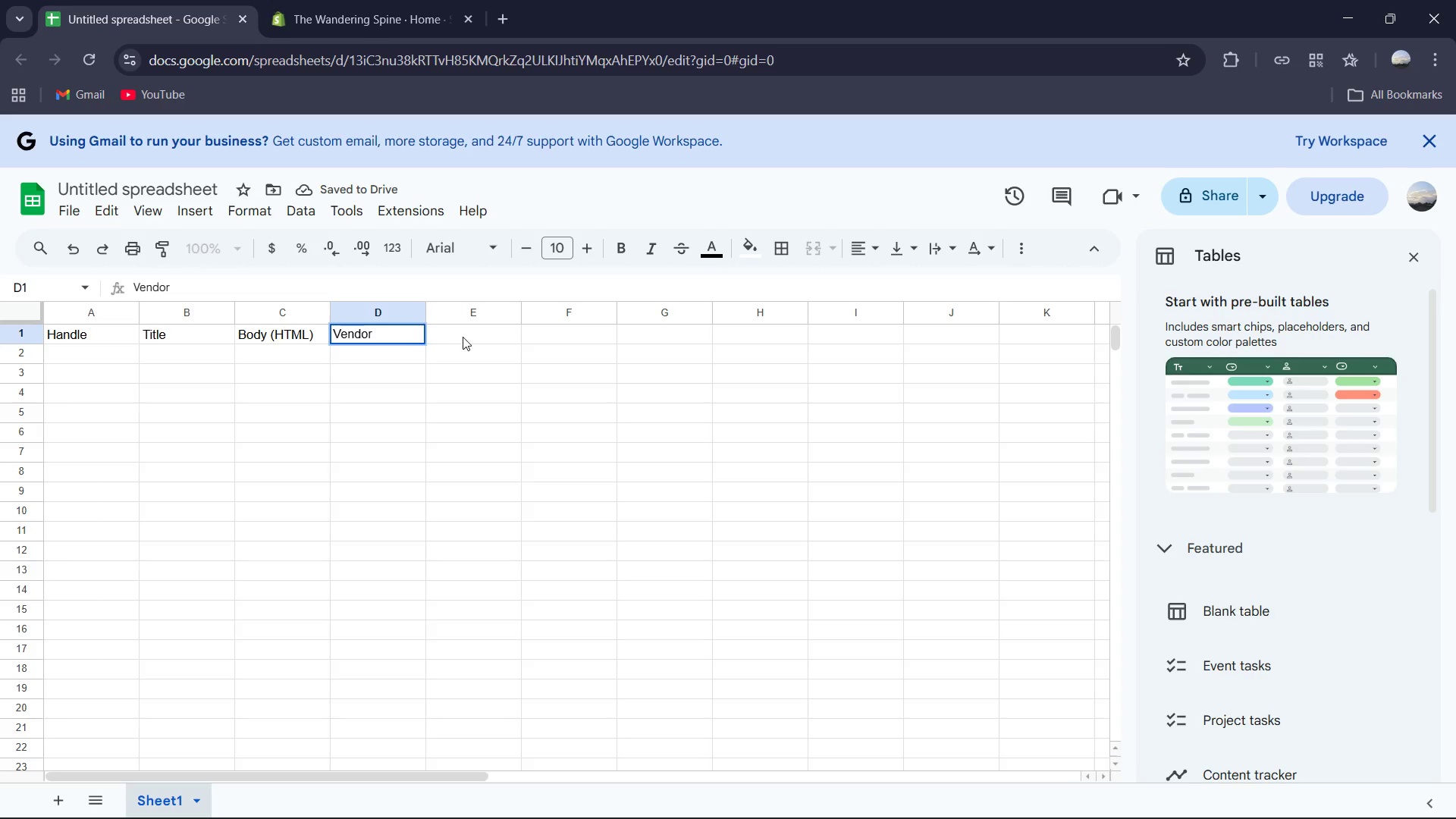 
left_click([464, 337])
 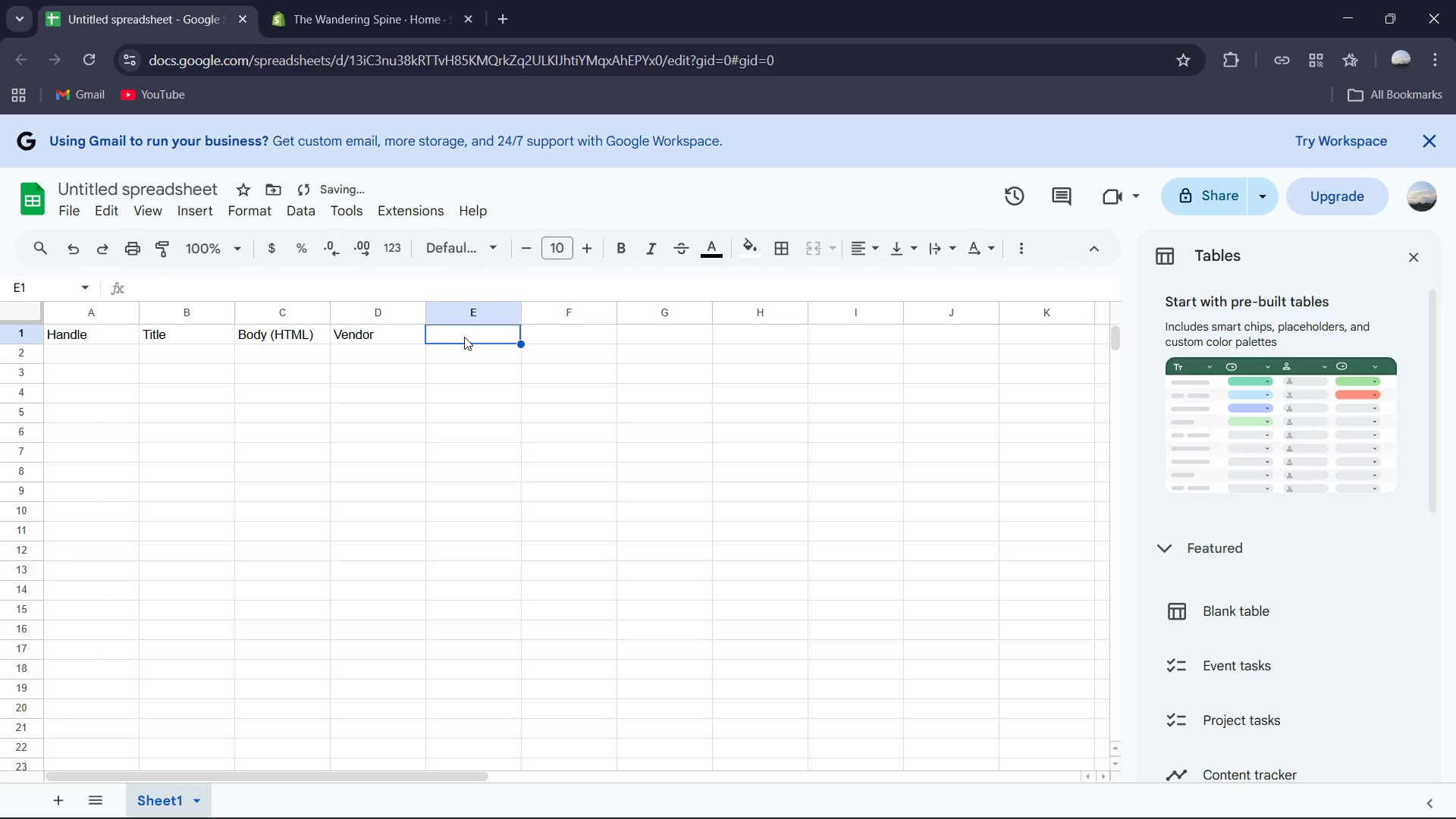 
type(Product Type)
 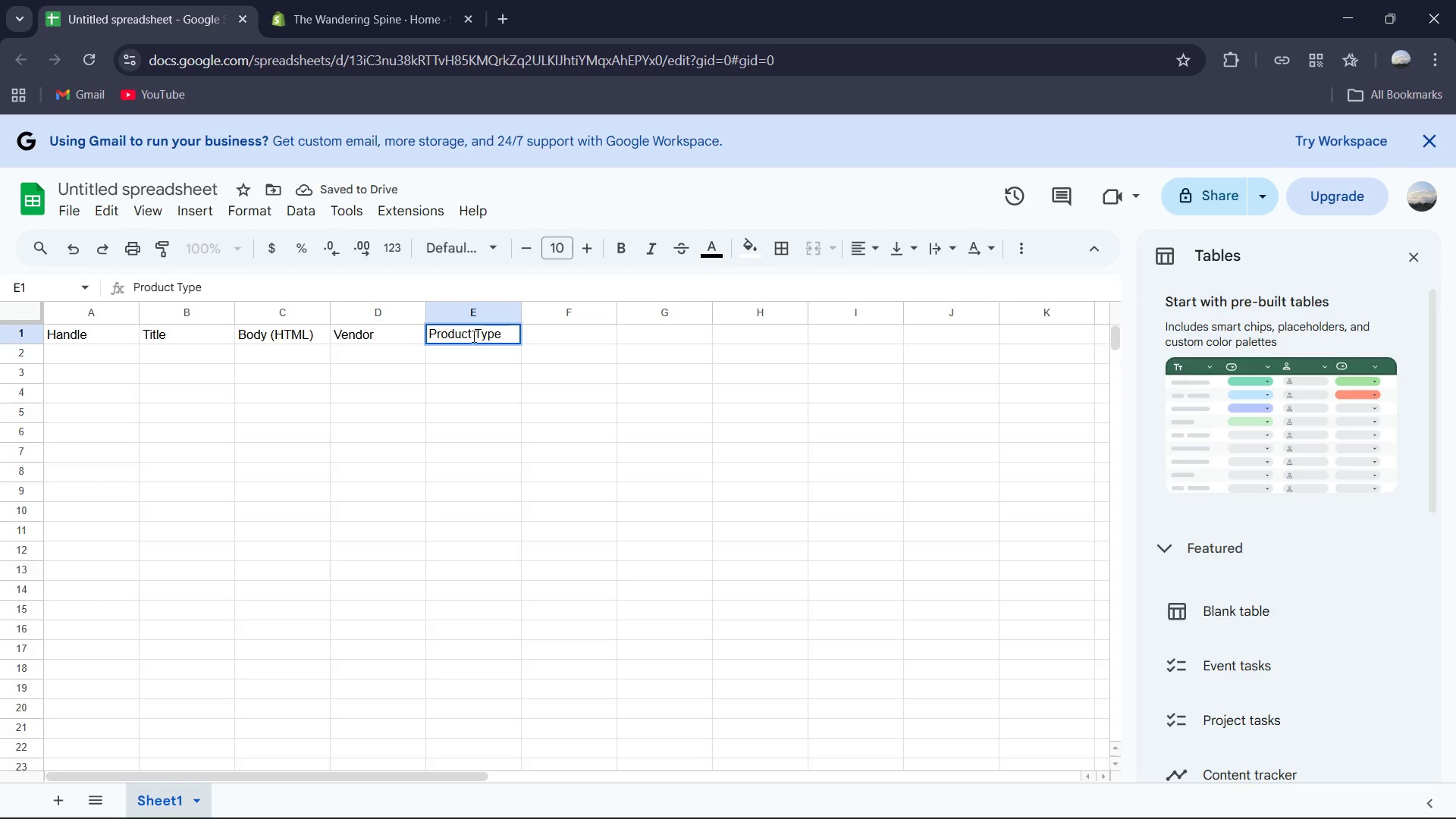 
left_click([538, 331])
 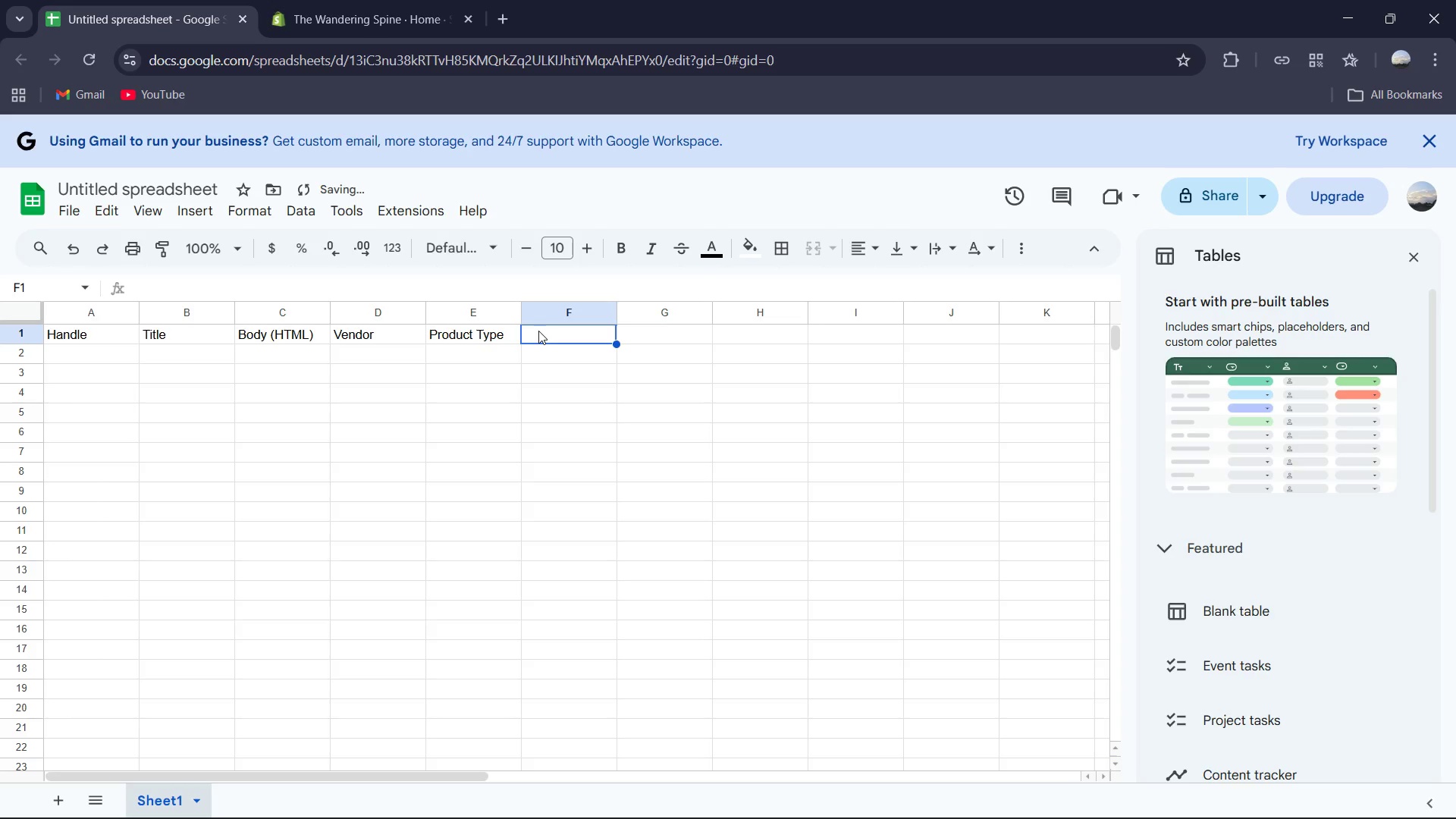 
type(Tag)
 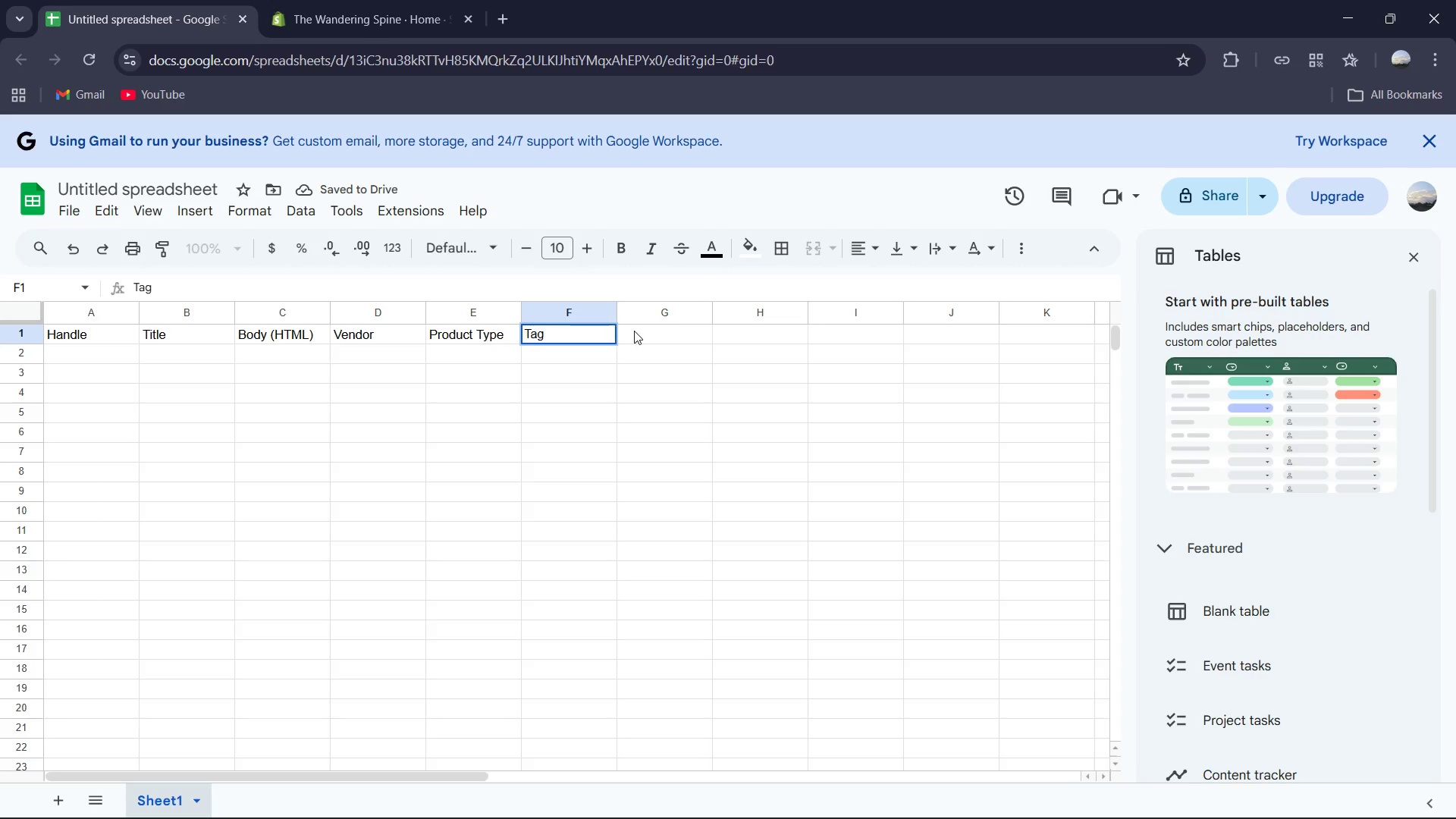 
left_click([643, 330])
 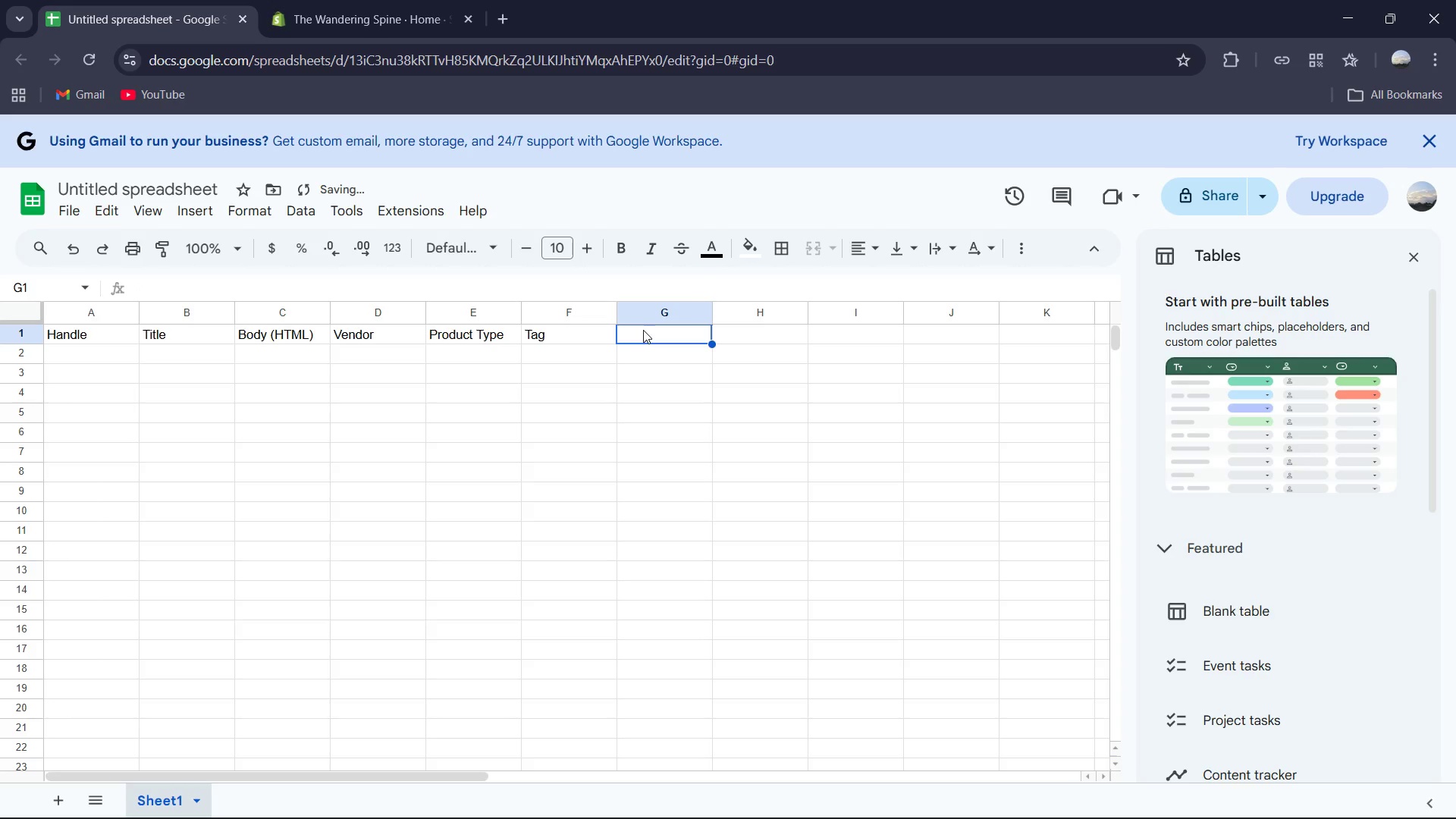 
hold_key(key=ShiftLeft, duration=0.47)
 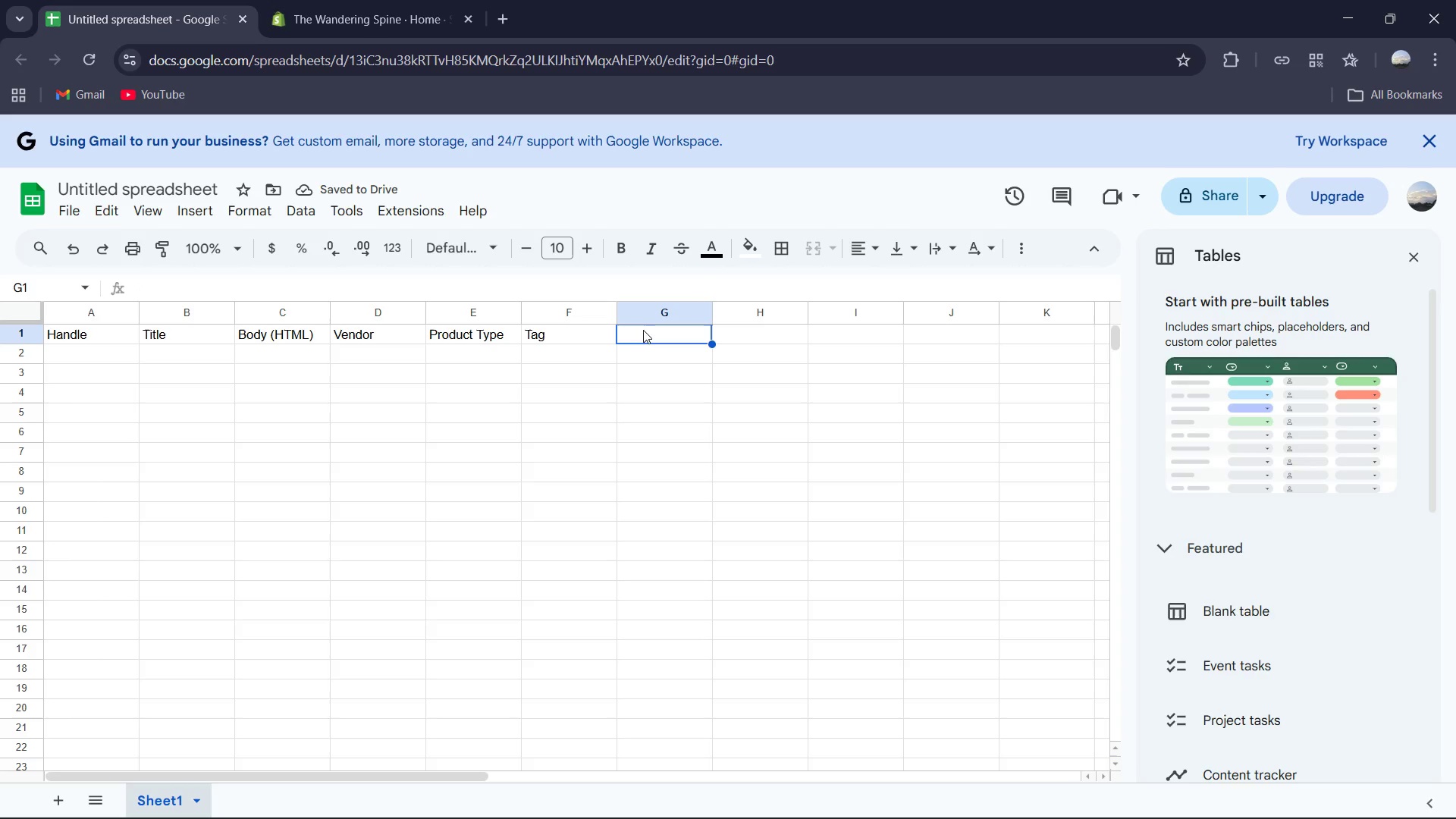 
hold_key(key=ShiftLeft, duration=0.75)
 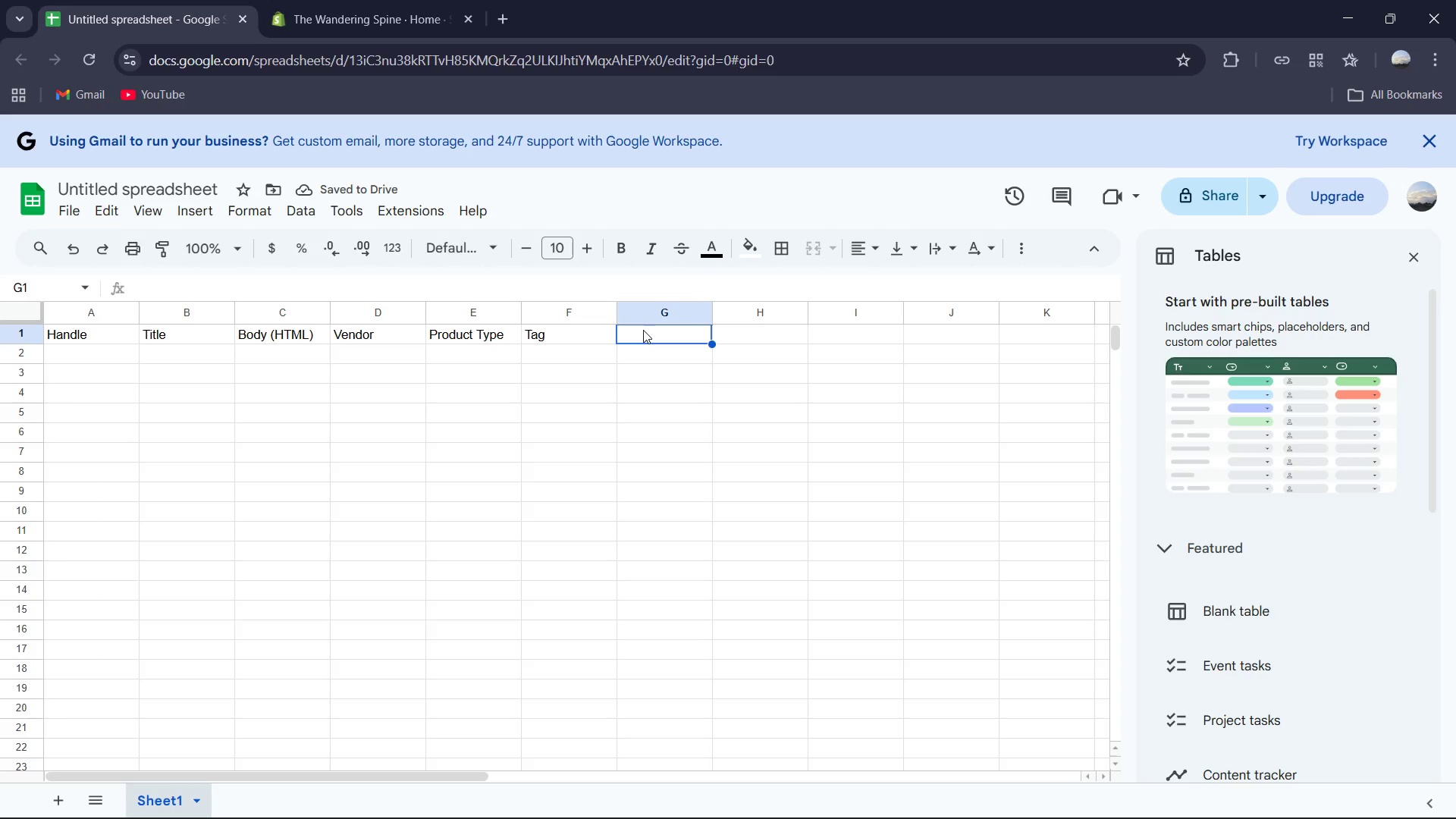 
type(SKU)
 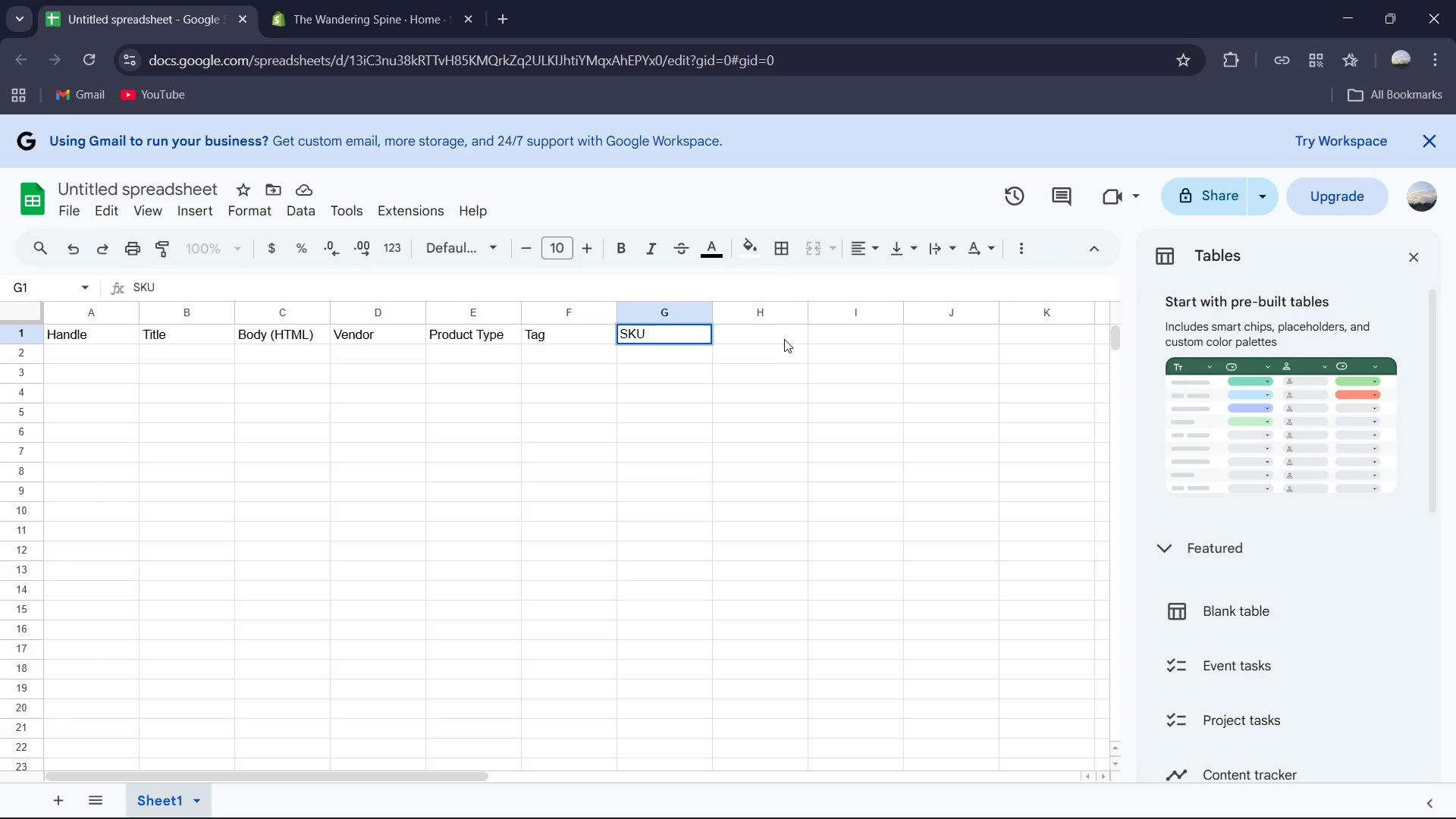 
left_click([779, 333])
 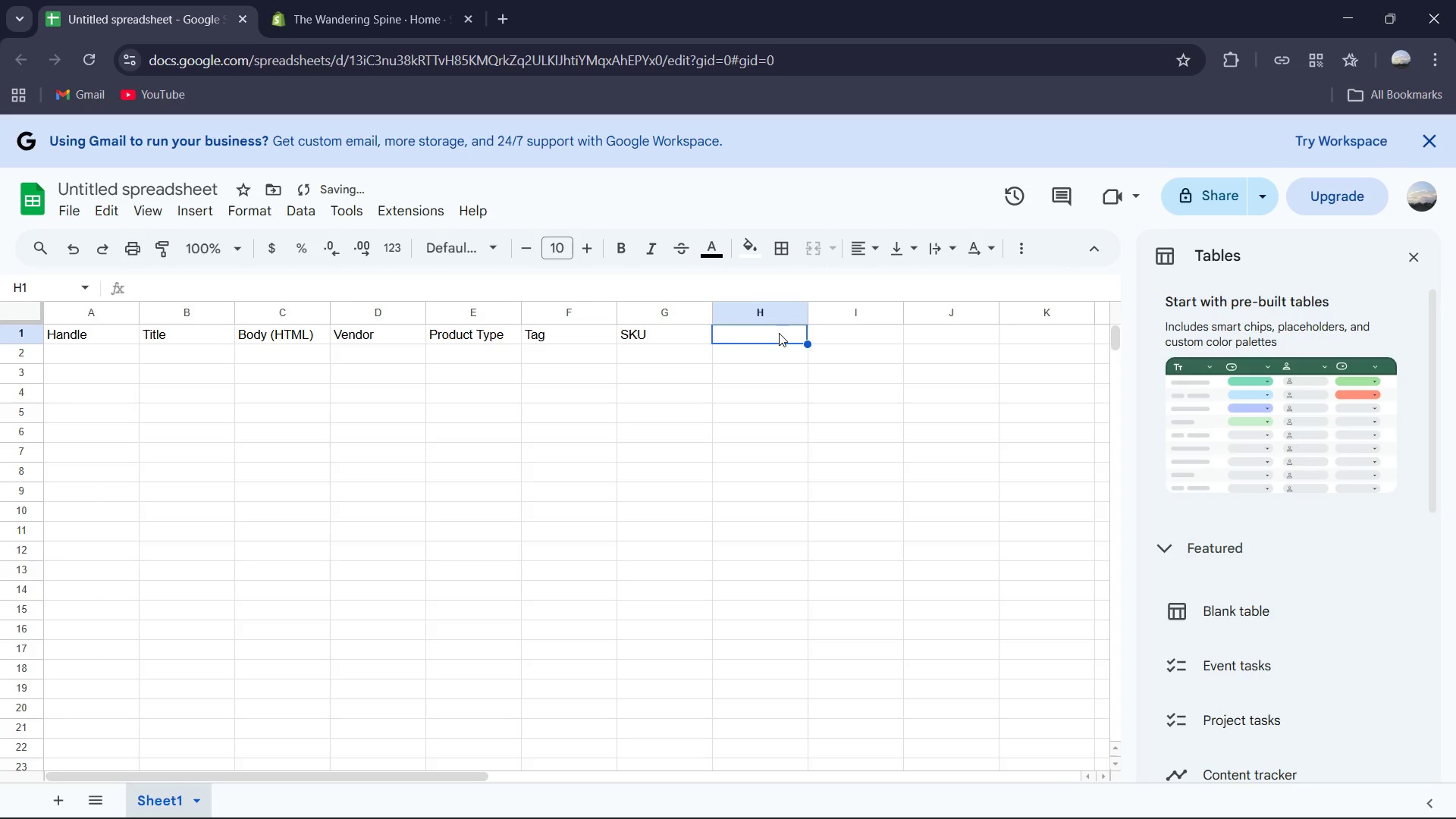 
type(Price)
 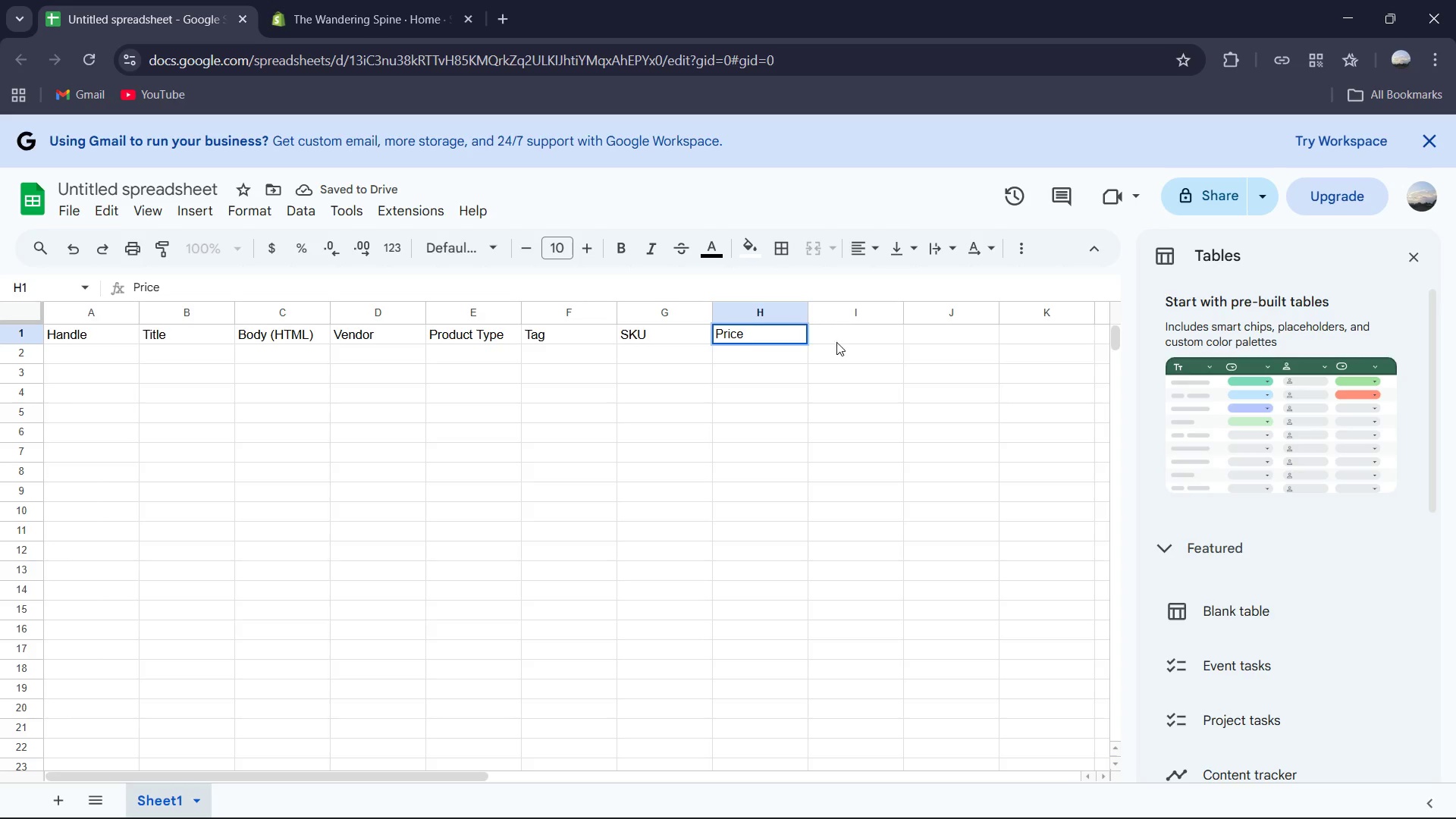 
left_click([841, 343])
 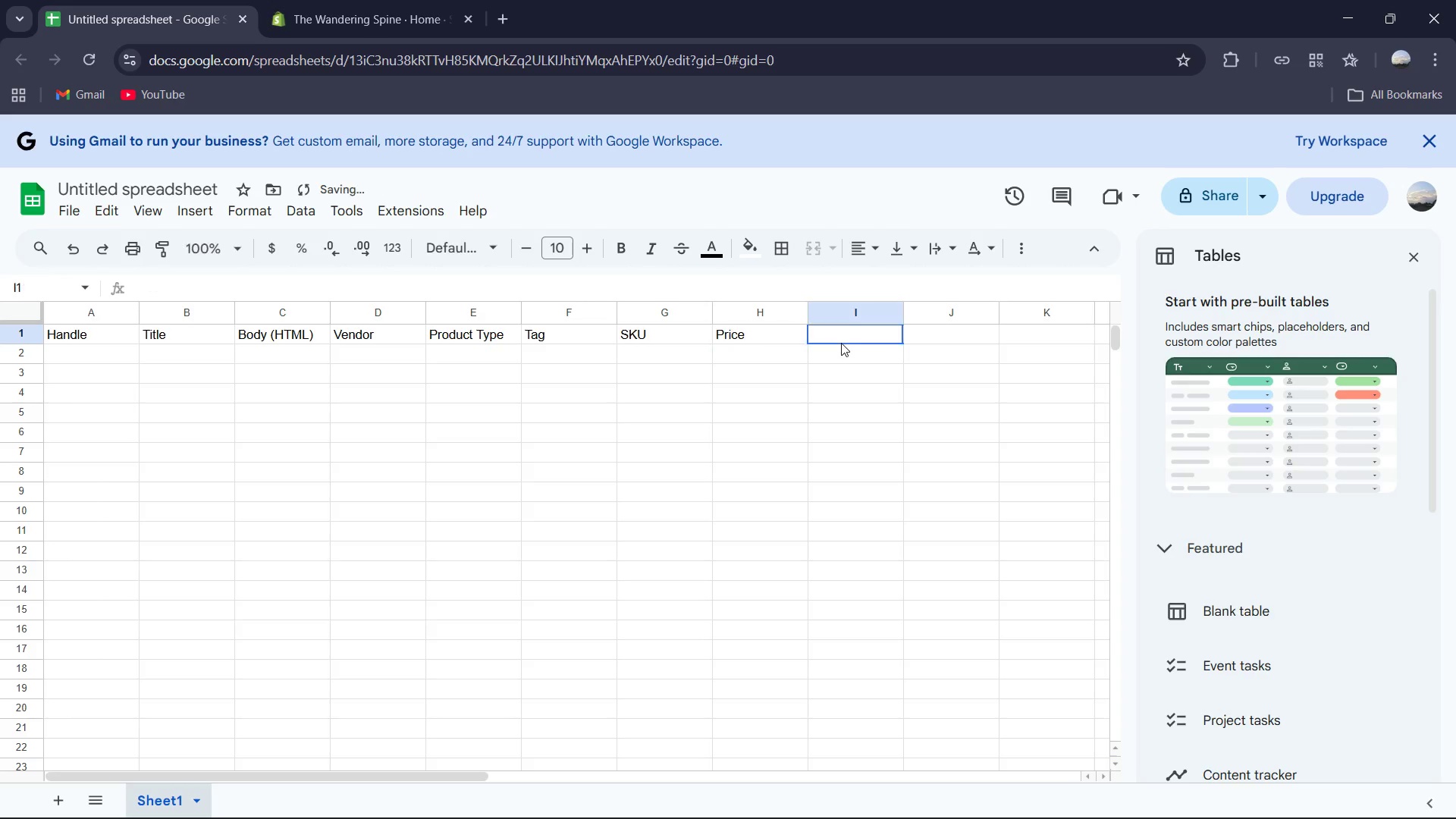 
type(SEO Title)
 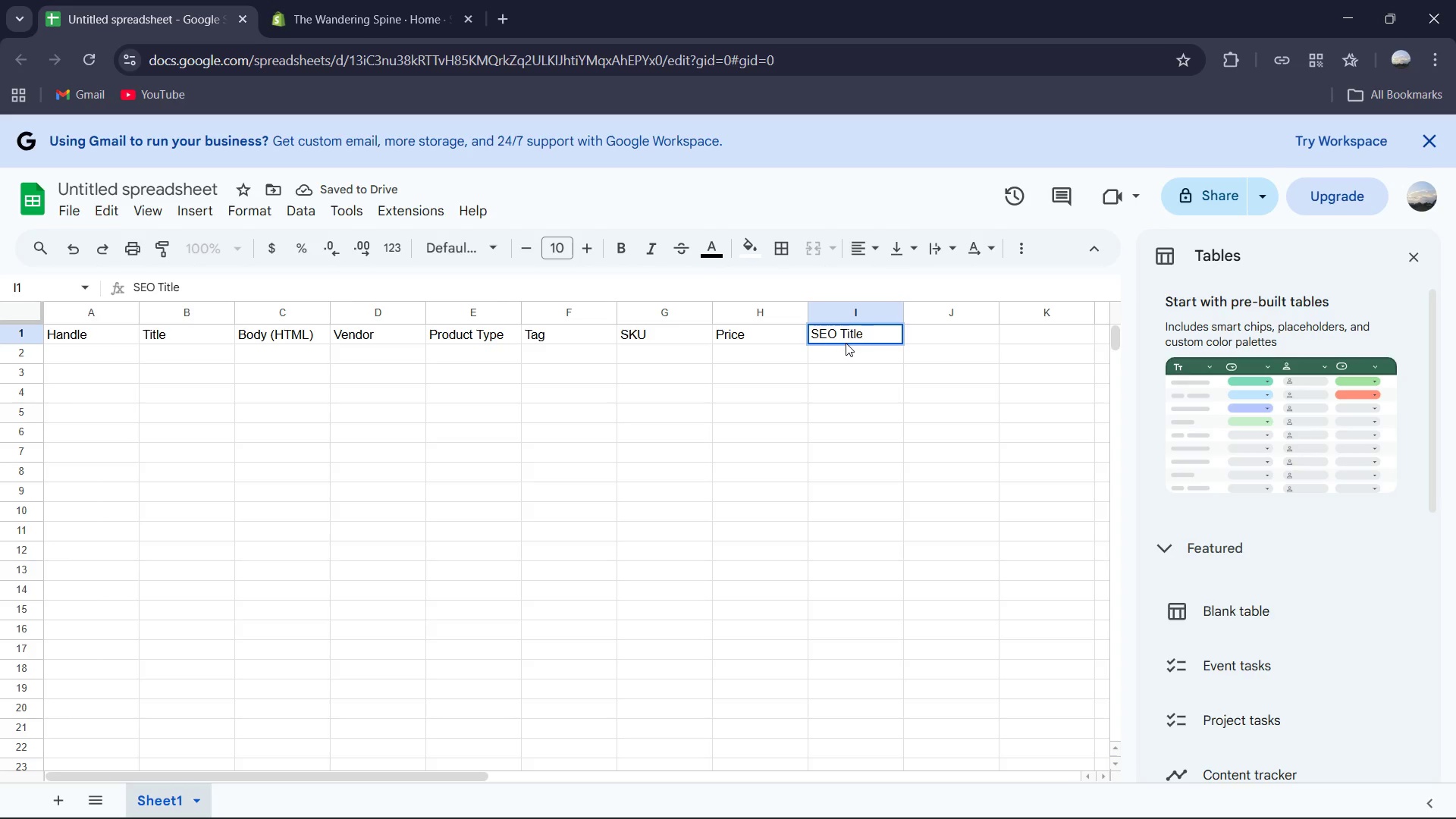 
left_click([933, 328])
 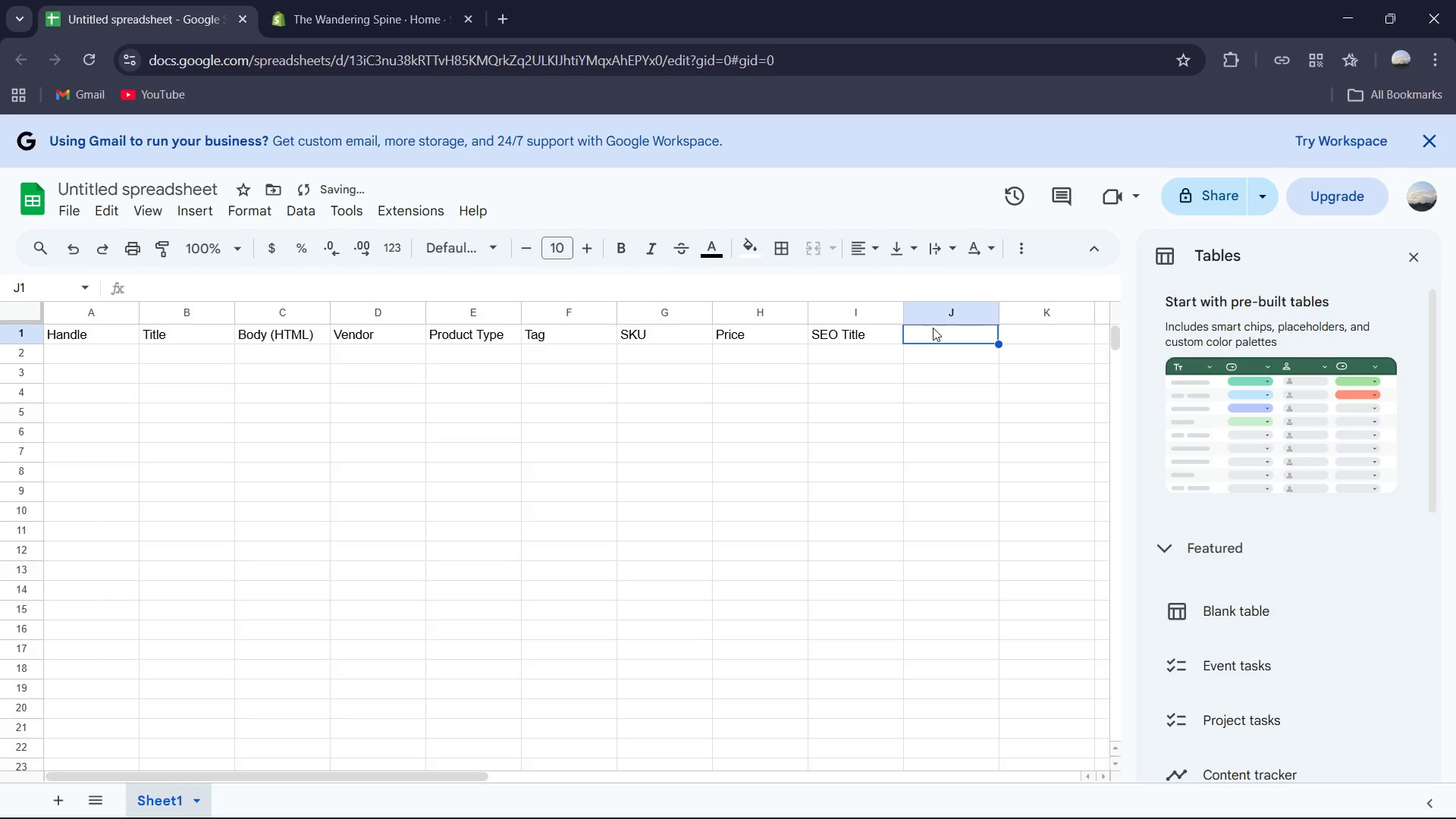 
type(SEO Descri)
 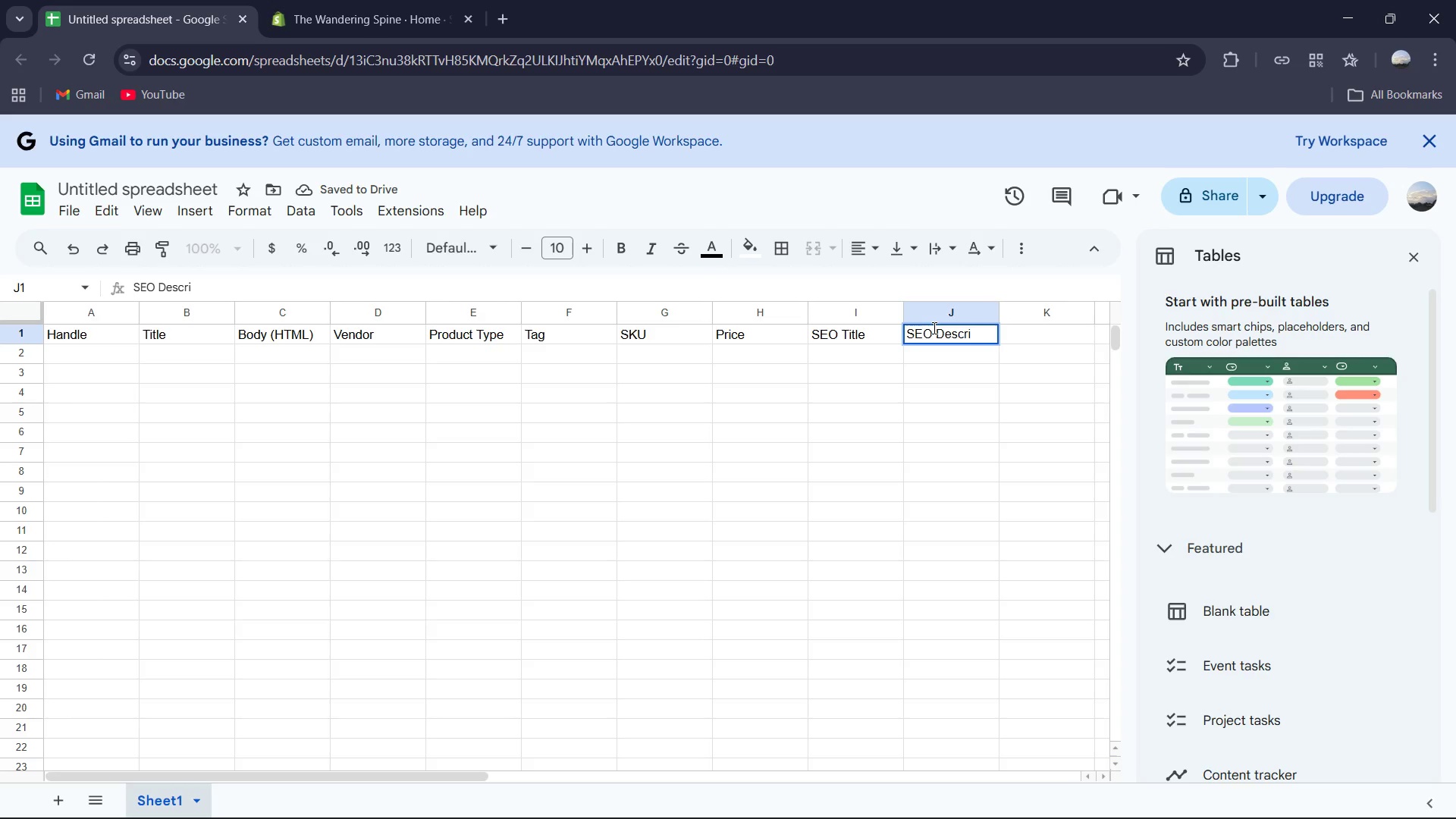 
type(ption)
 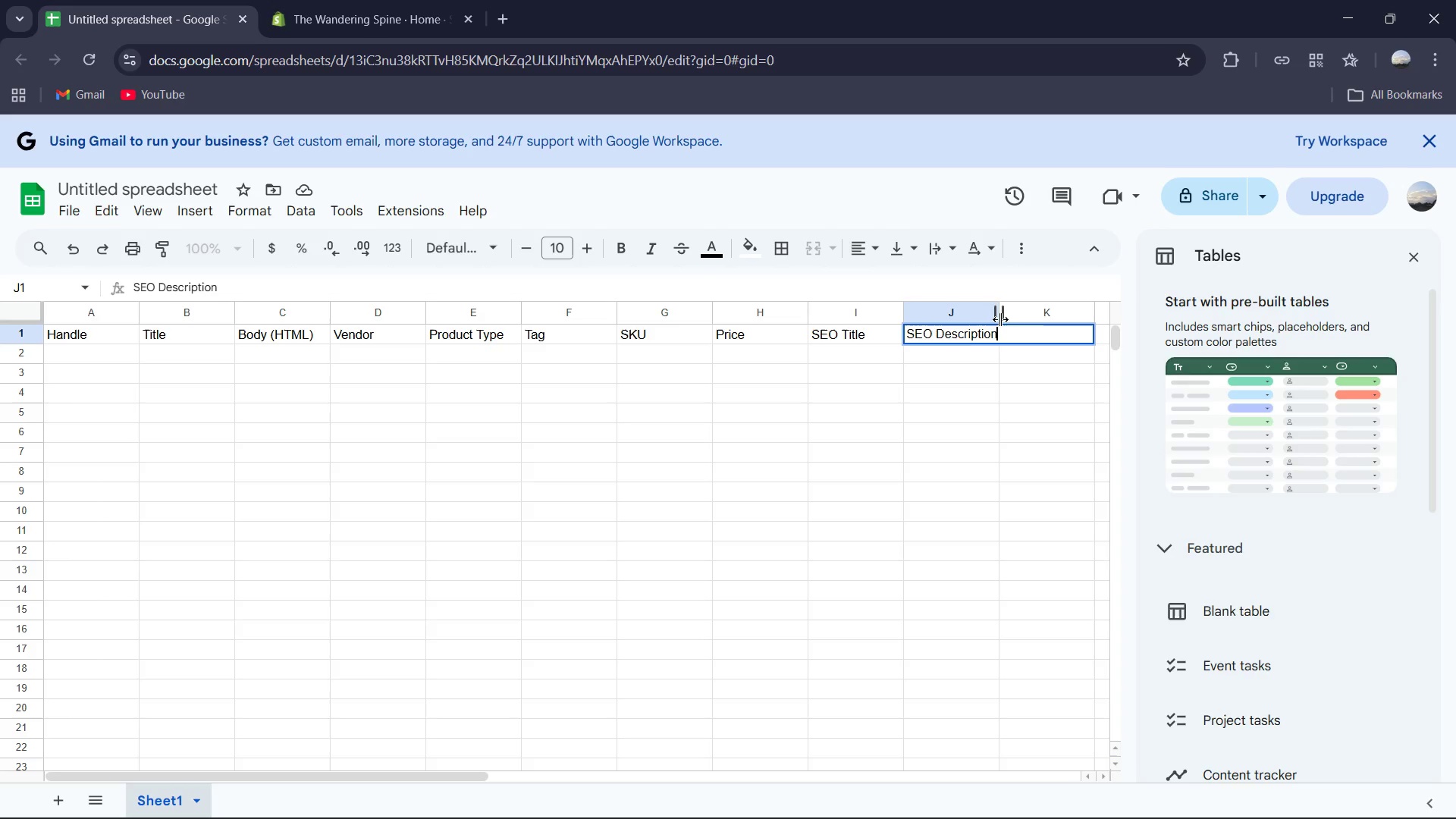 
double_click([1000, 318])
 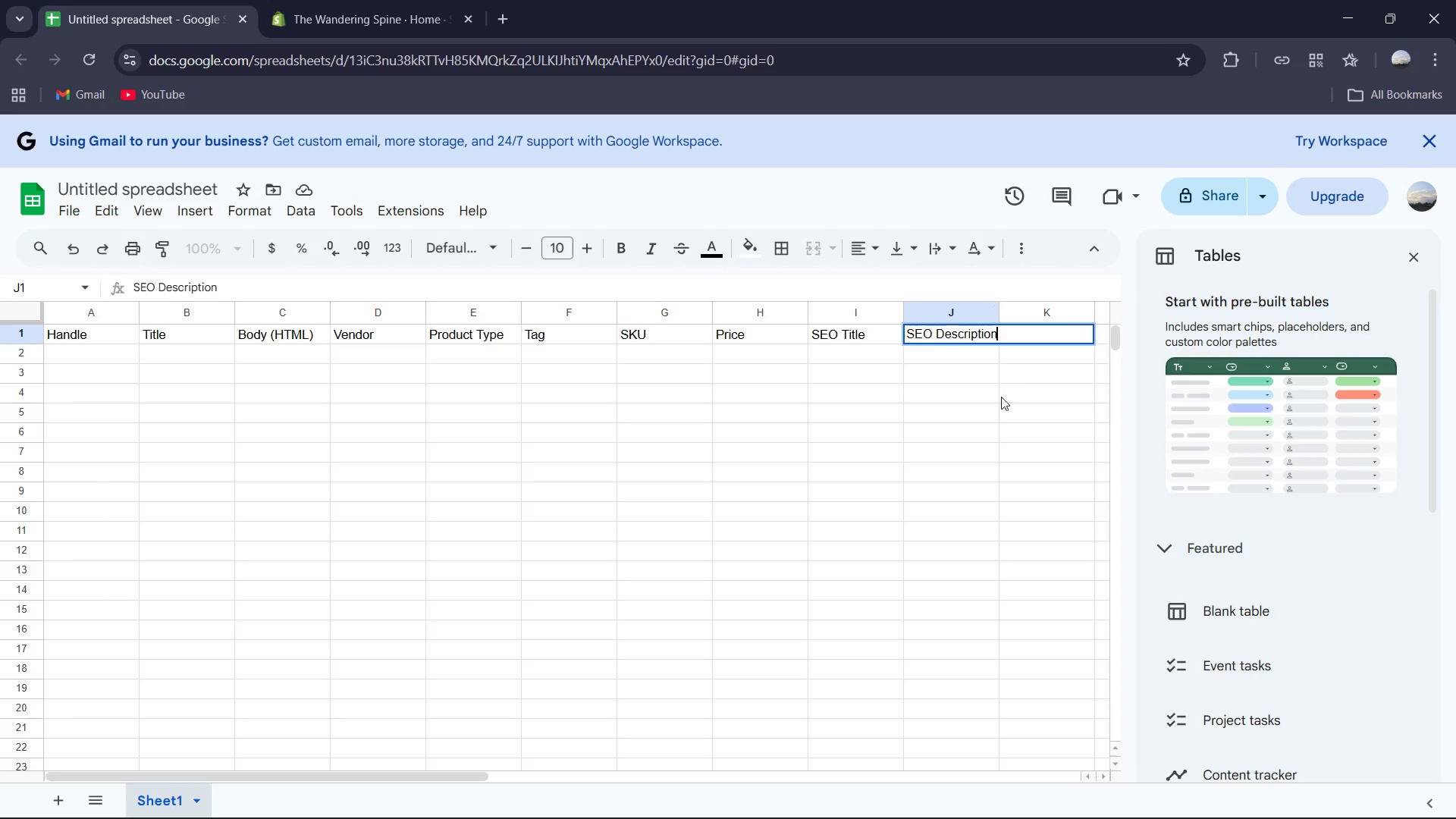 
left_click([999, 403])
 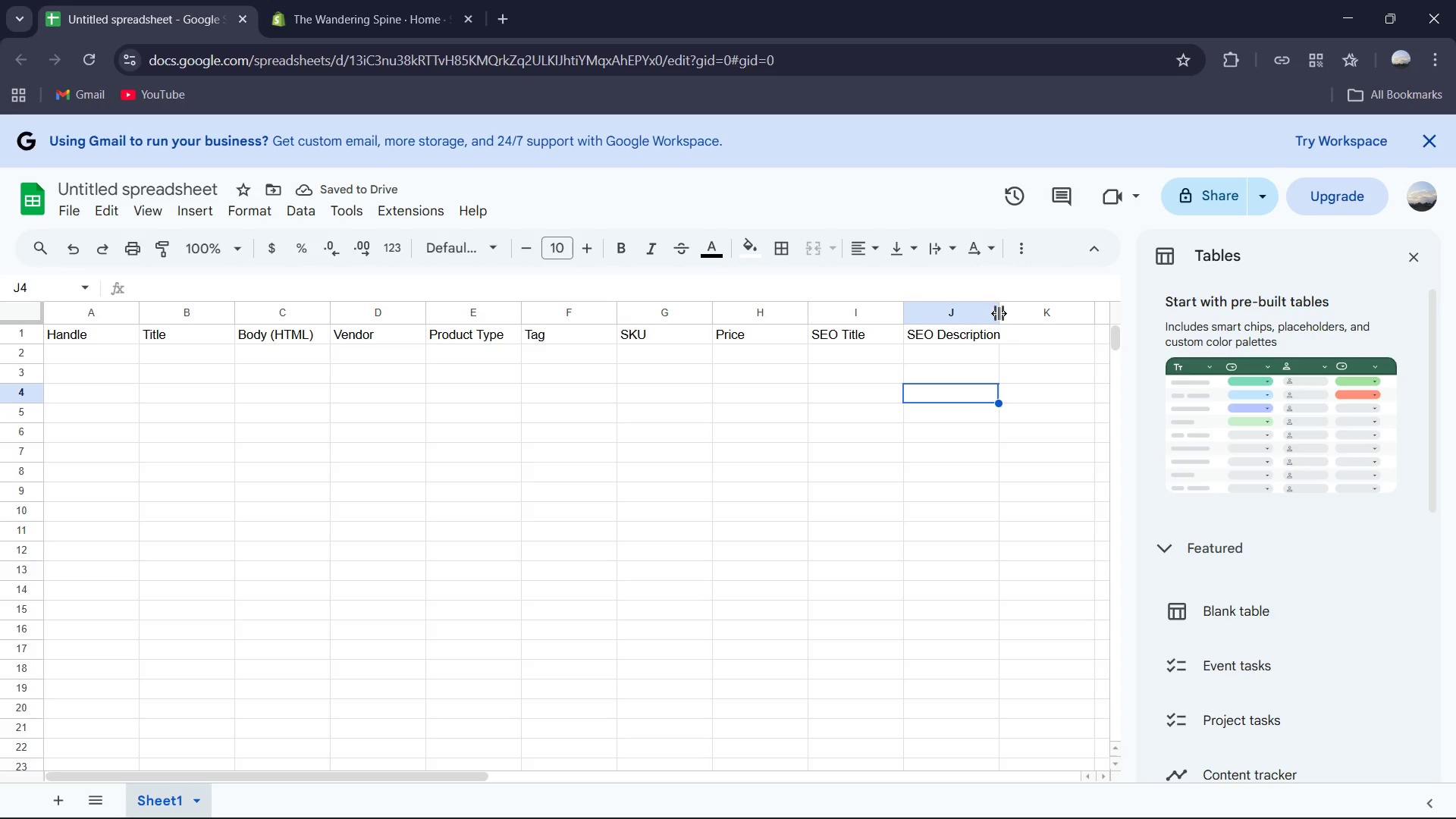 
wait(5.34)
 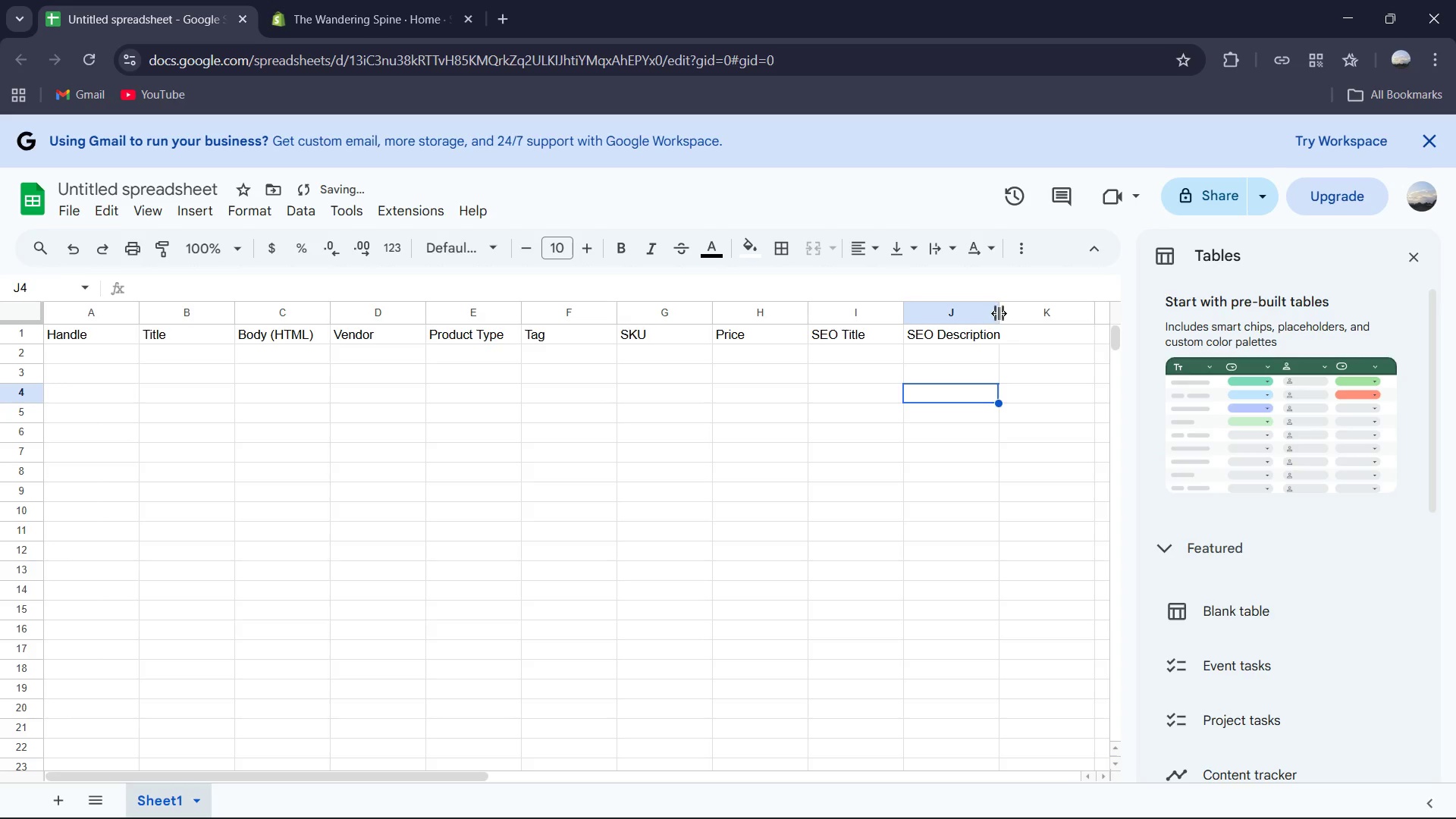 
double_click([999, 313])
 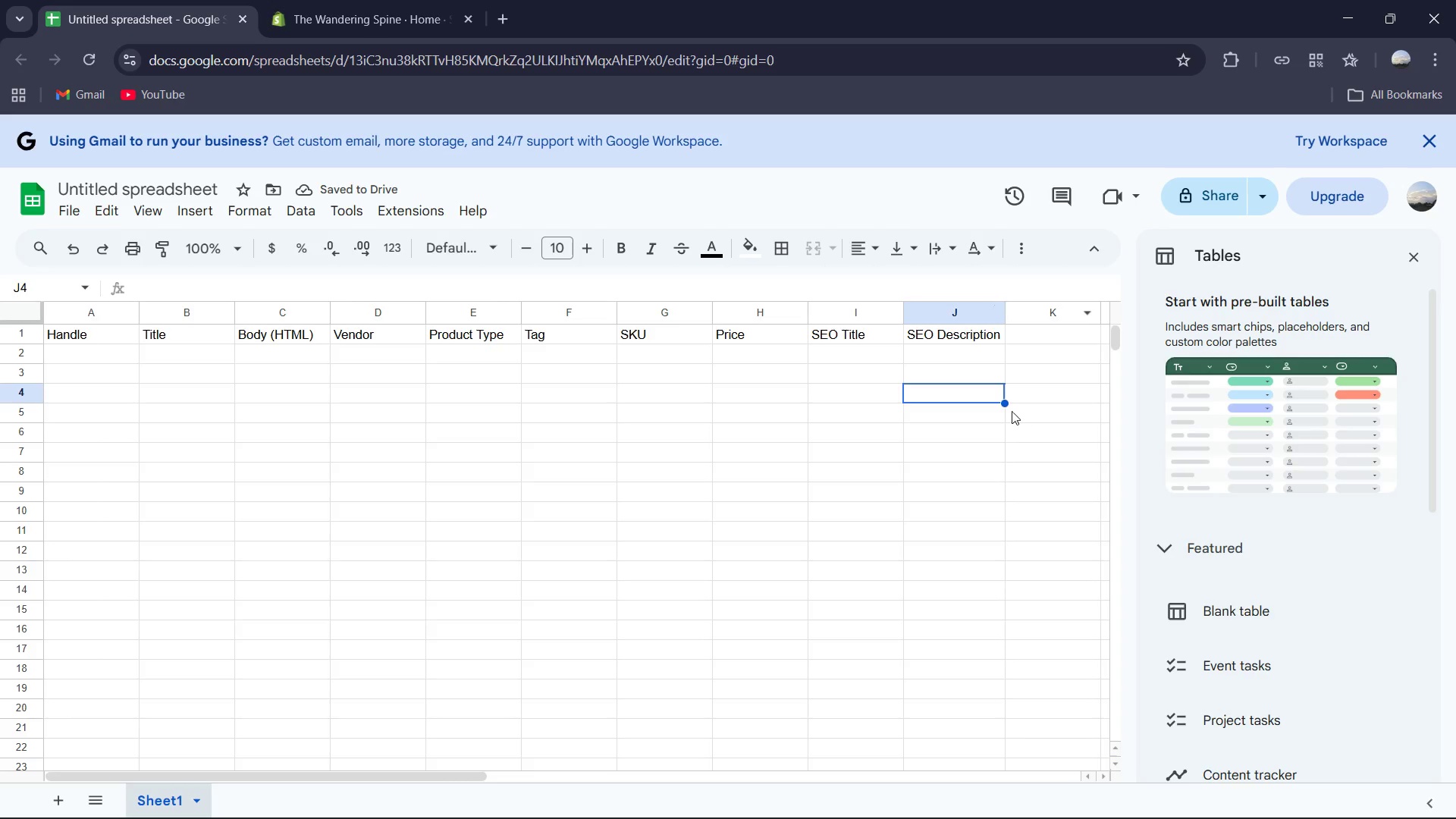 
wait(6.5)
 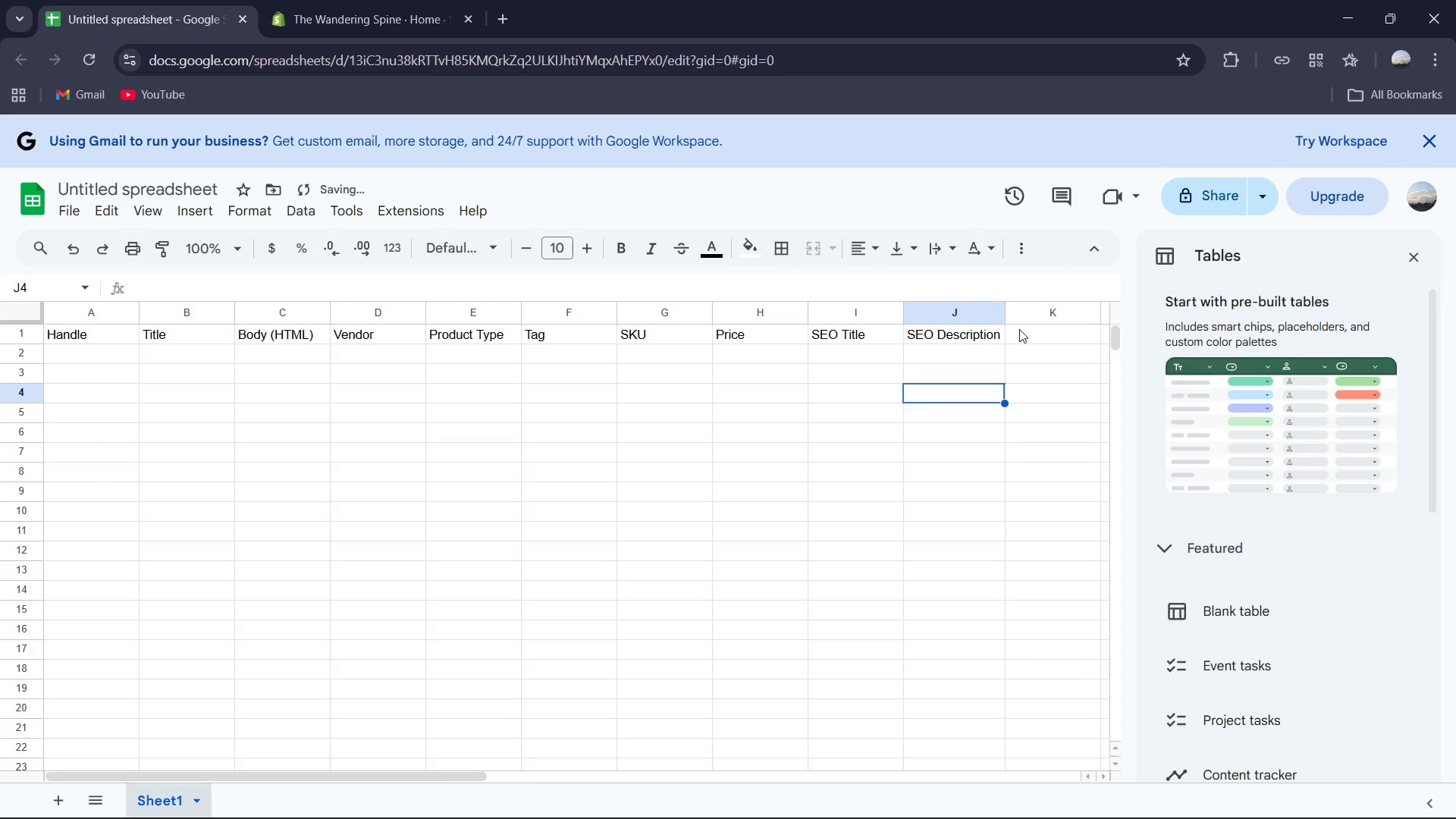 
left_click([1421, 257])
 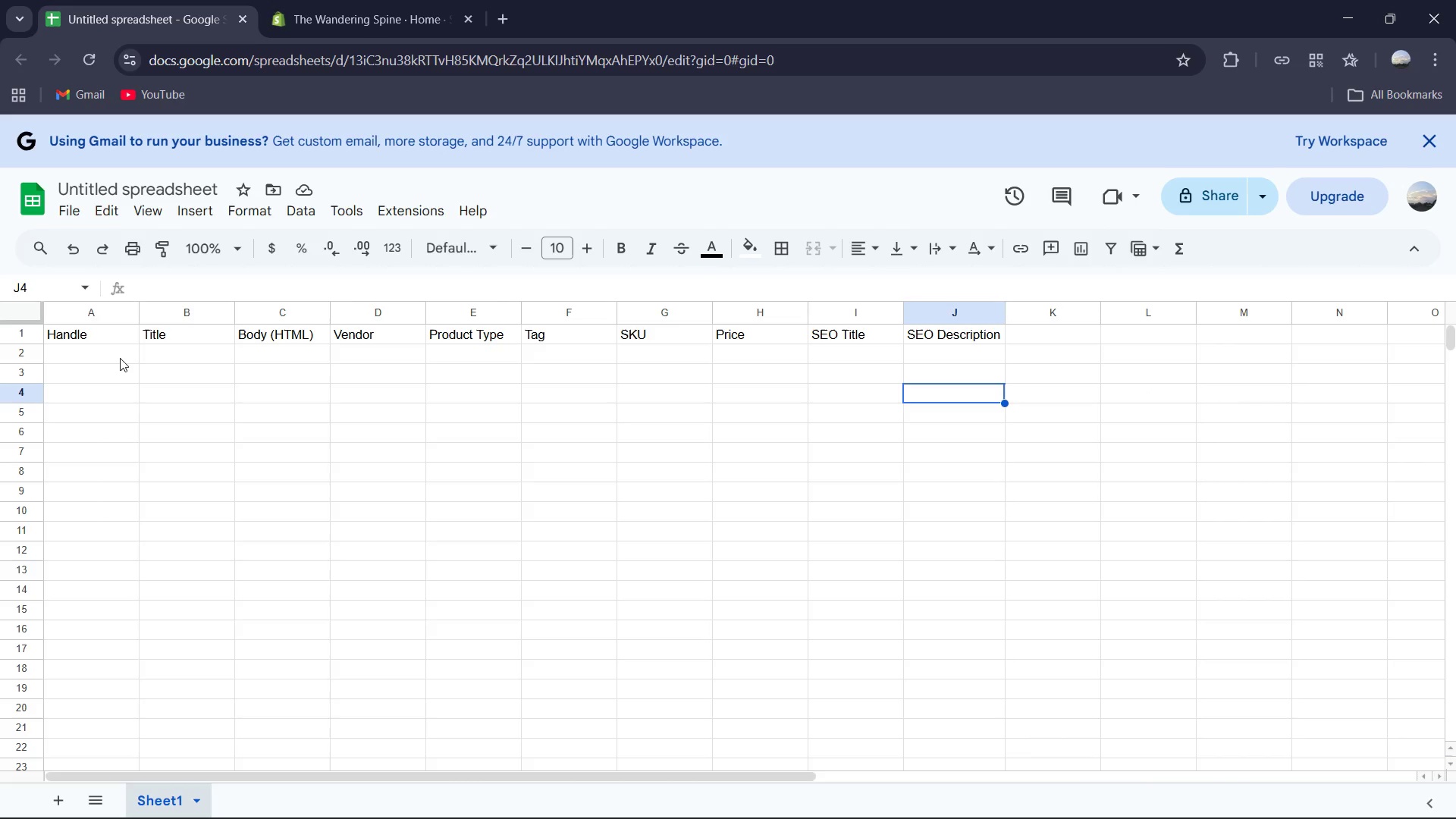 
left_click([120, 357])
 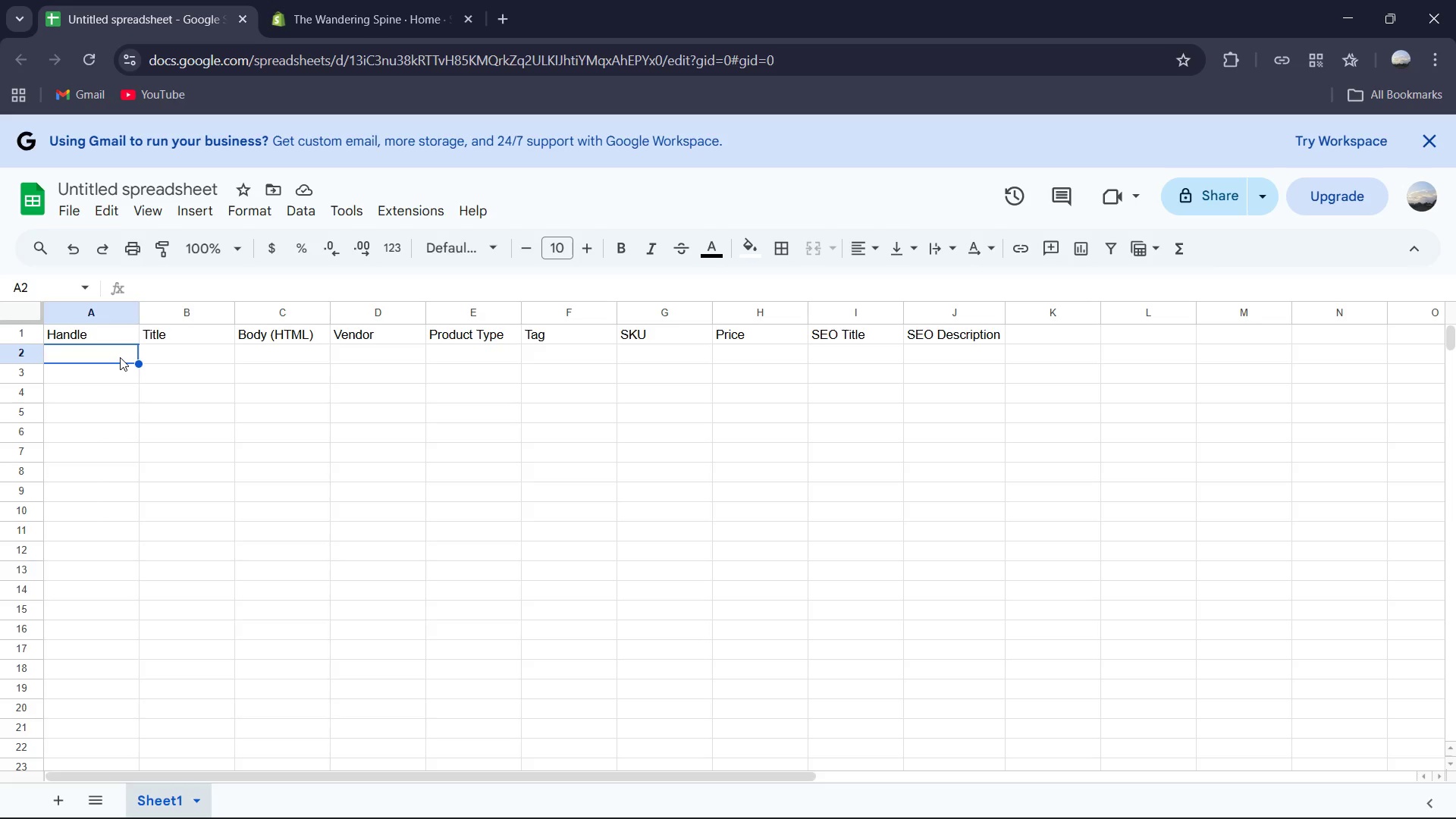 
type(gothic-)
 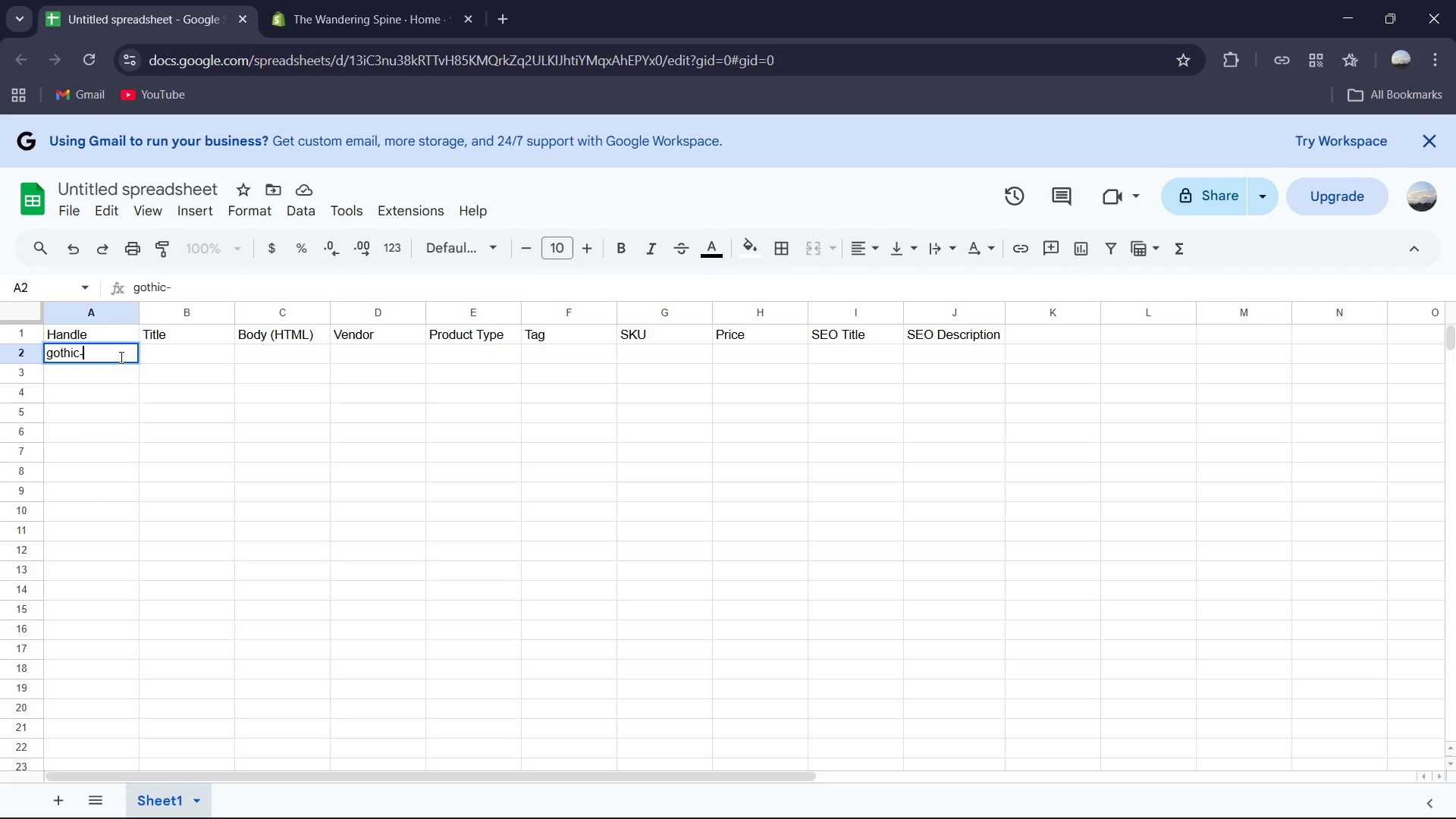 
type(vault-bookends)
 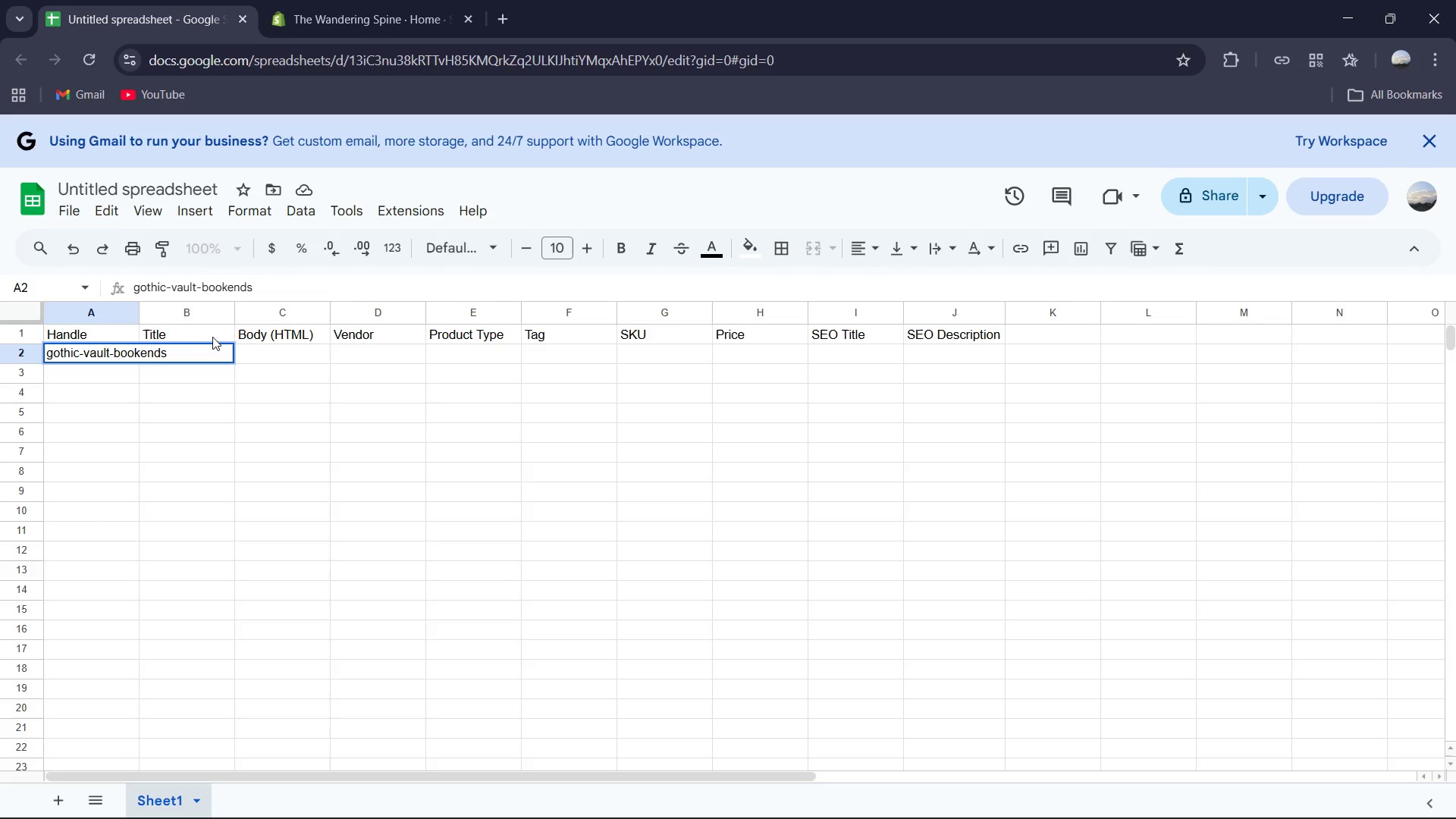 
left_click([252, 384])
 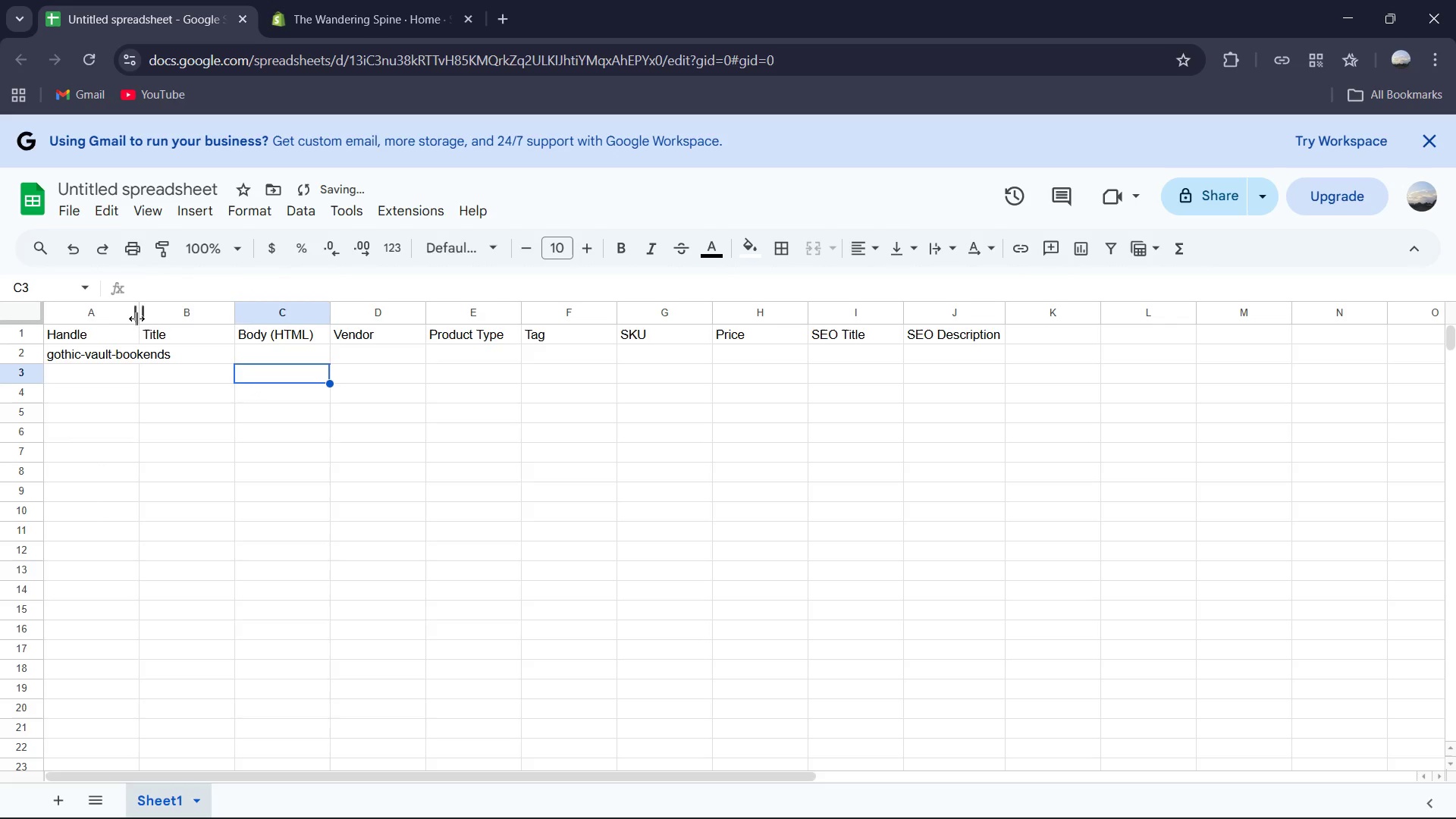 
double_click([137, 318])
 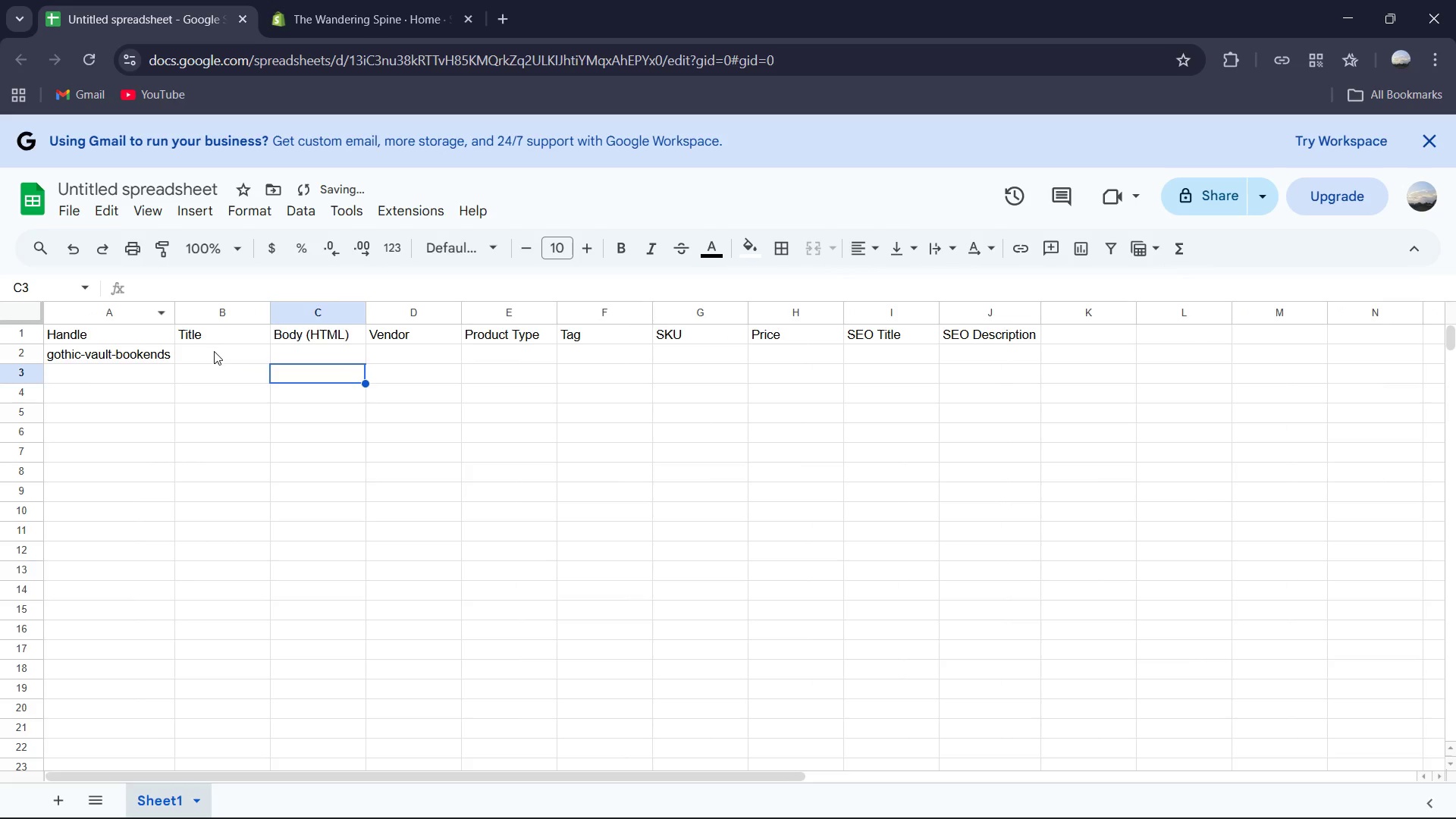 
left_click([214, 358])
 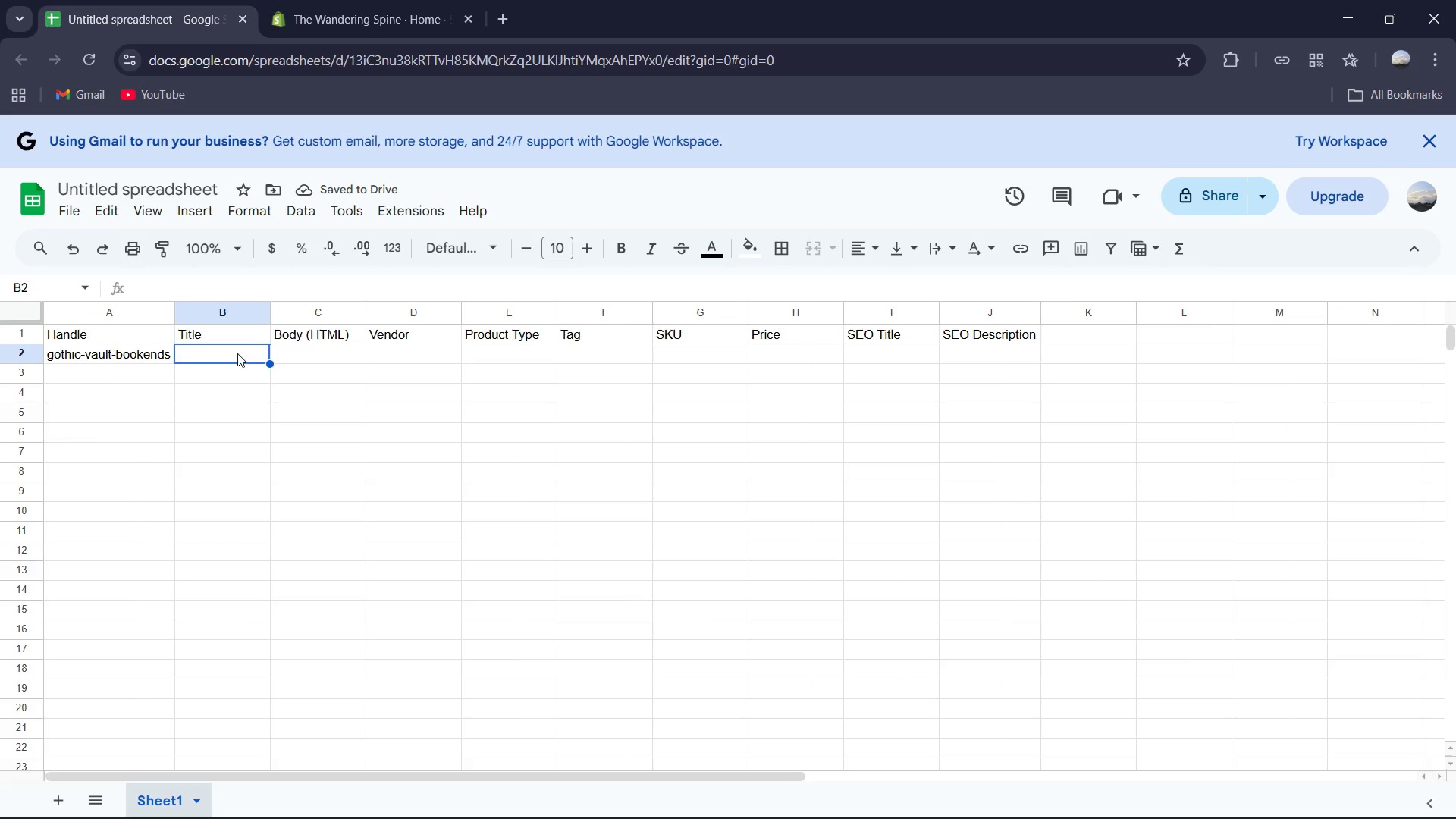 
type(Gothic Vault Bpo)
key(Backspace)
key(Backspace)
type(ookE)
key(Backspace)
type(ends)
 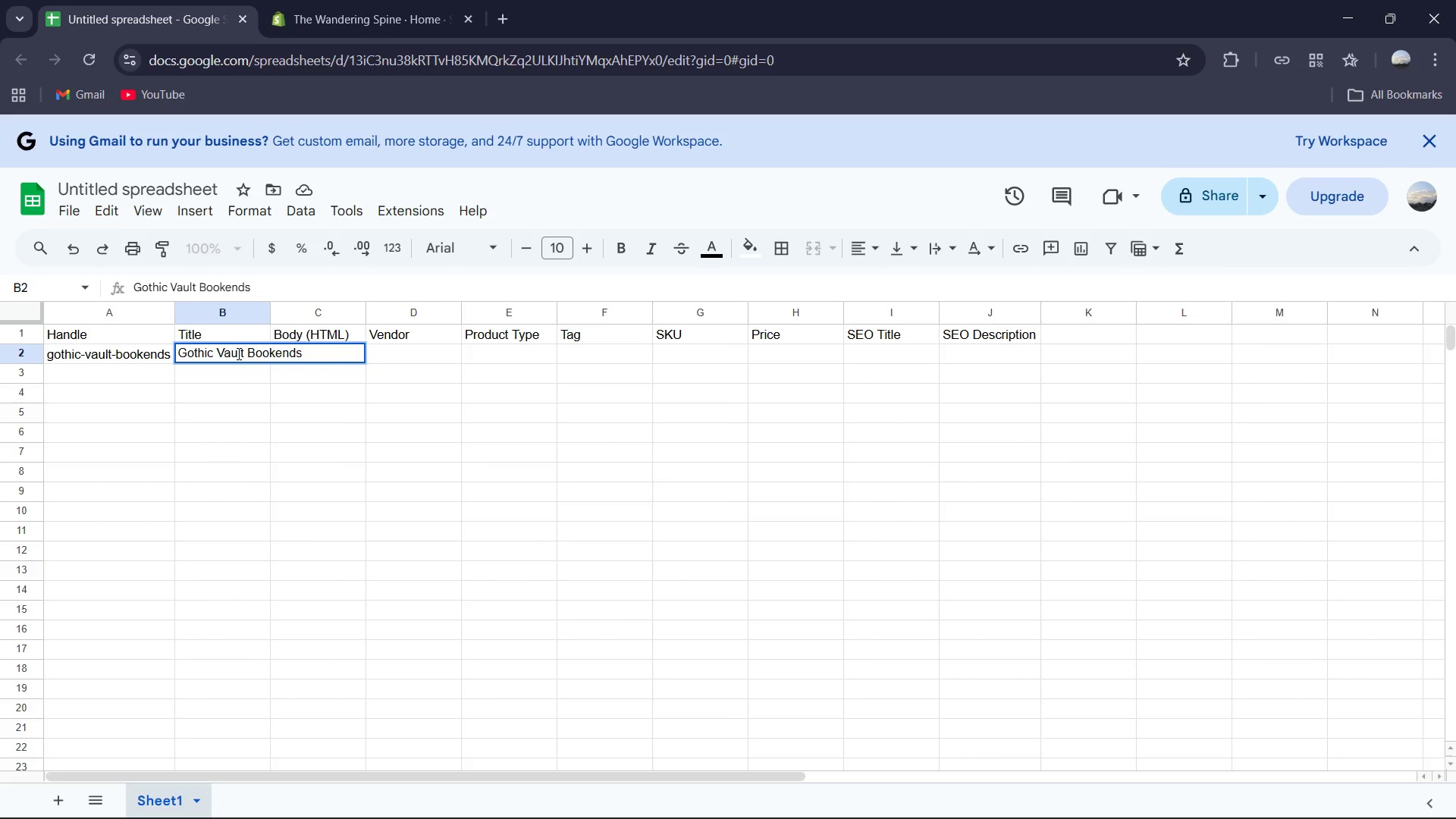 
left_click([282, 393])
 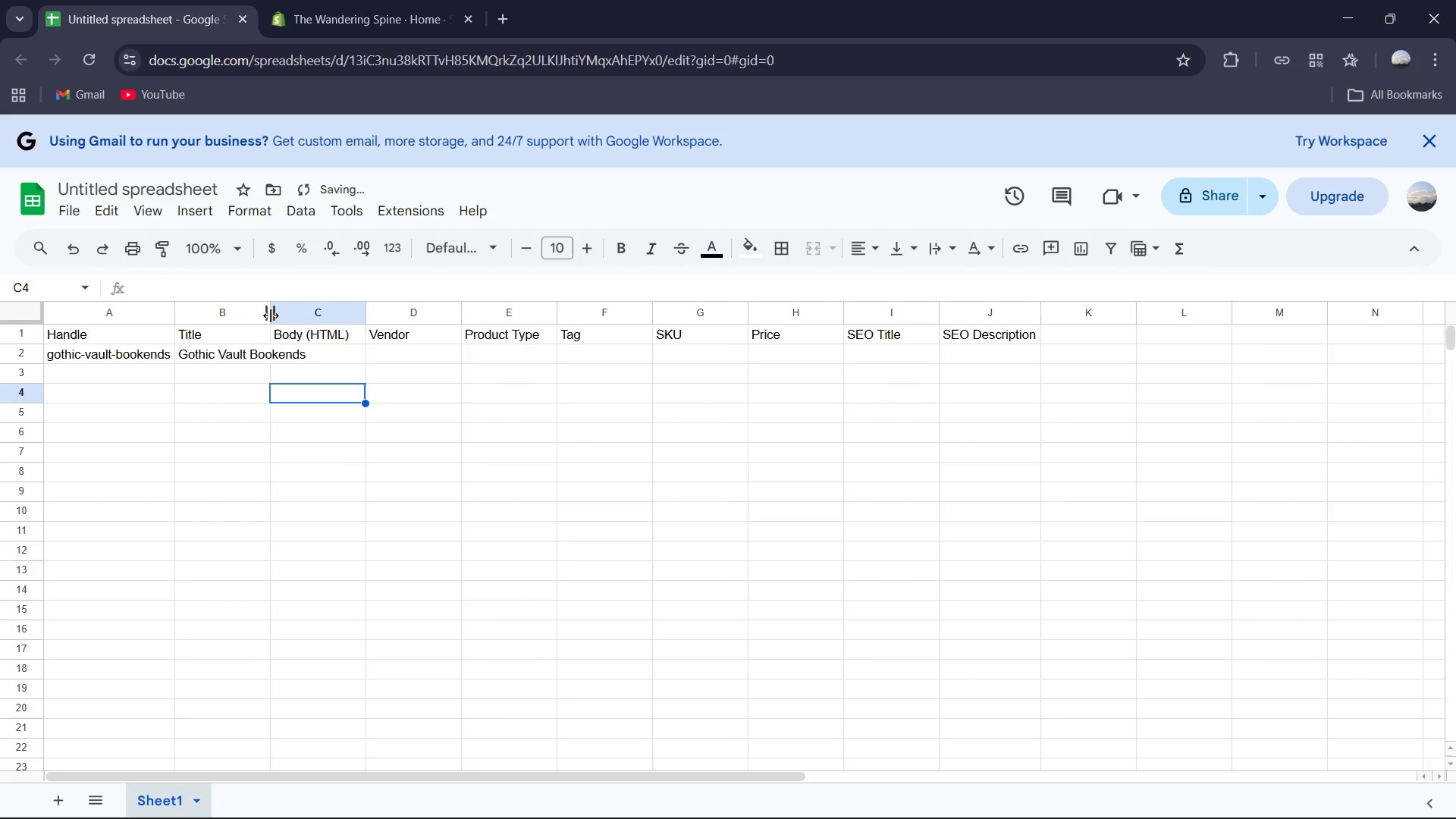 
double_click([271, 315])
 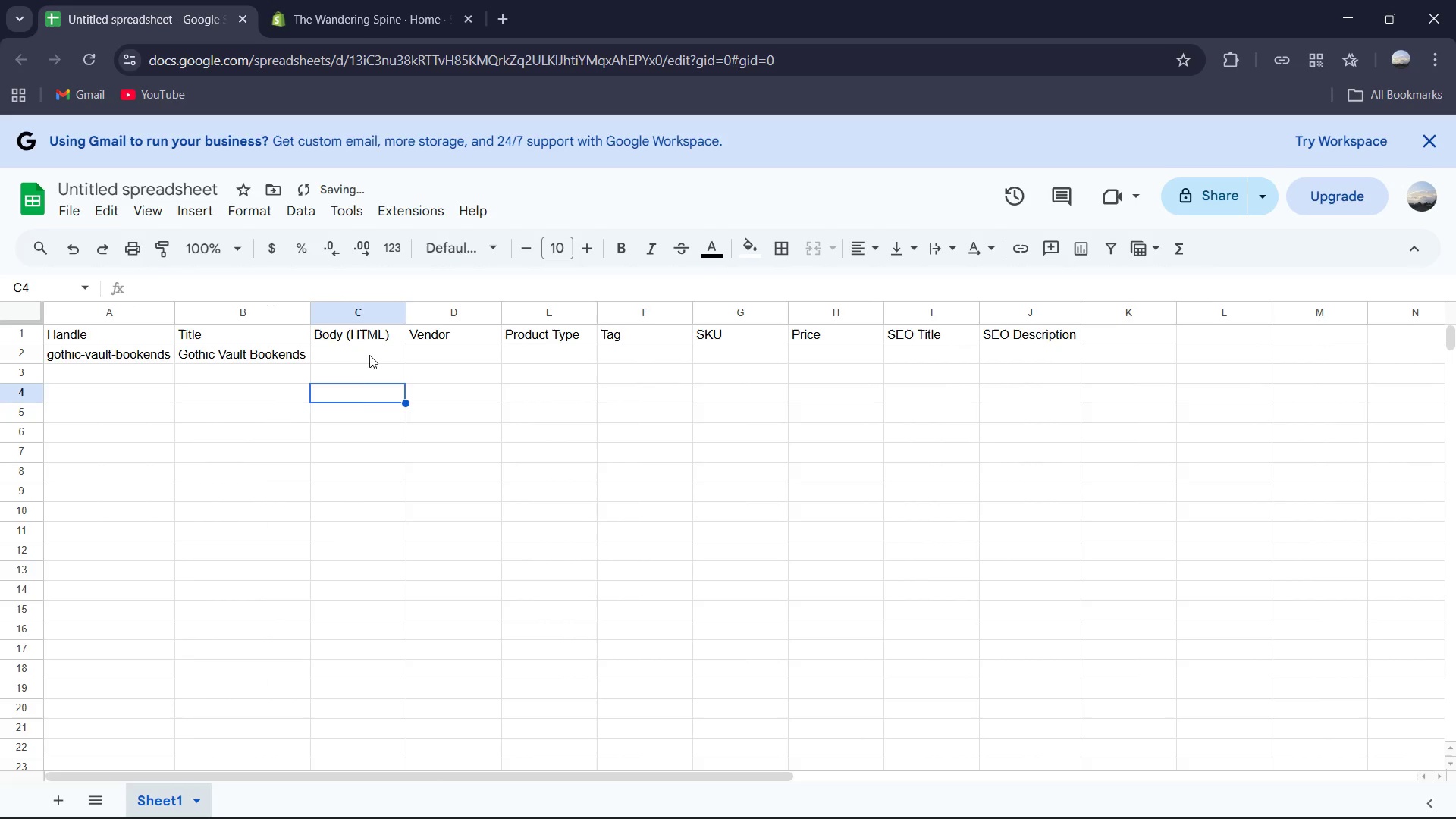 
left_click([359, 356])
 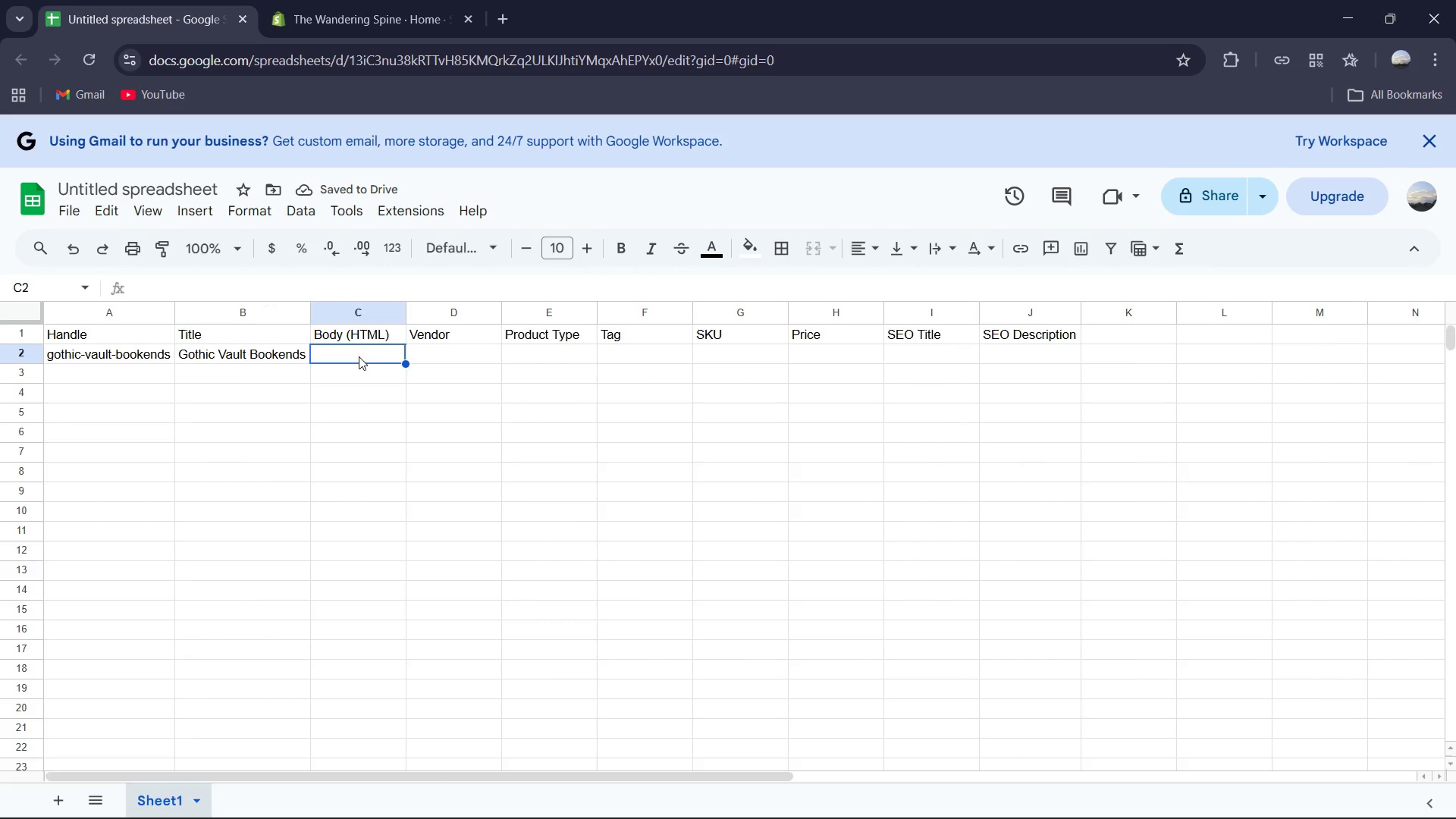 
key(Shift+ShiftLeft)
 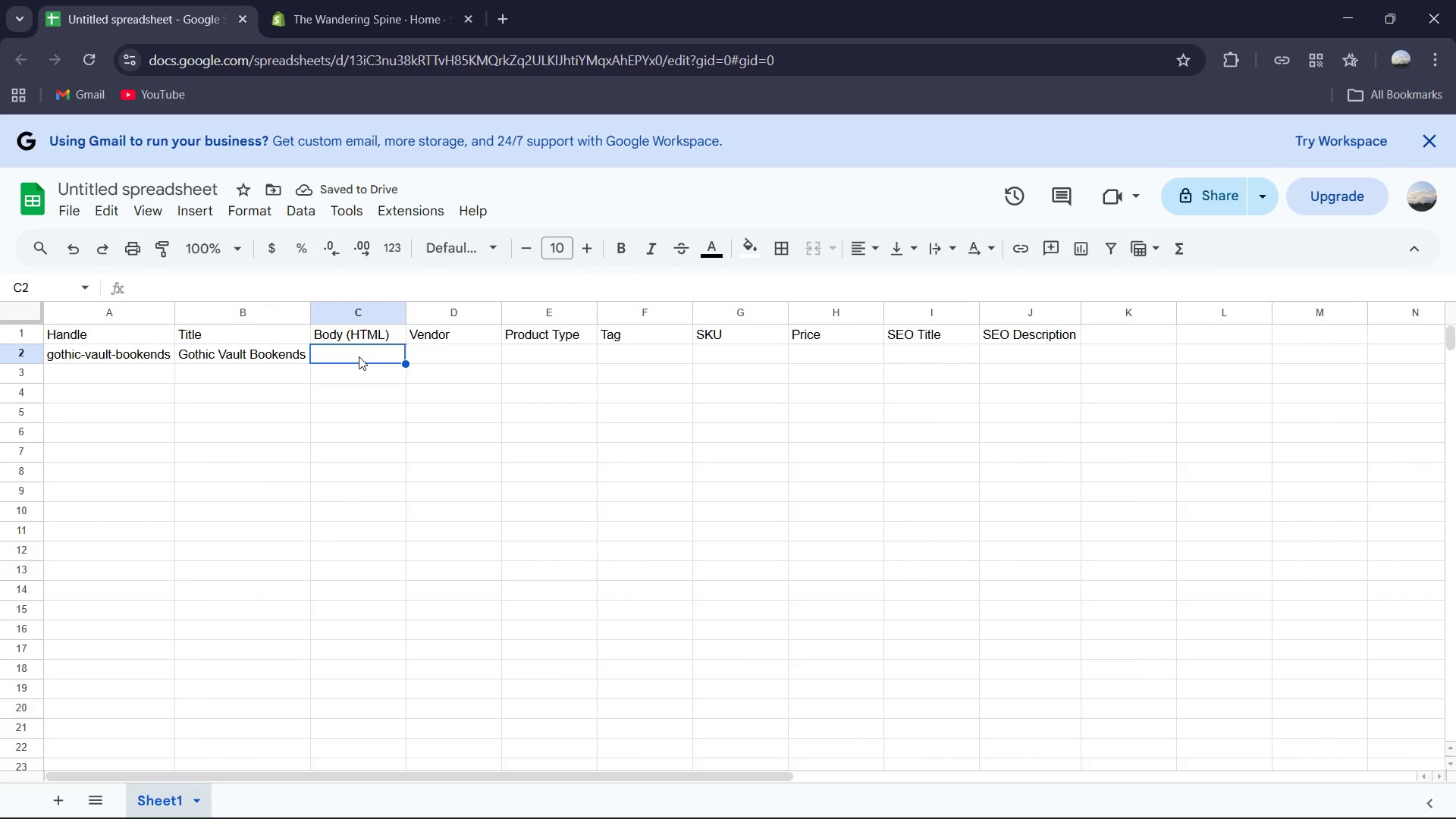 
key(Shift+Comma)
 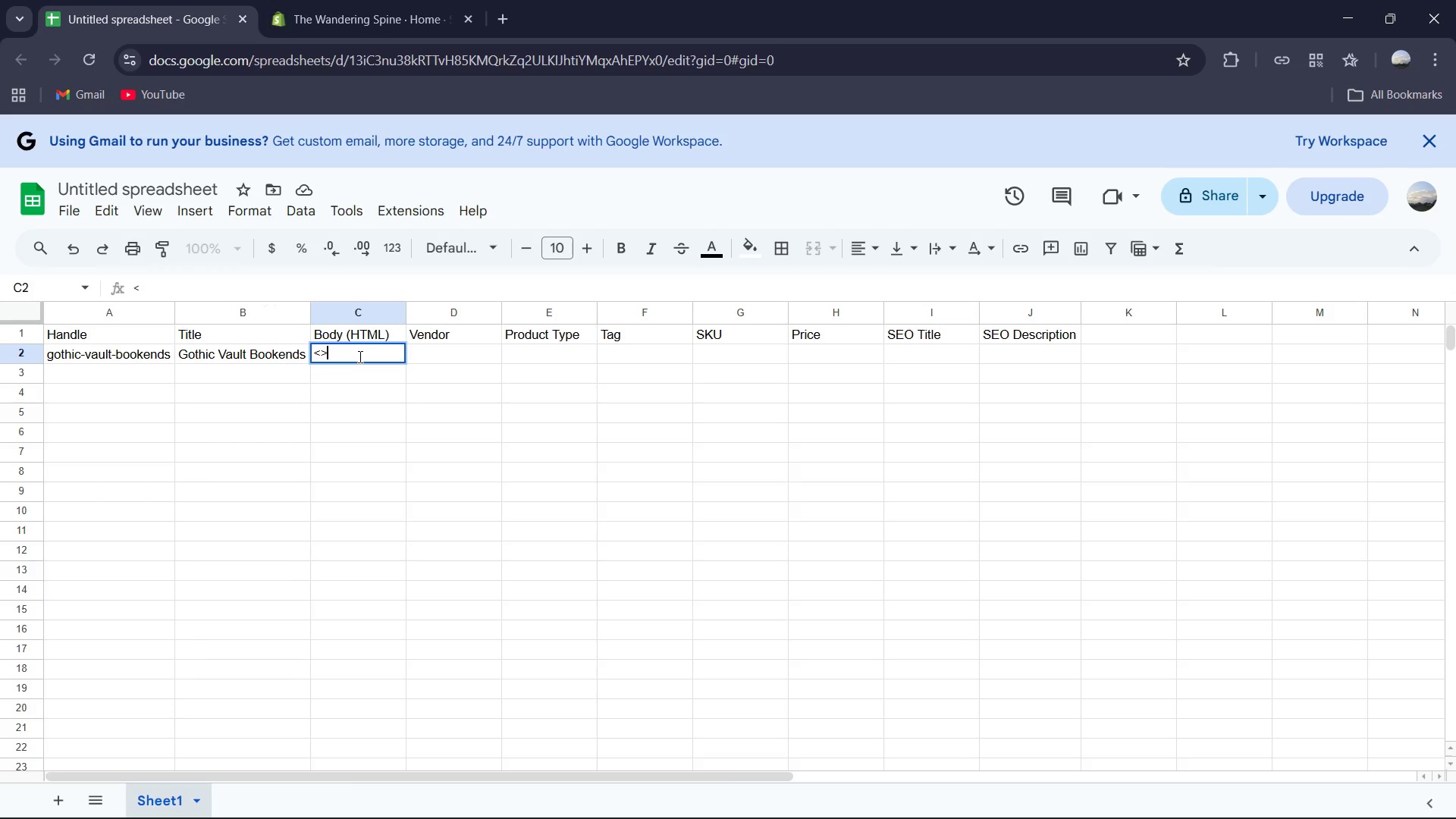 
key(Shift+Period)
 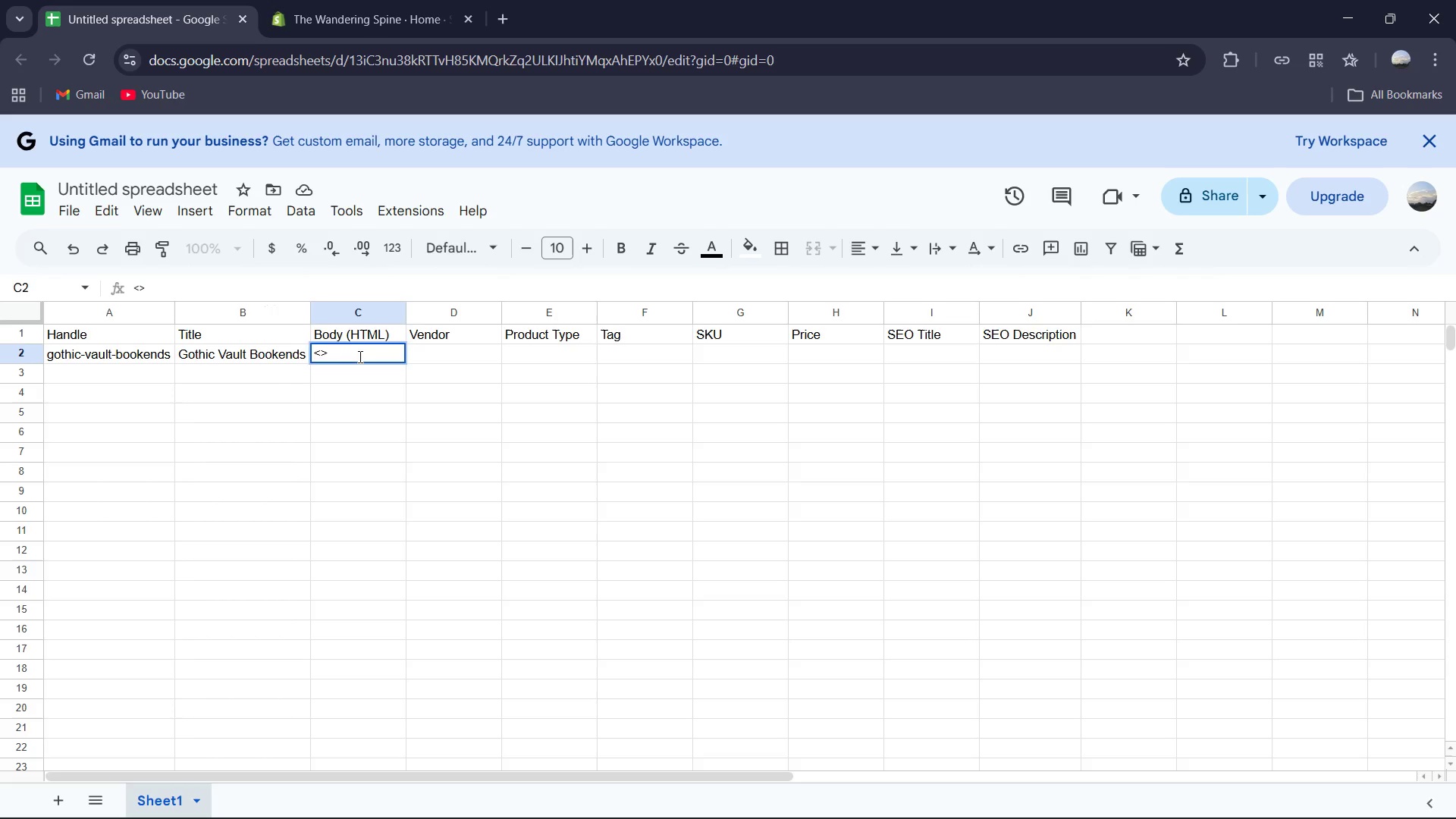 
key(ArrowLeft)
 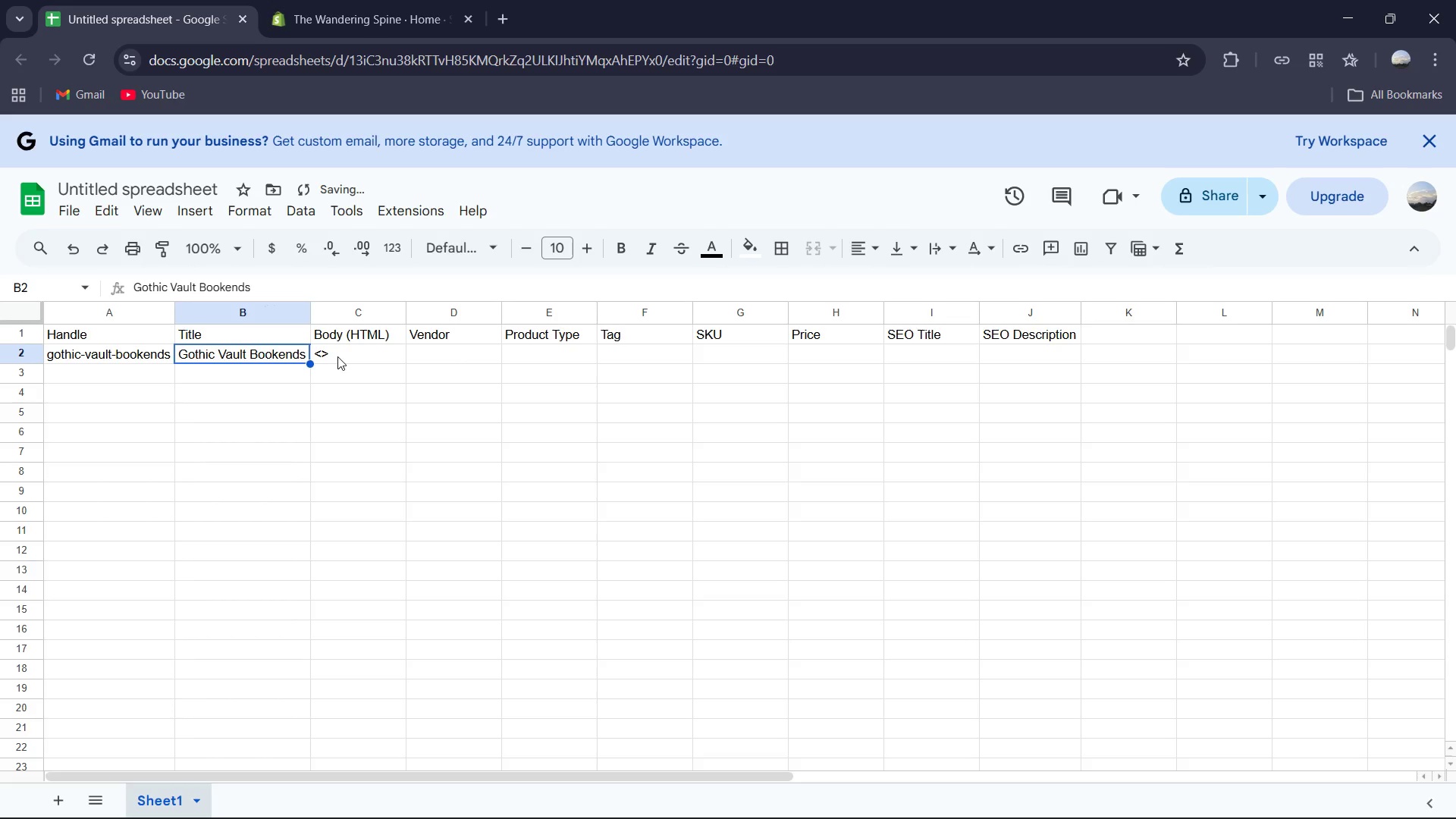 
double_click([337, 356])
 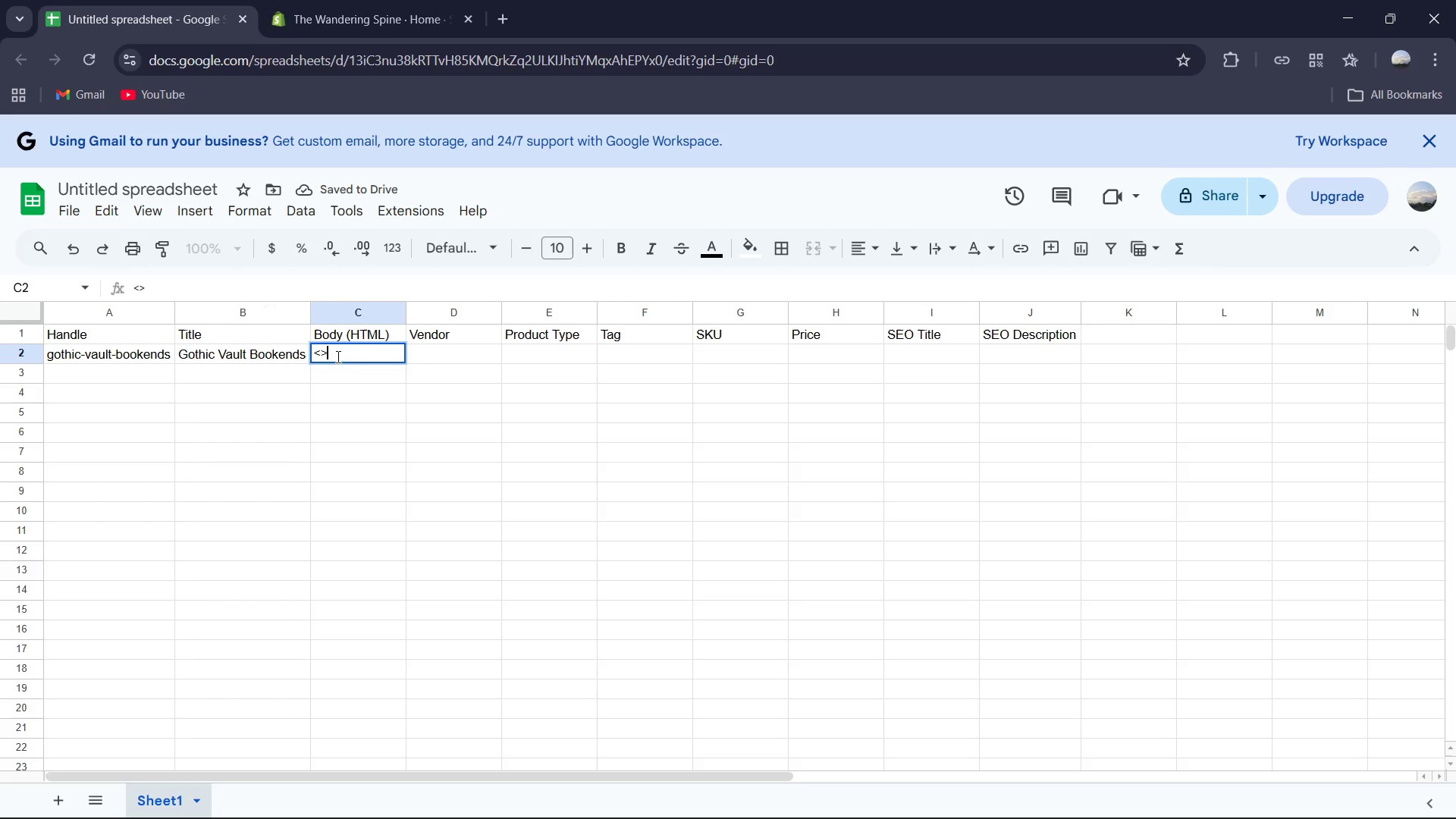 
key(ArrowLeft)
 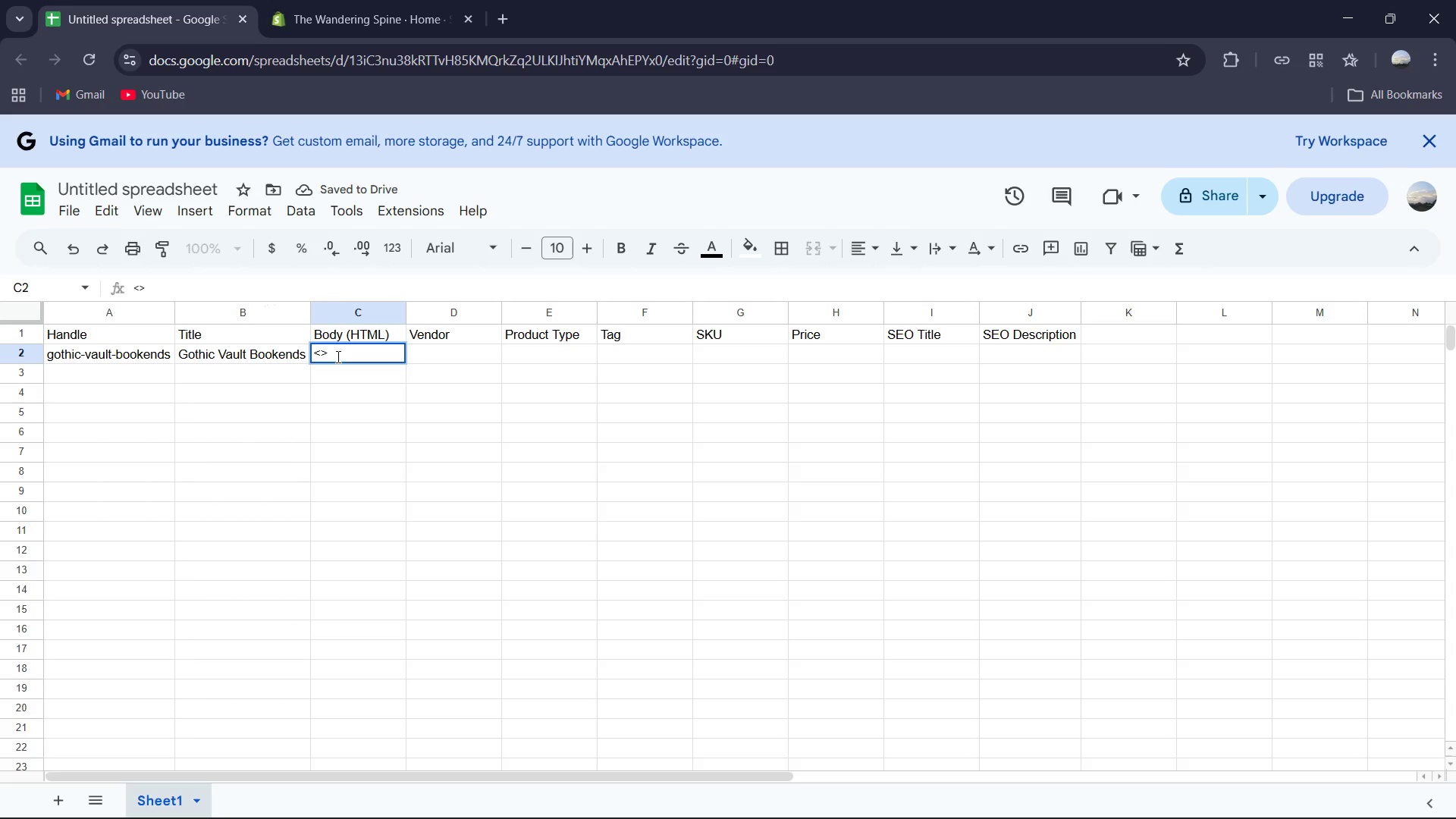 
key(P)
 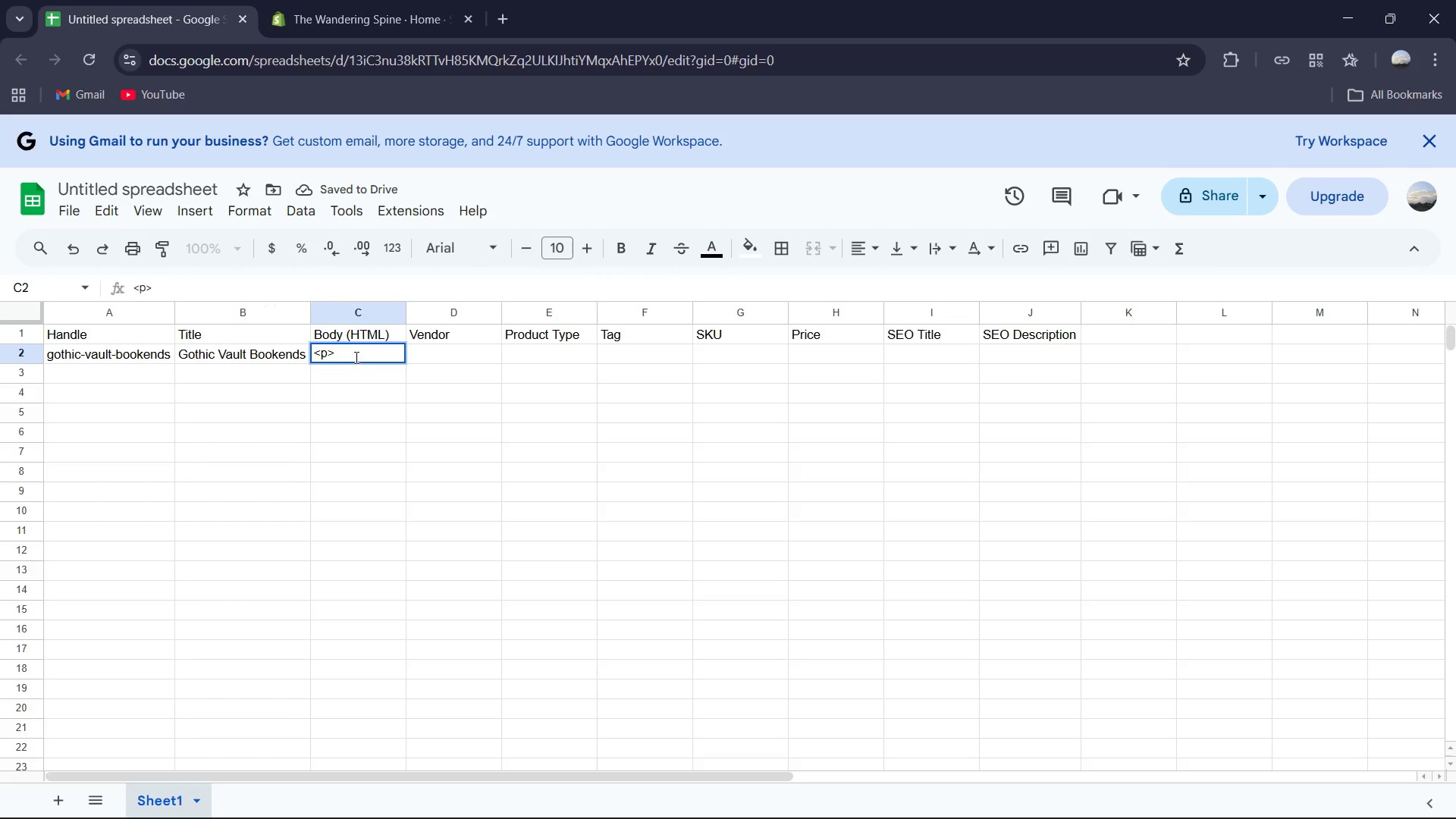 
left_click([351, 353])
 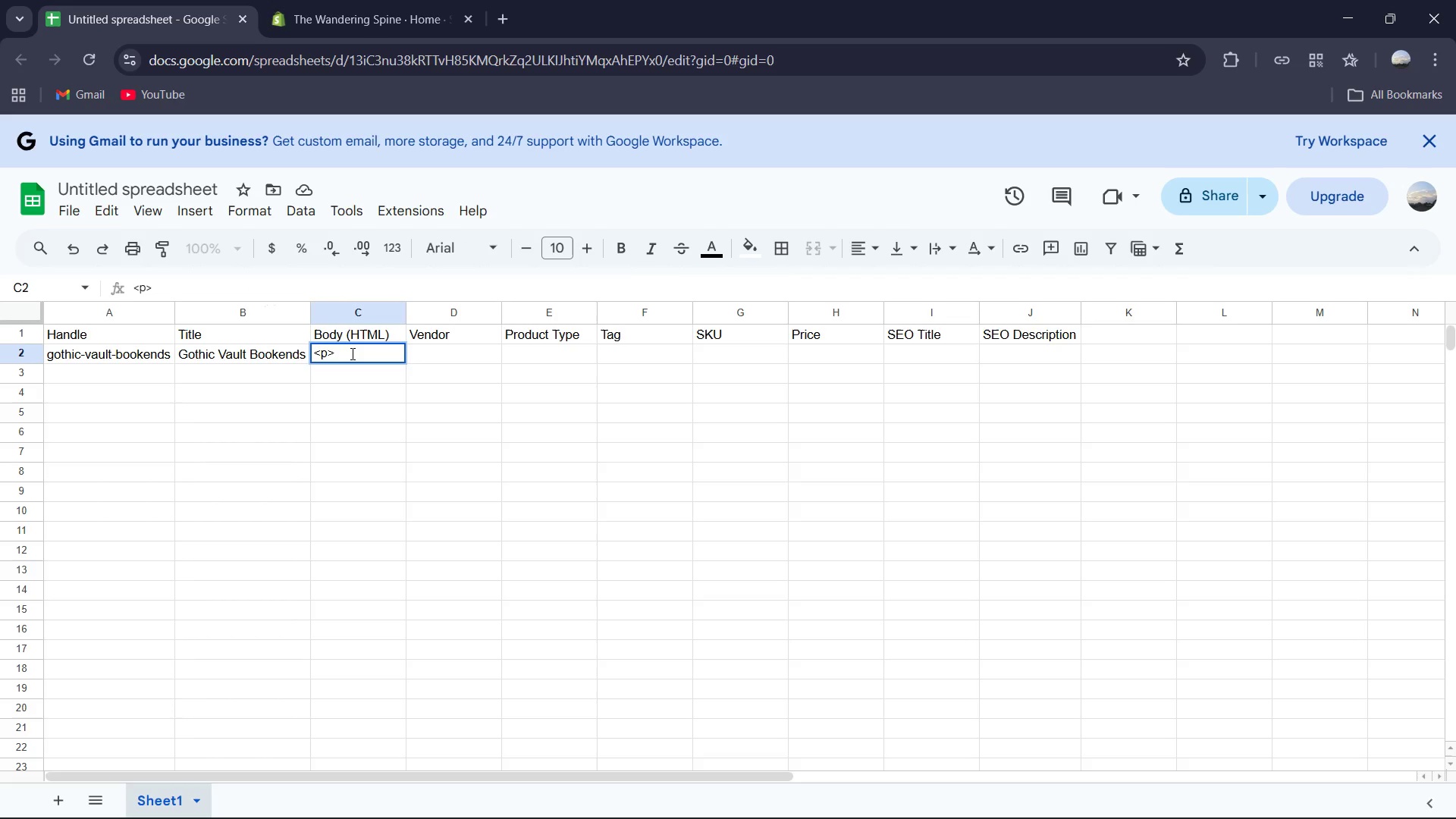 
key(Space)
 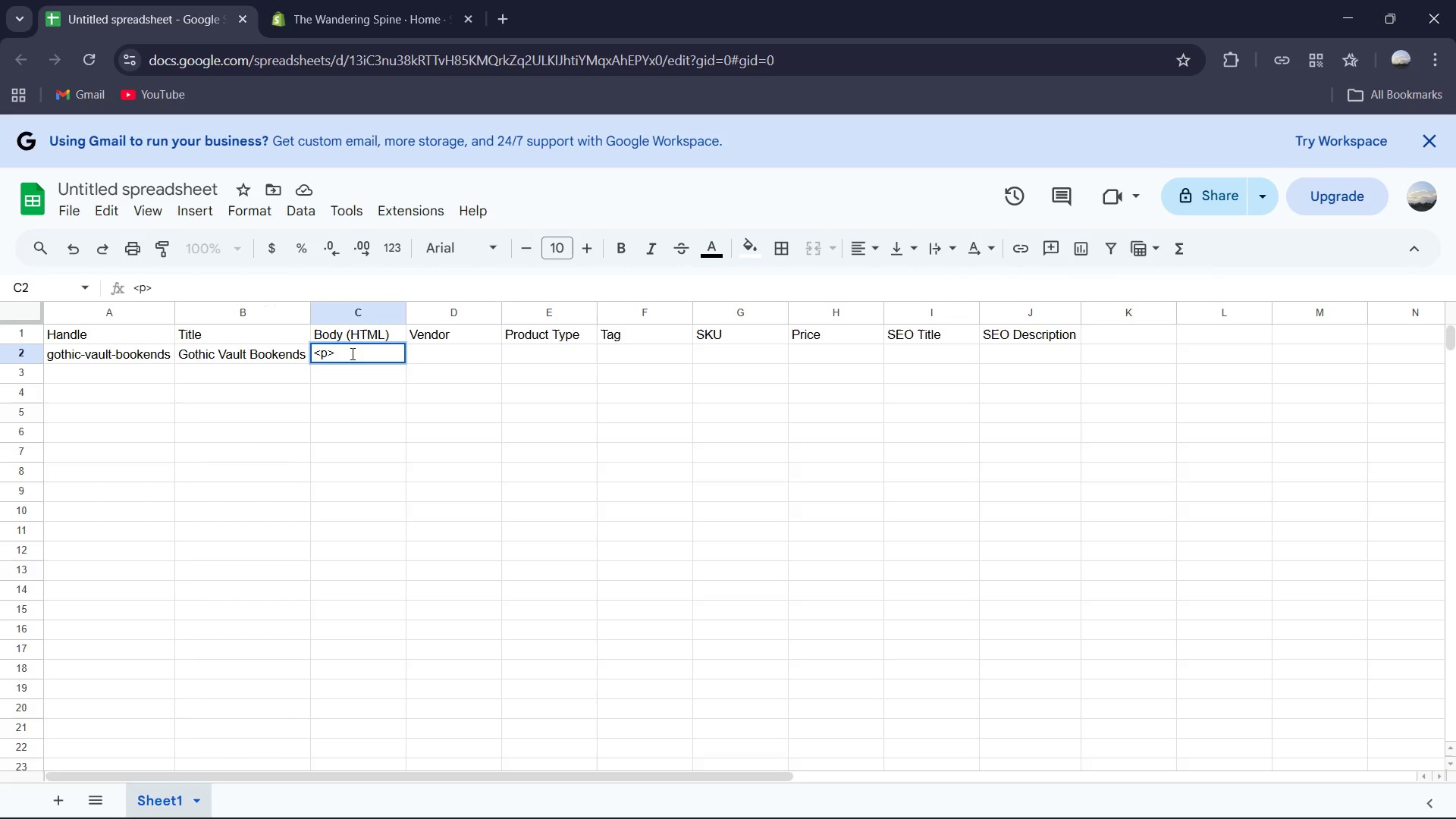 
key(Shift+A)
 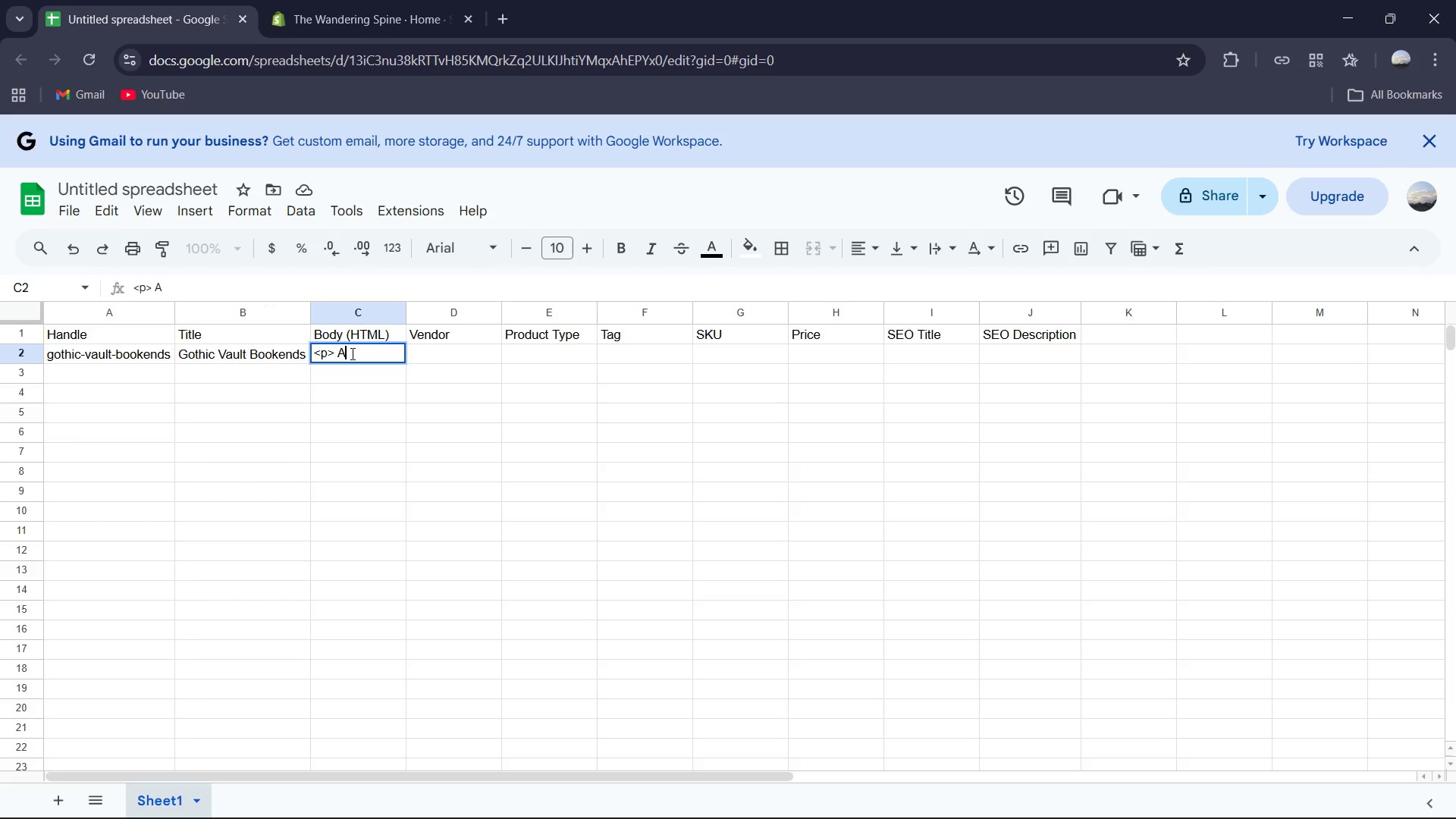 
key(Space)
 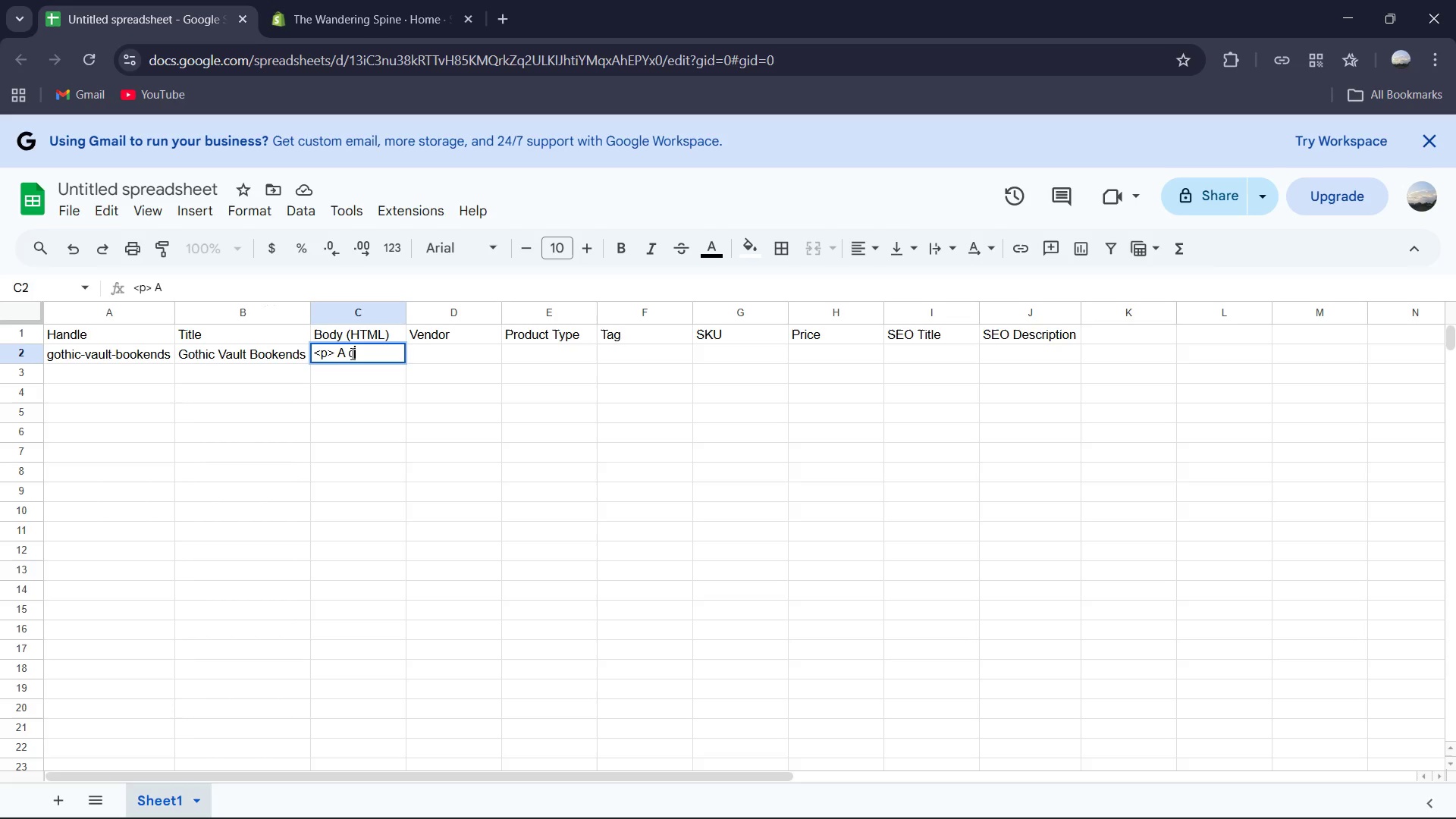 
key(C)
 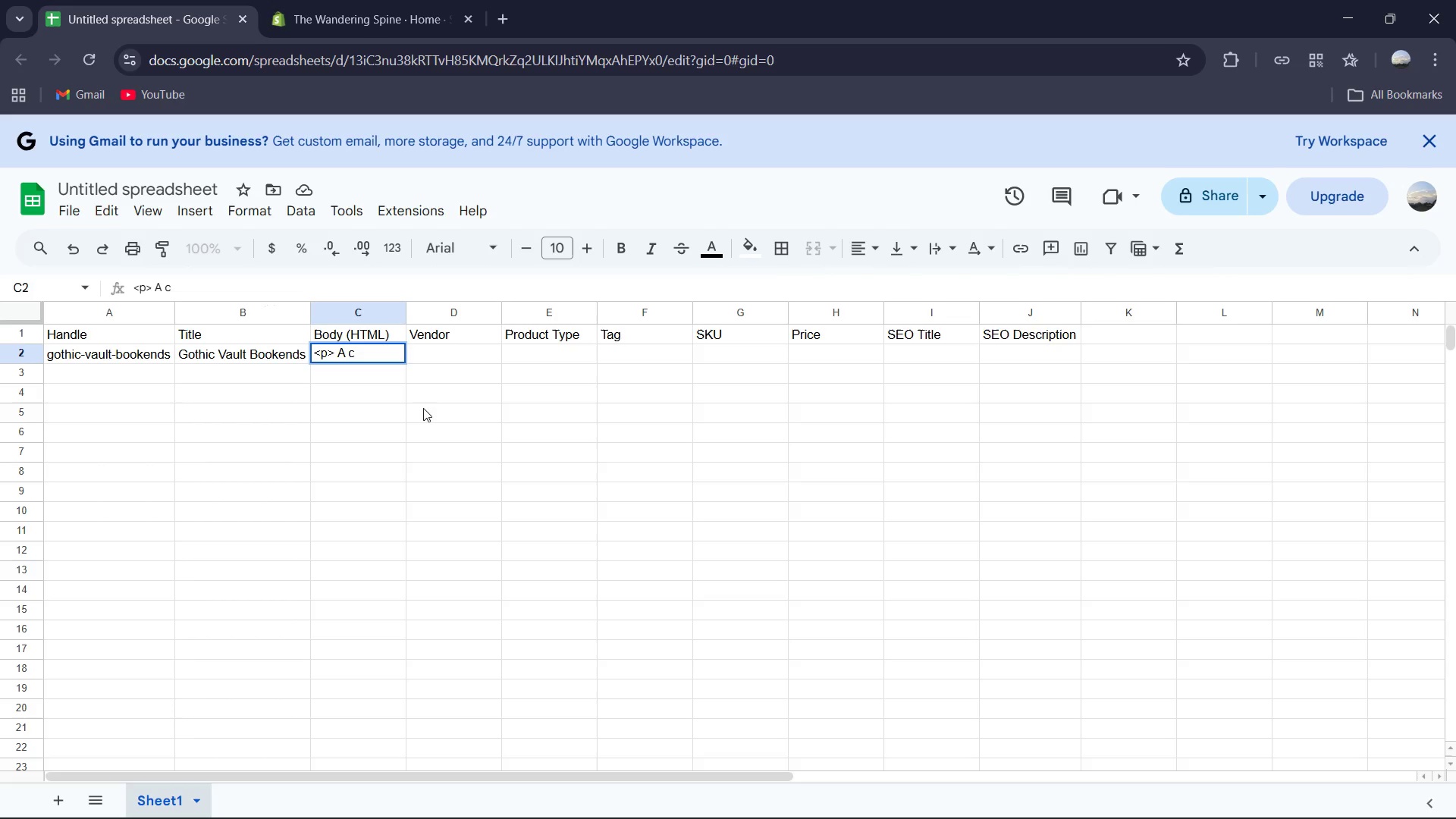 
type(urator;)
key(Backspace)
type('s choice for the dede)
key(Backspace)
key(Backspace)
type(dicated scholar. this)
key(Backspace)
type(s stone arcs)
key(Backspace)
type(hs evoke the silent magesty of catherda; )
key(Backspace)
key(Backspace)
type(l )
key(Backspace)
type('s nave)
 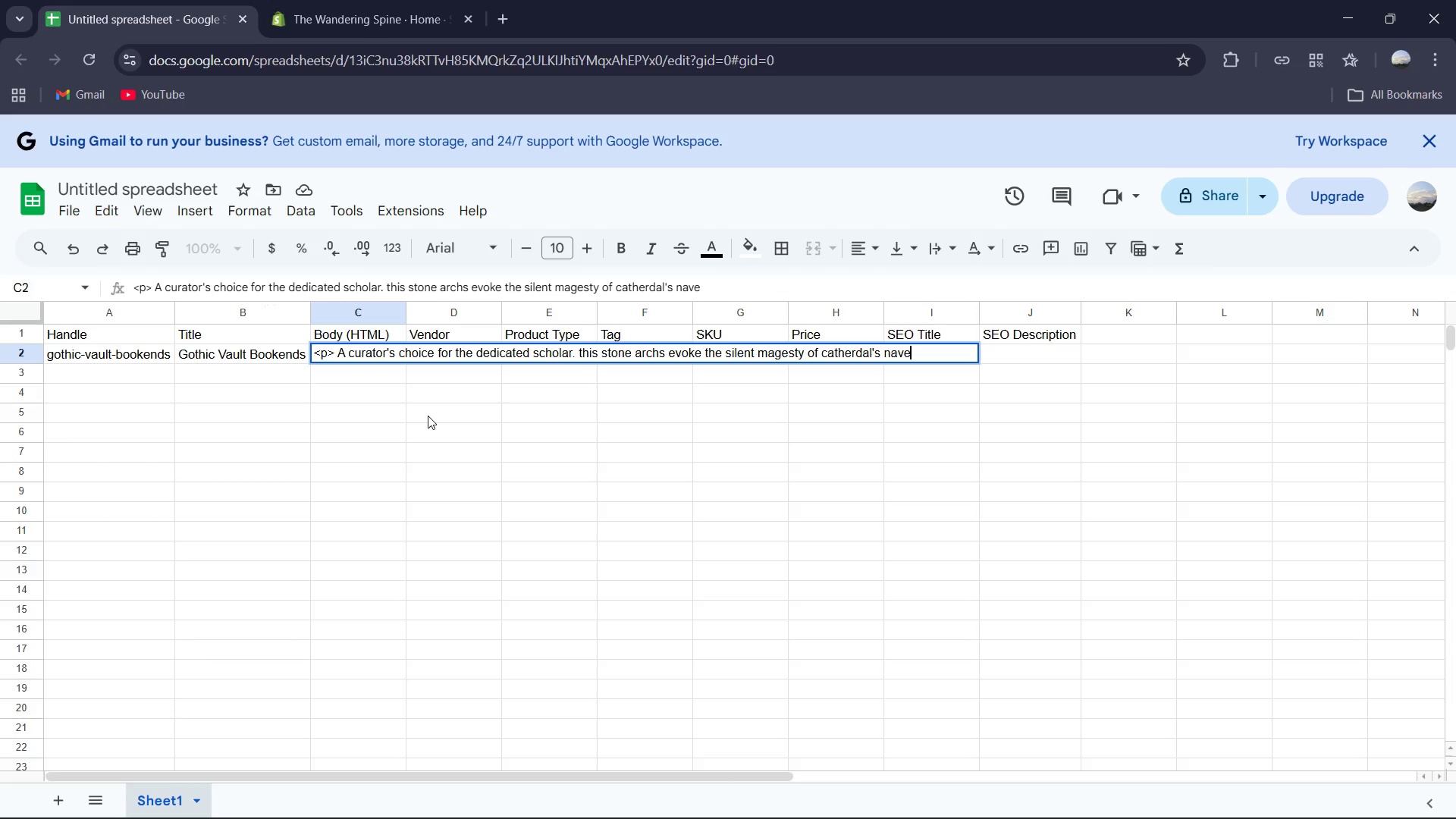 
key(Period)
 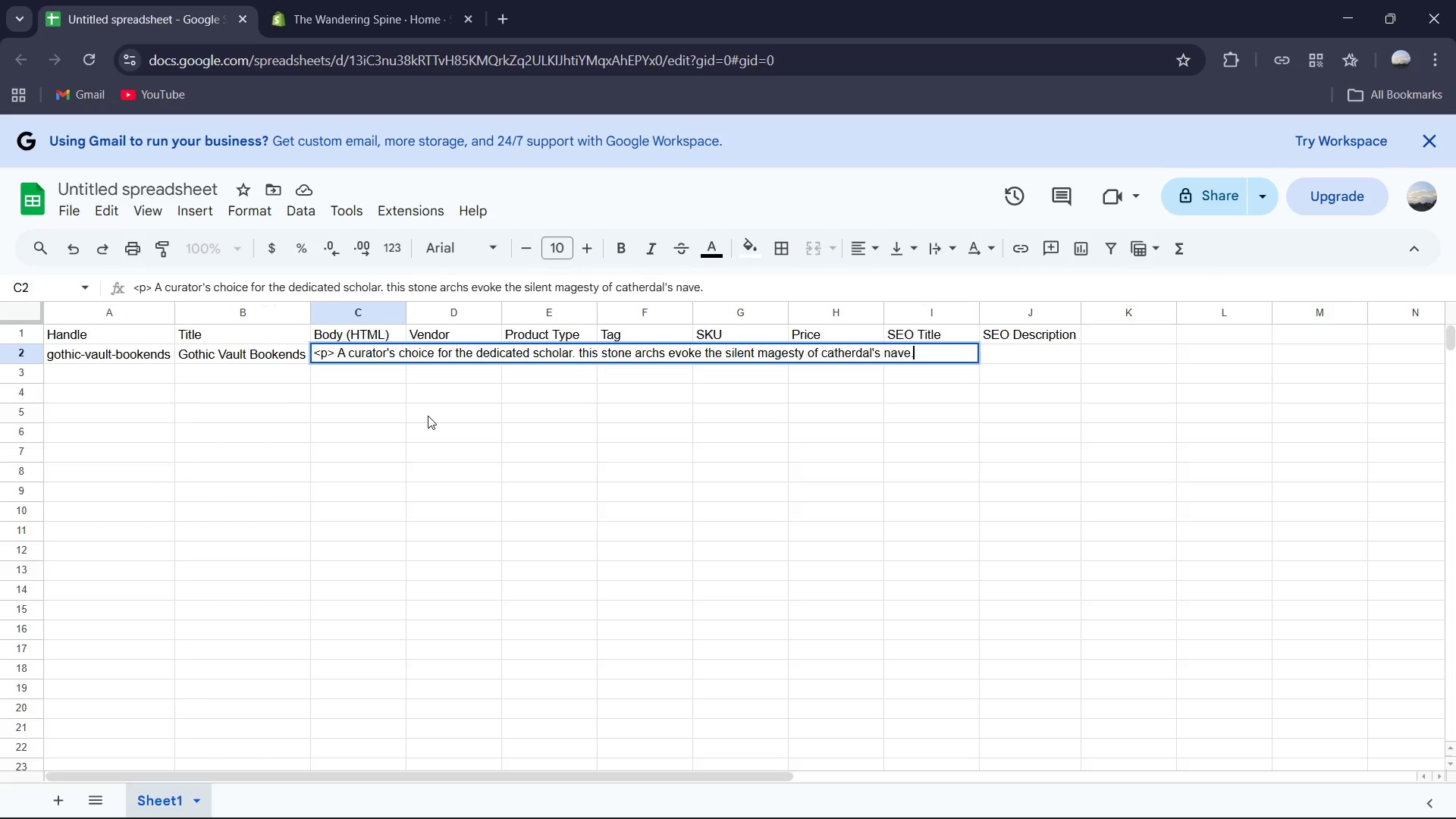 
key(Space)
 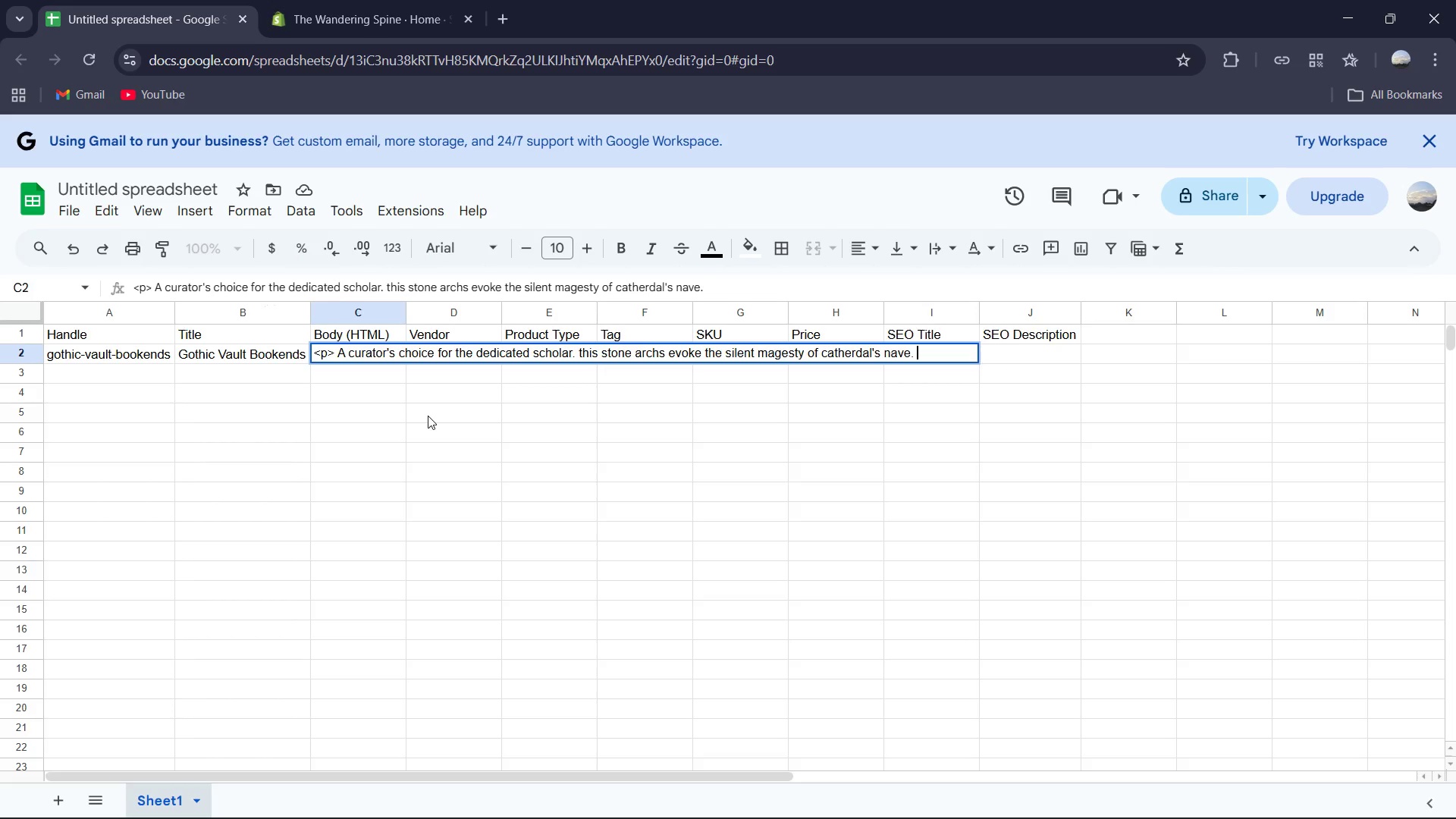 
key(Shift+Comma)
 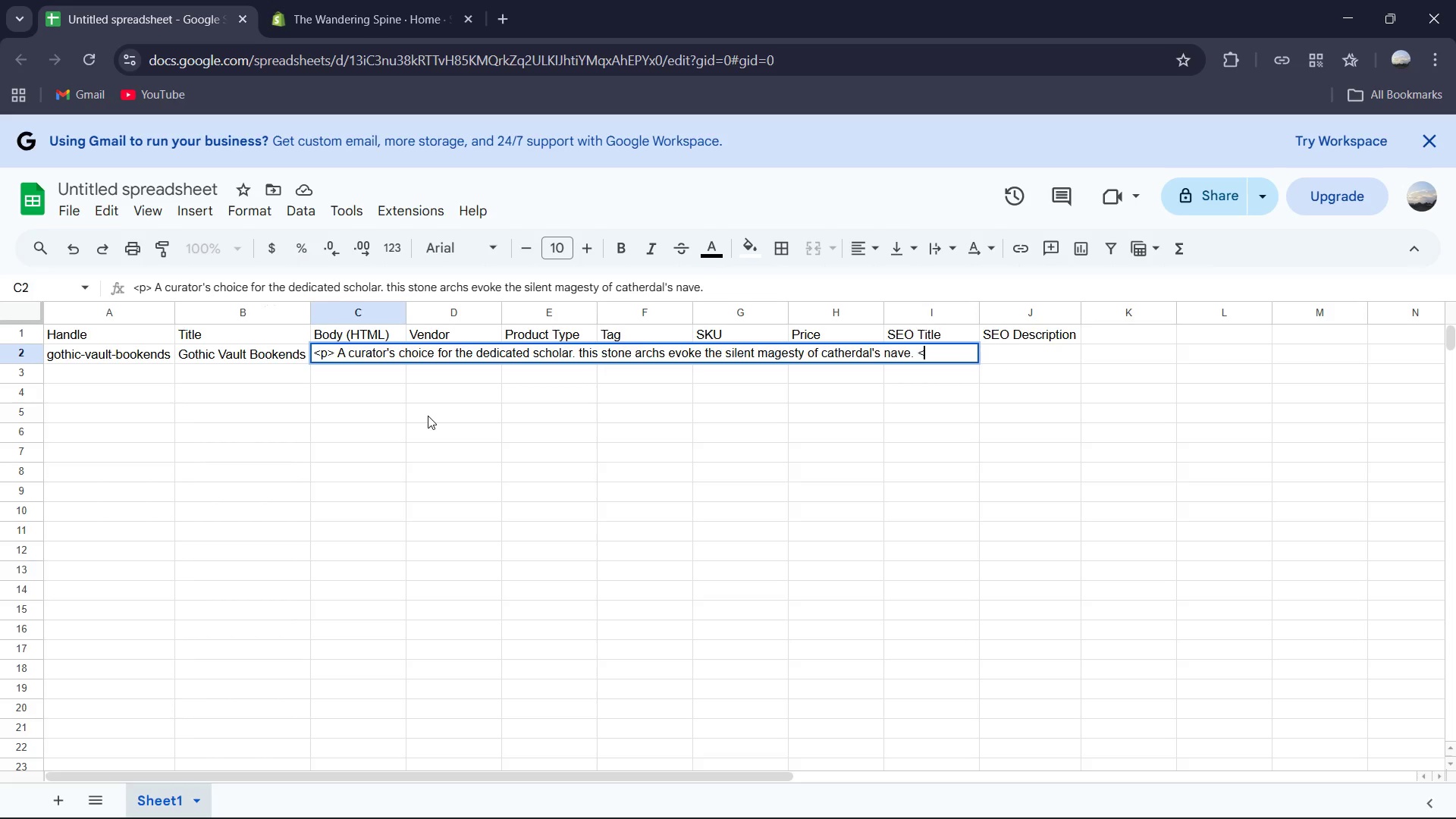 
key(Shift+Period)
 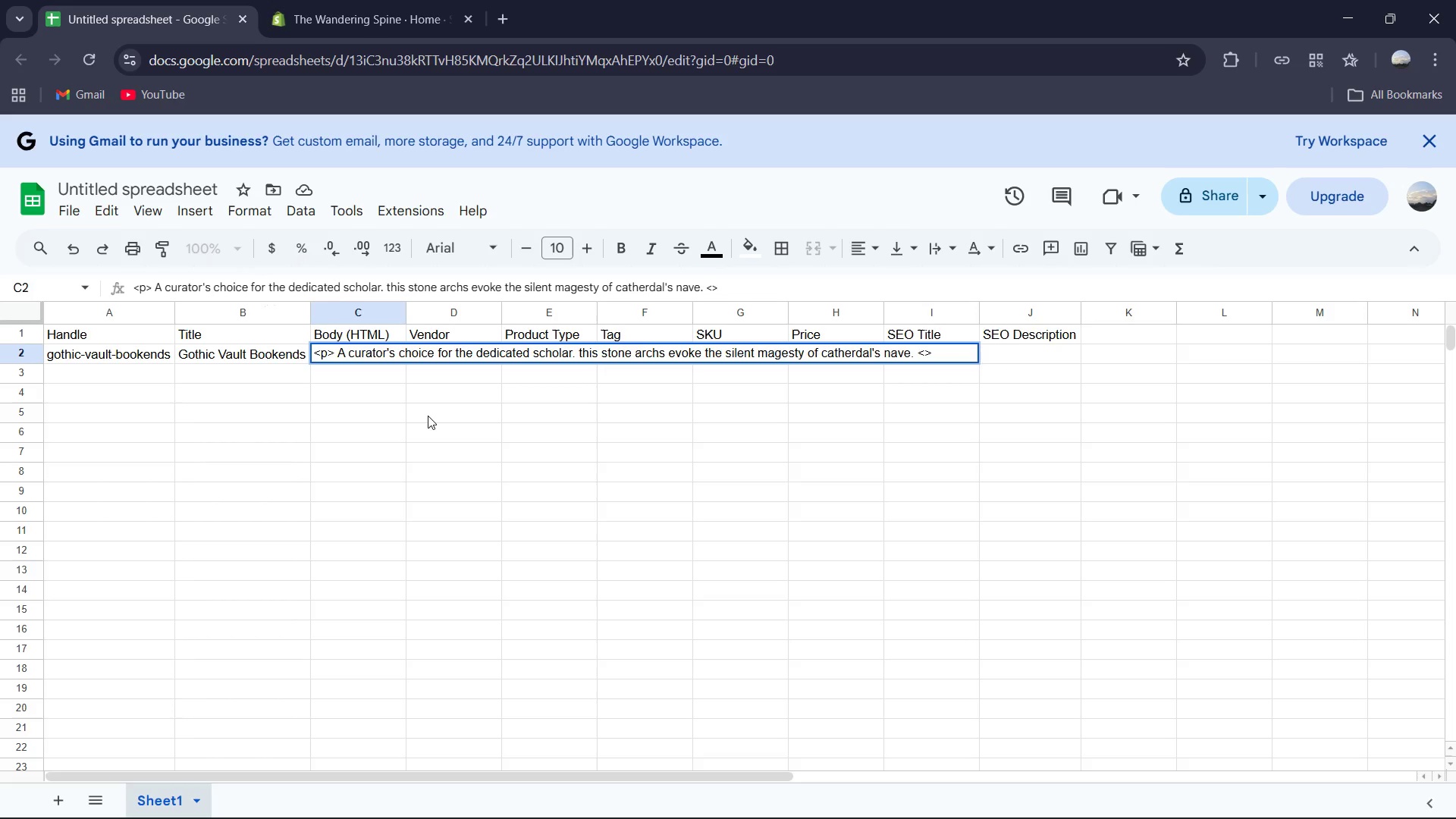 
key(ArrowLeft)
 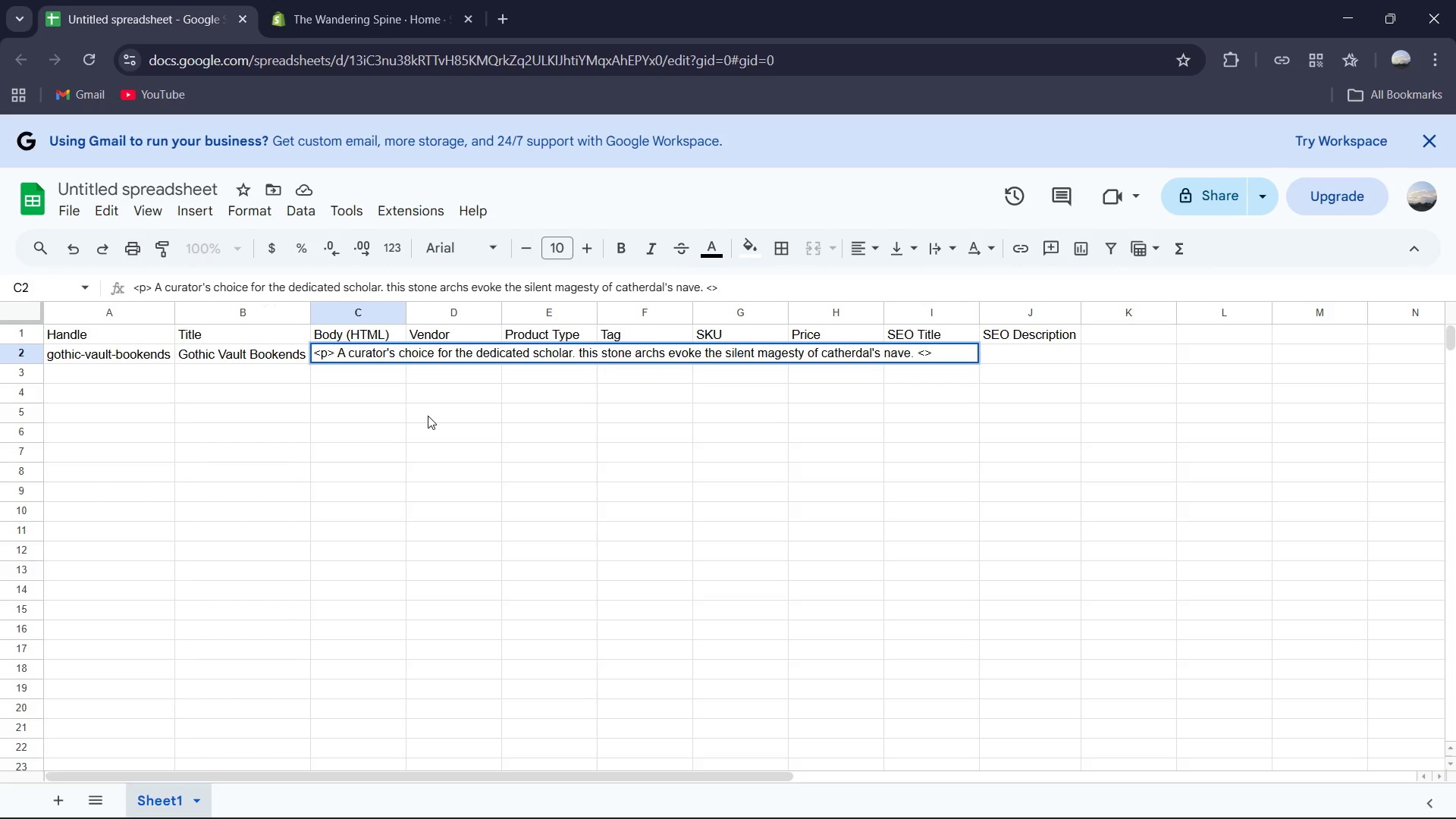 
key(P)
 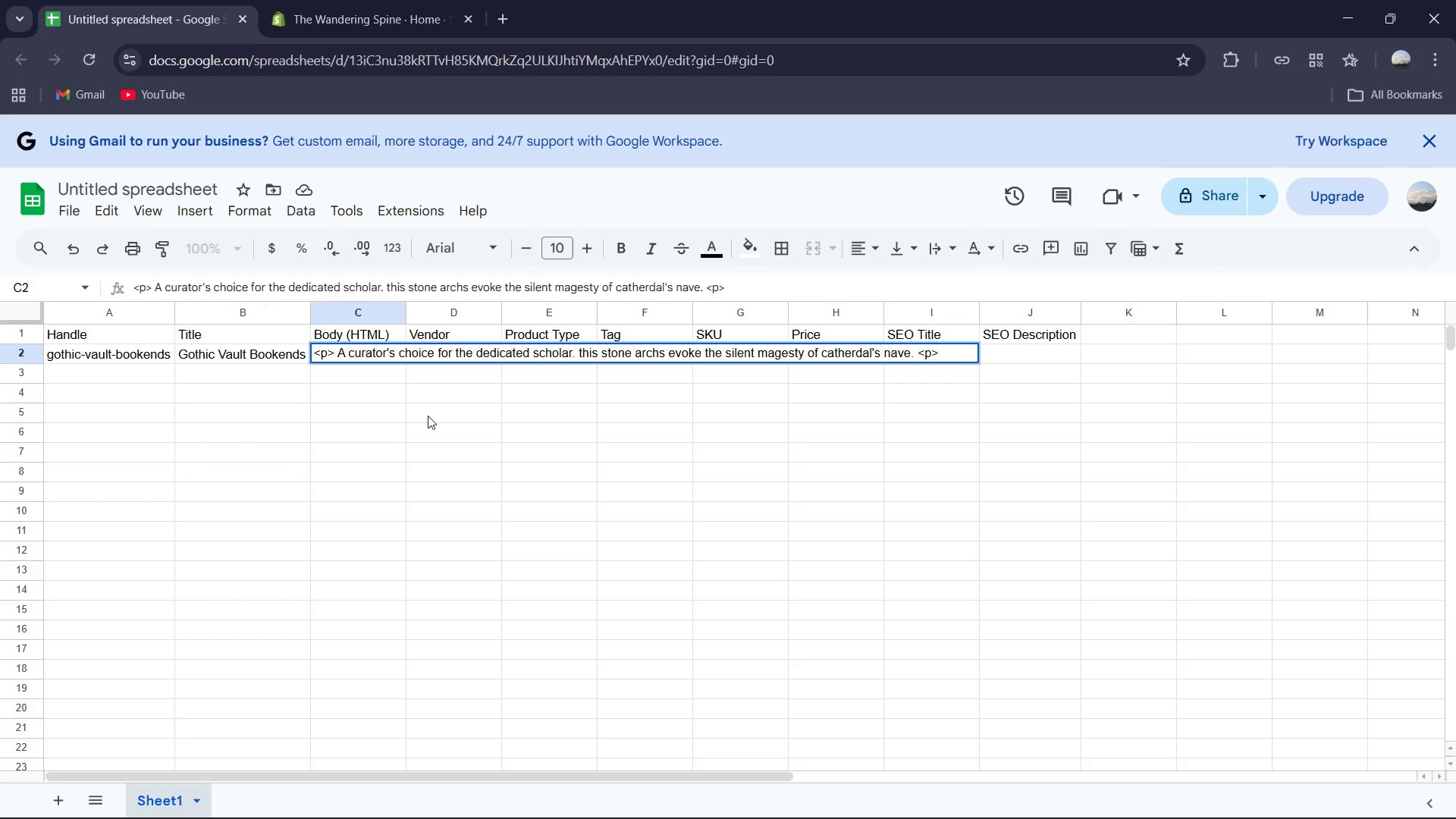 
key(ArrowLeft)
 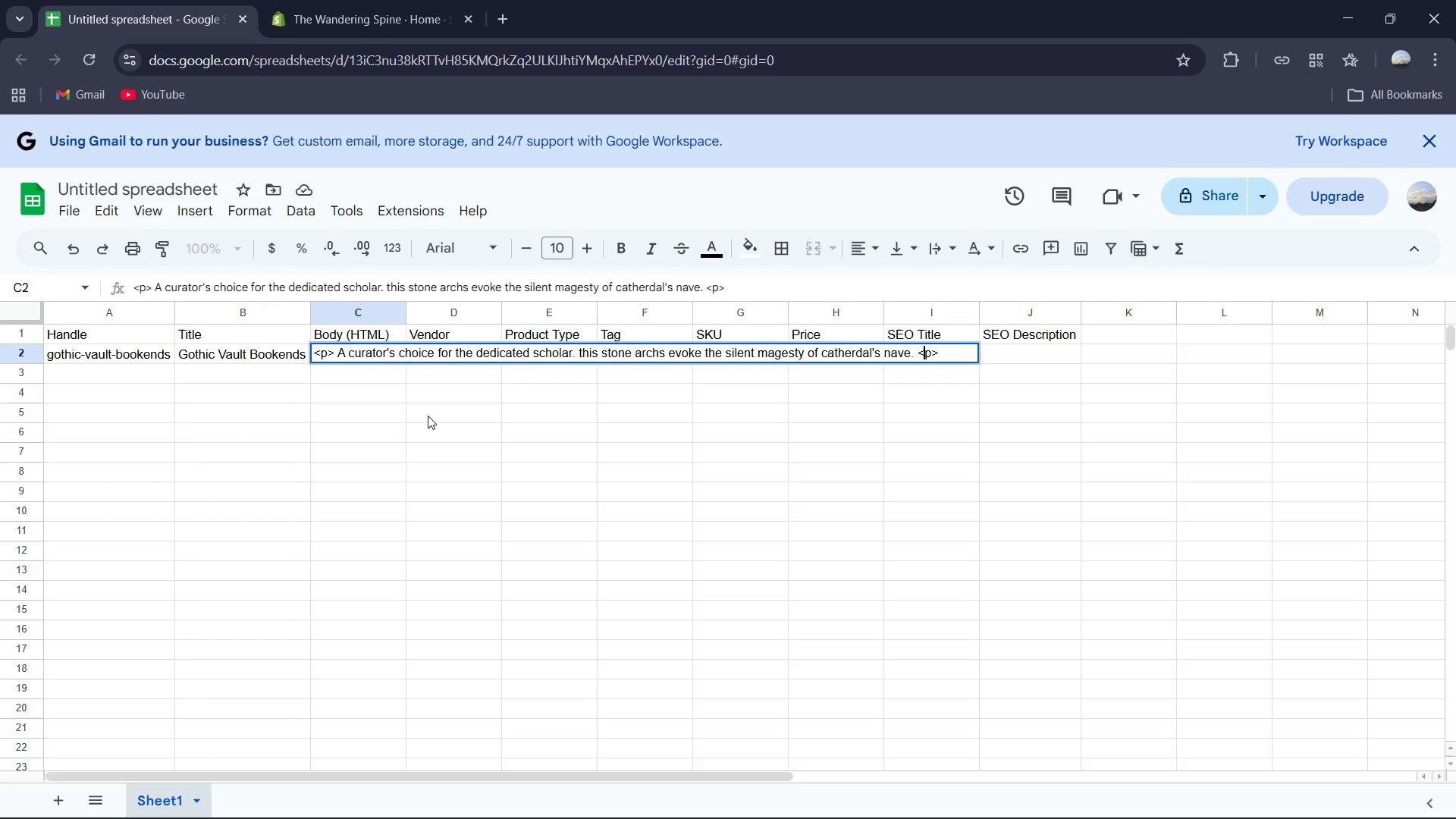 
key(Slash)
 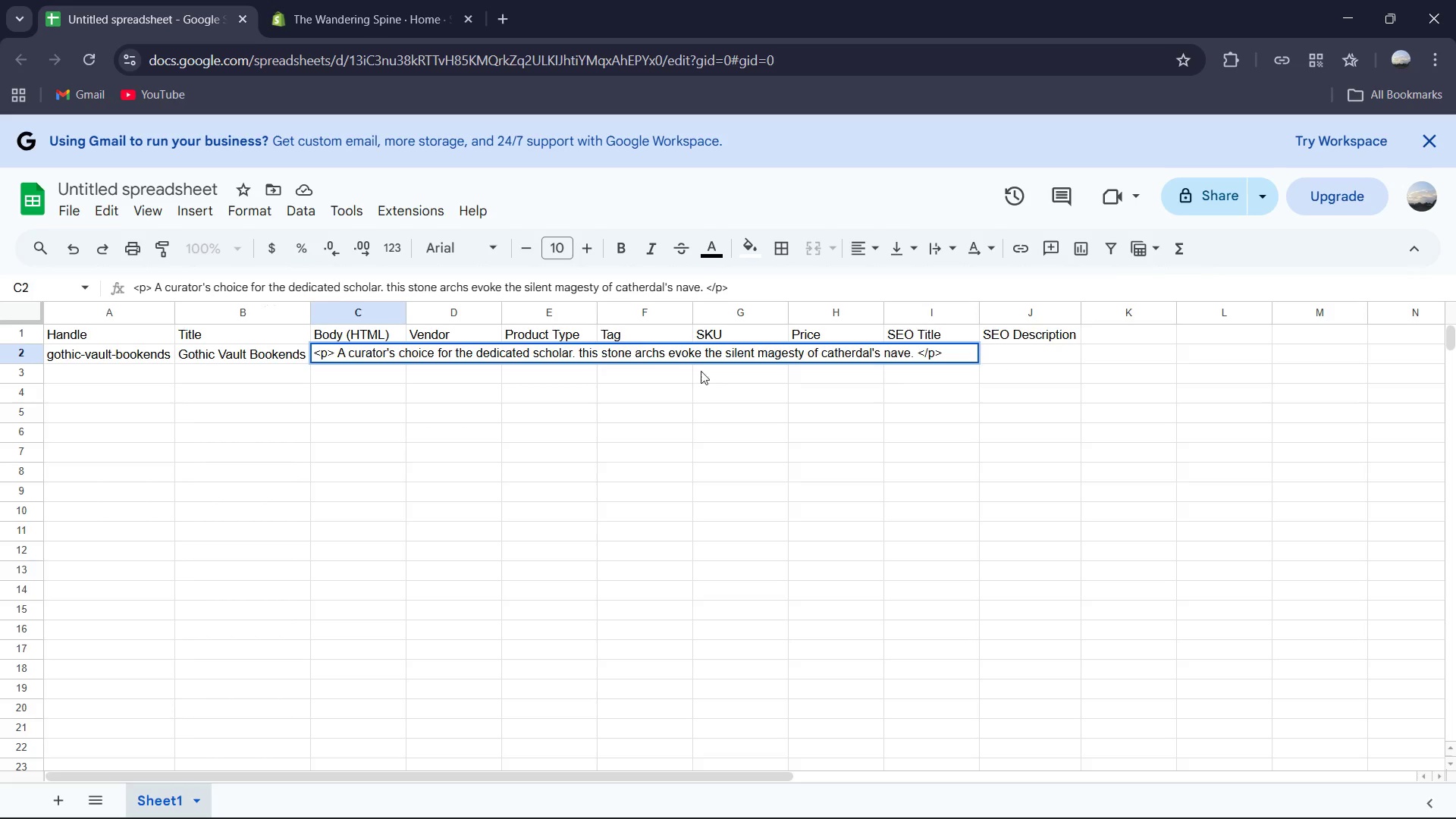 
key(ArrowRight)
 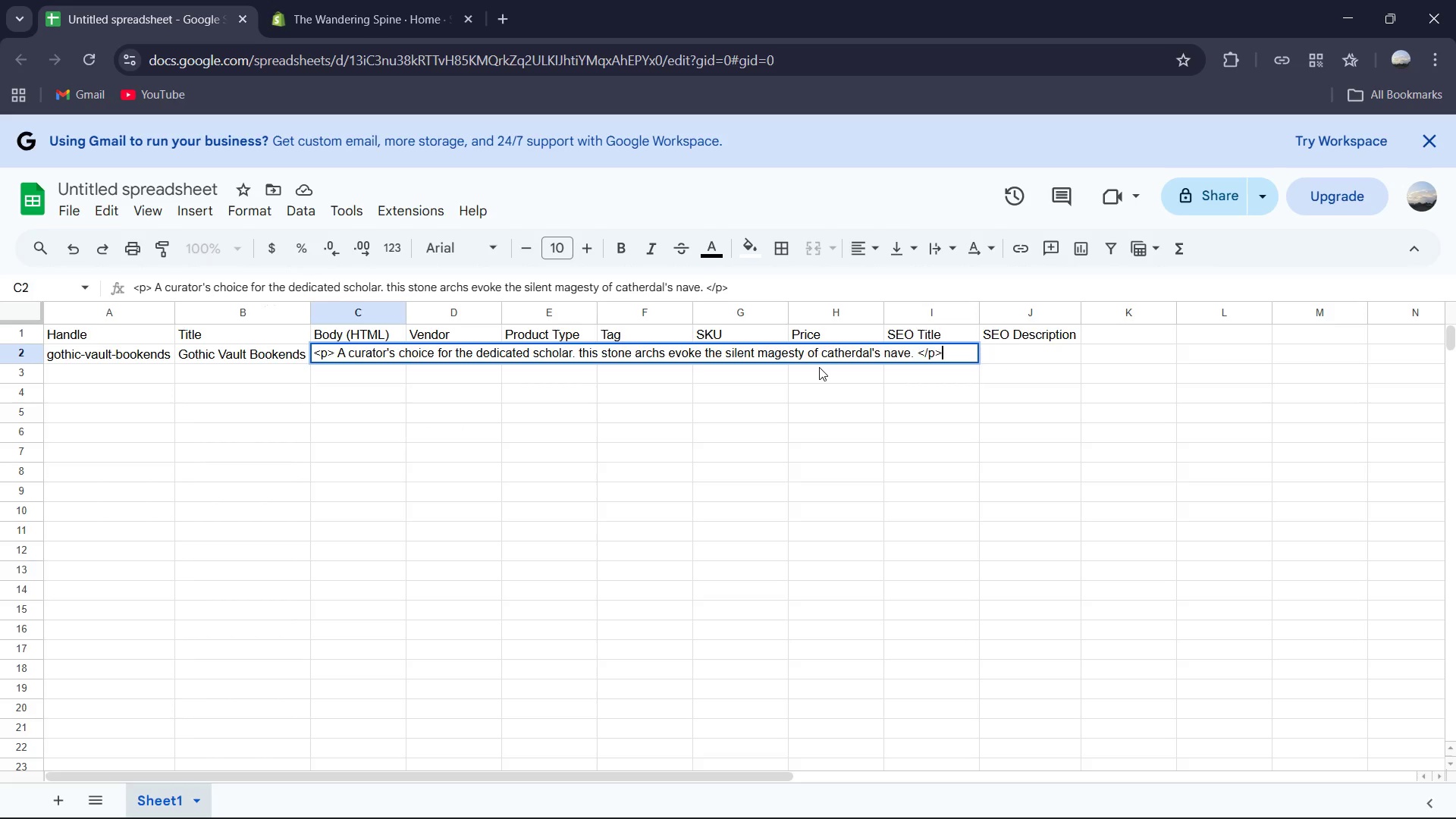 
key(ArrowRight)
 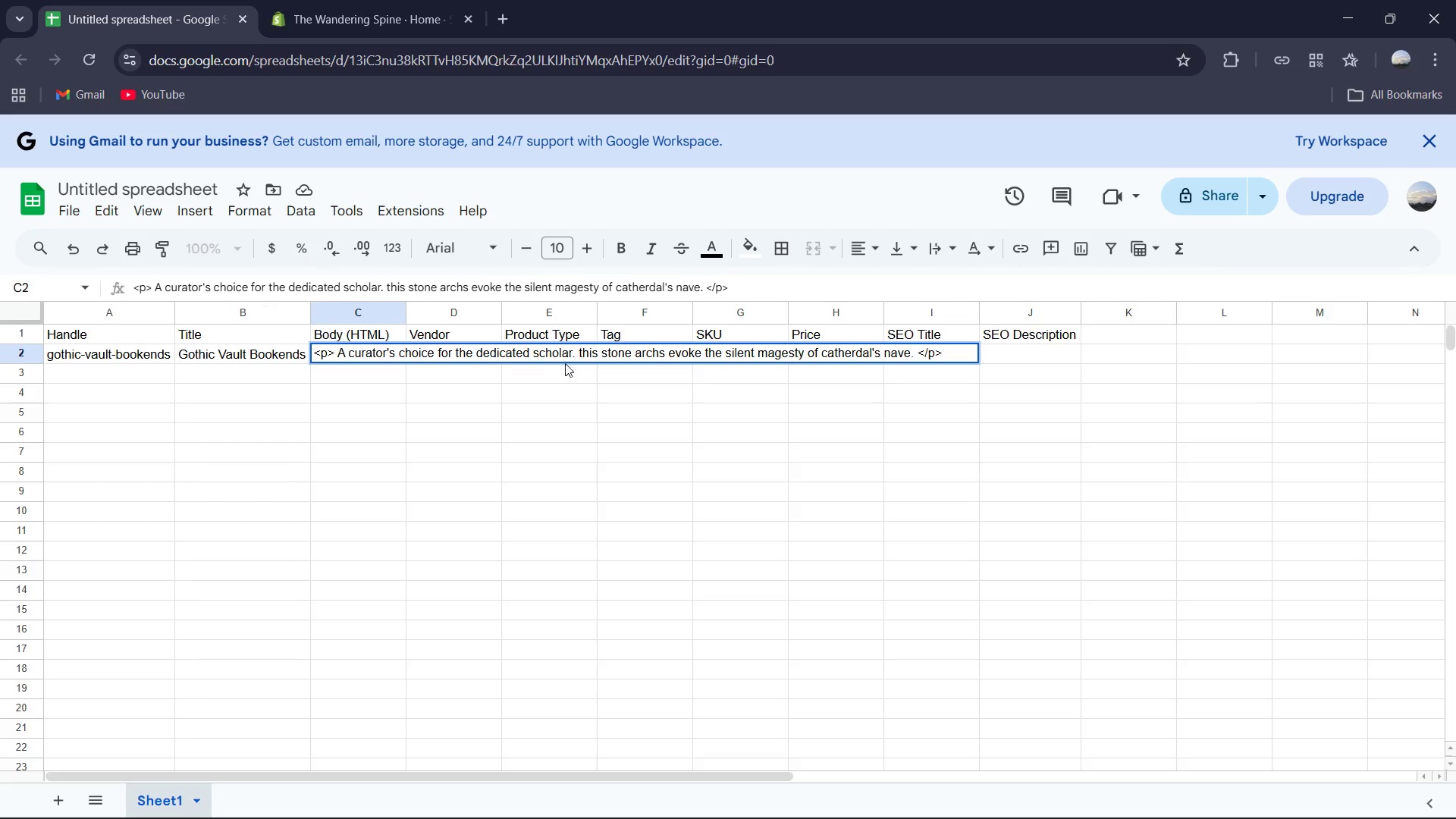 
left_click([490, 384])
 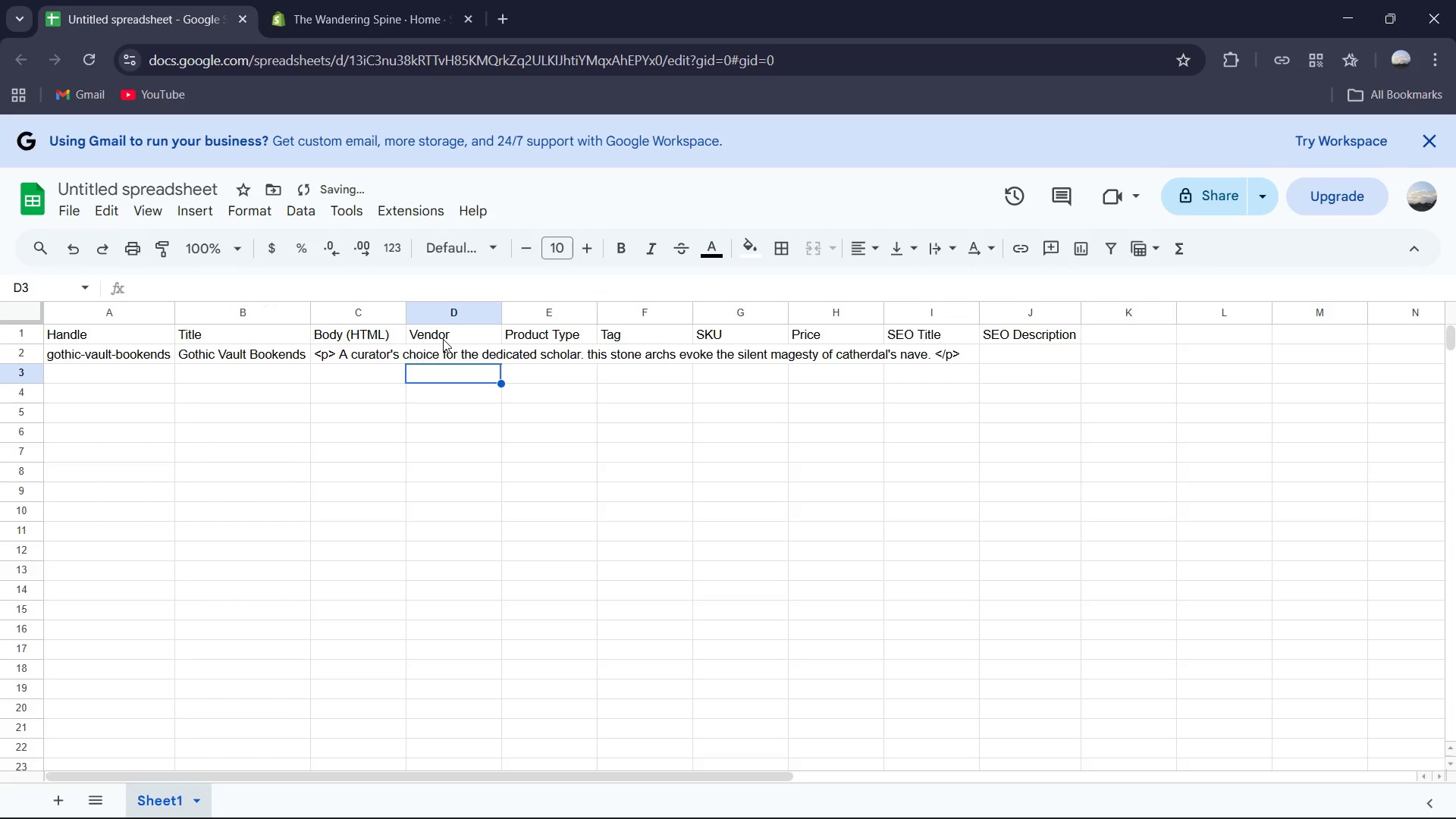 
left_click([443, 350])
 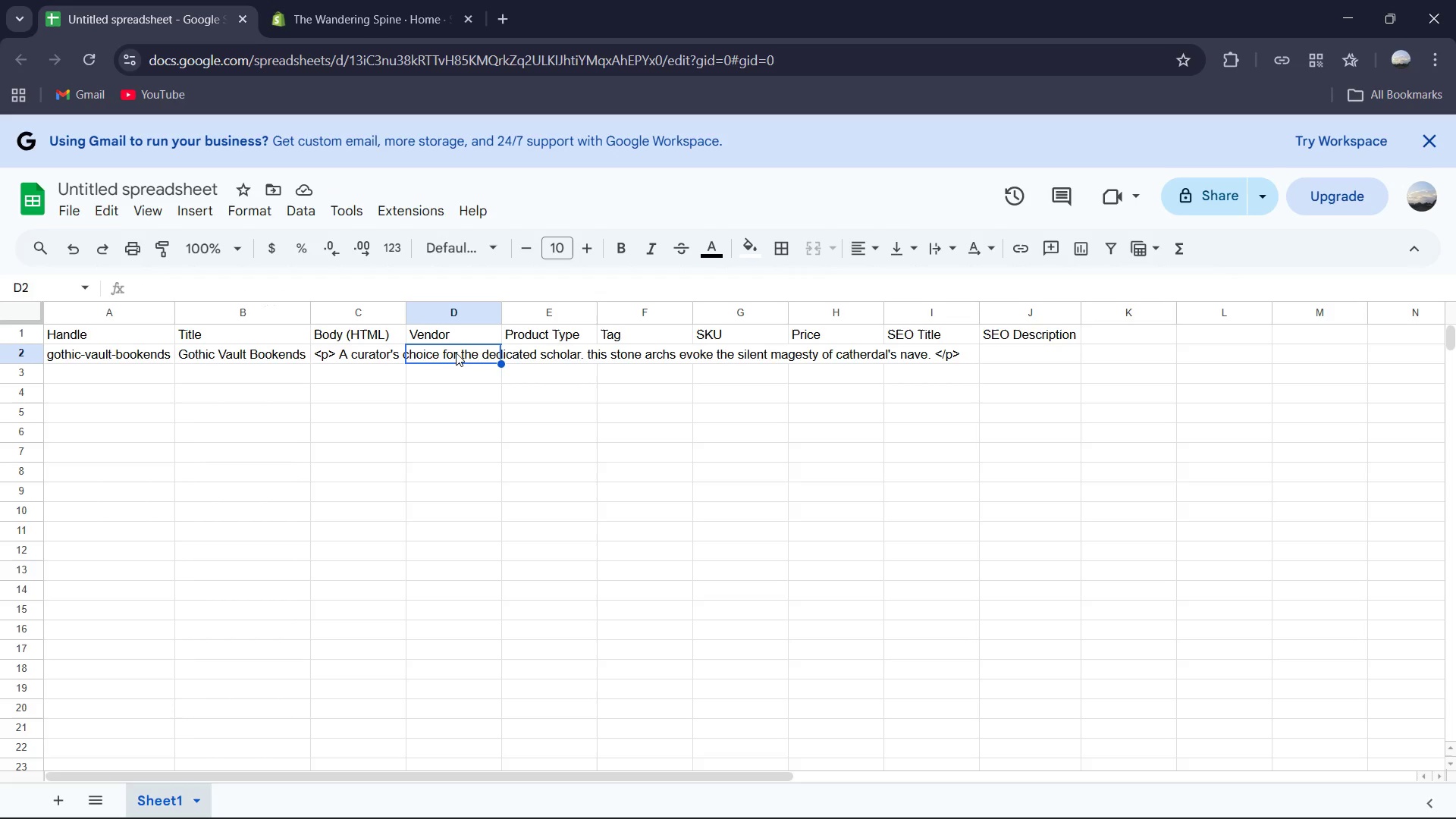 
wait(5.33)
 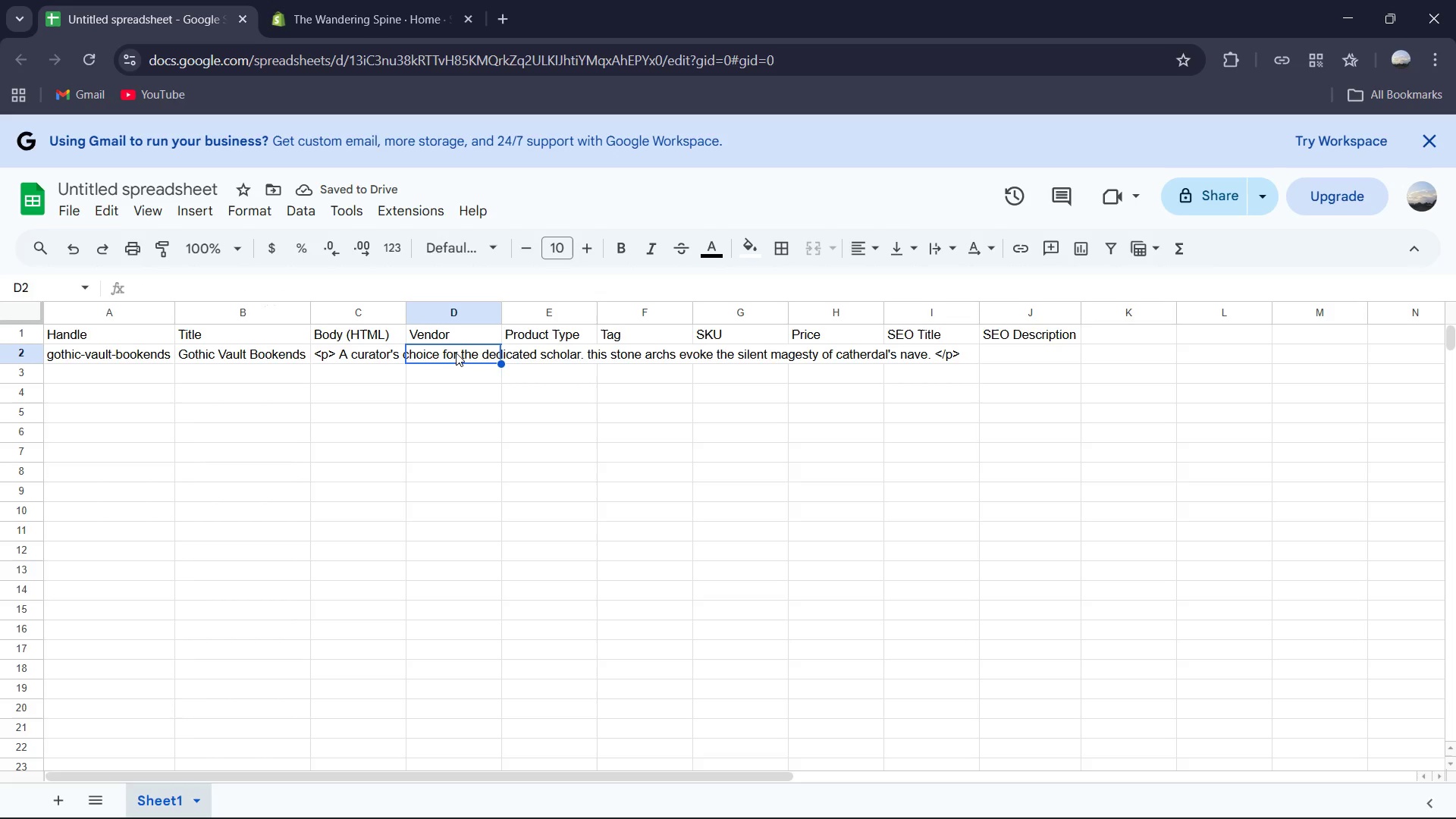 
type(The Wandering Sprine)
key(Backspace)
key(Backspace)
key(Backspace)
key(Backspace)
type(ine)
 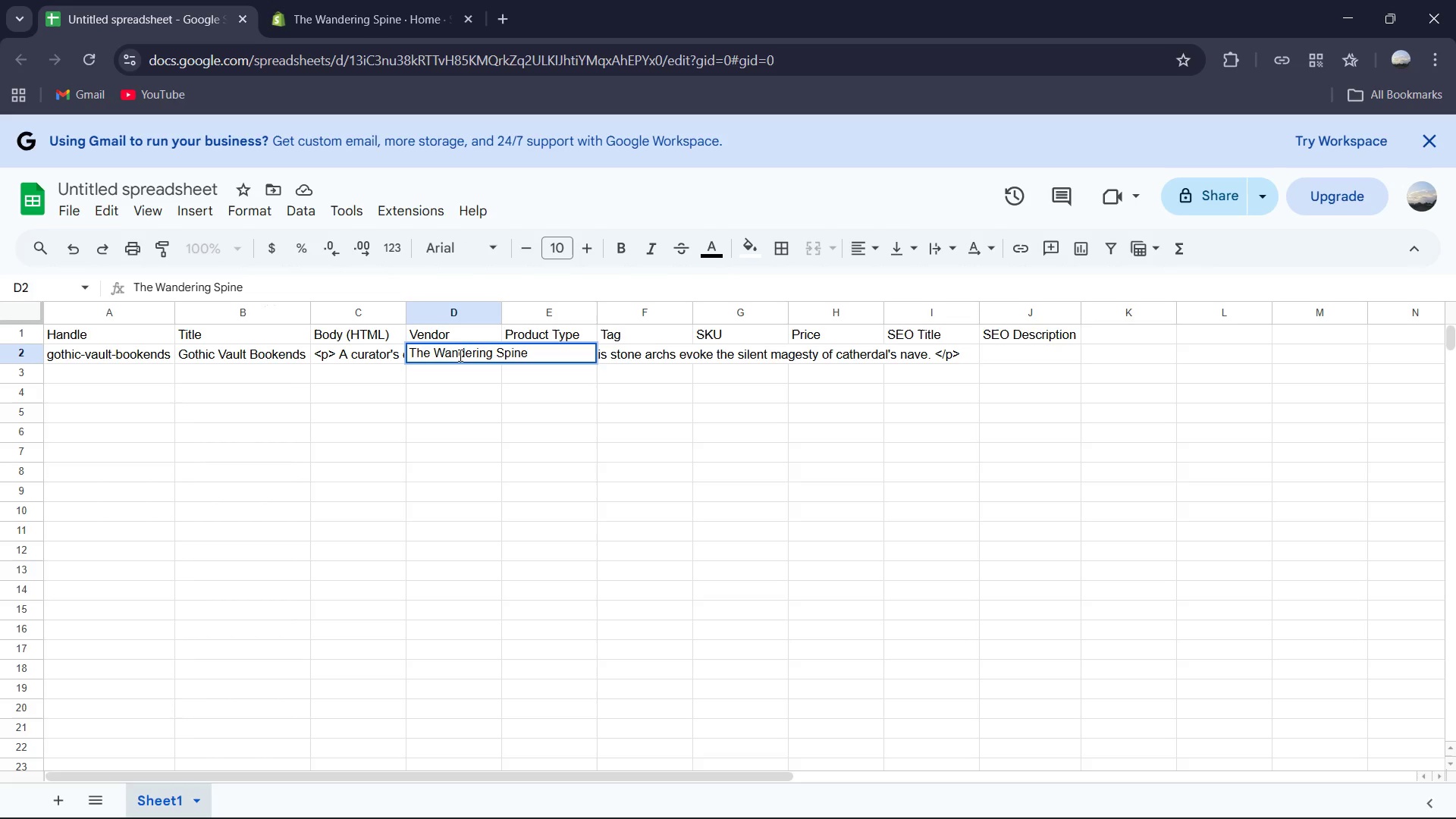 
left_click([545, 374])
 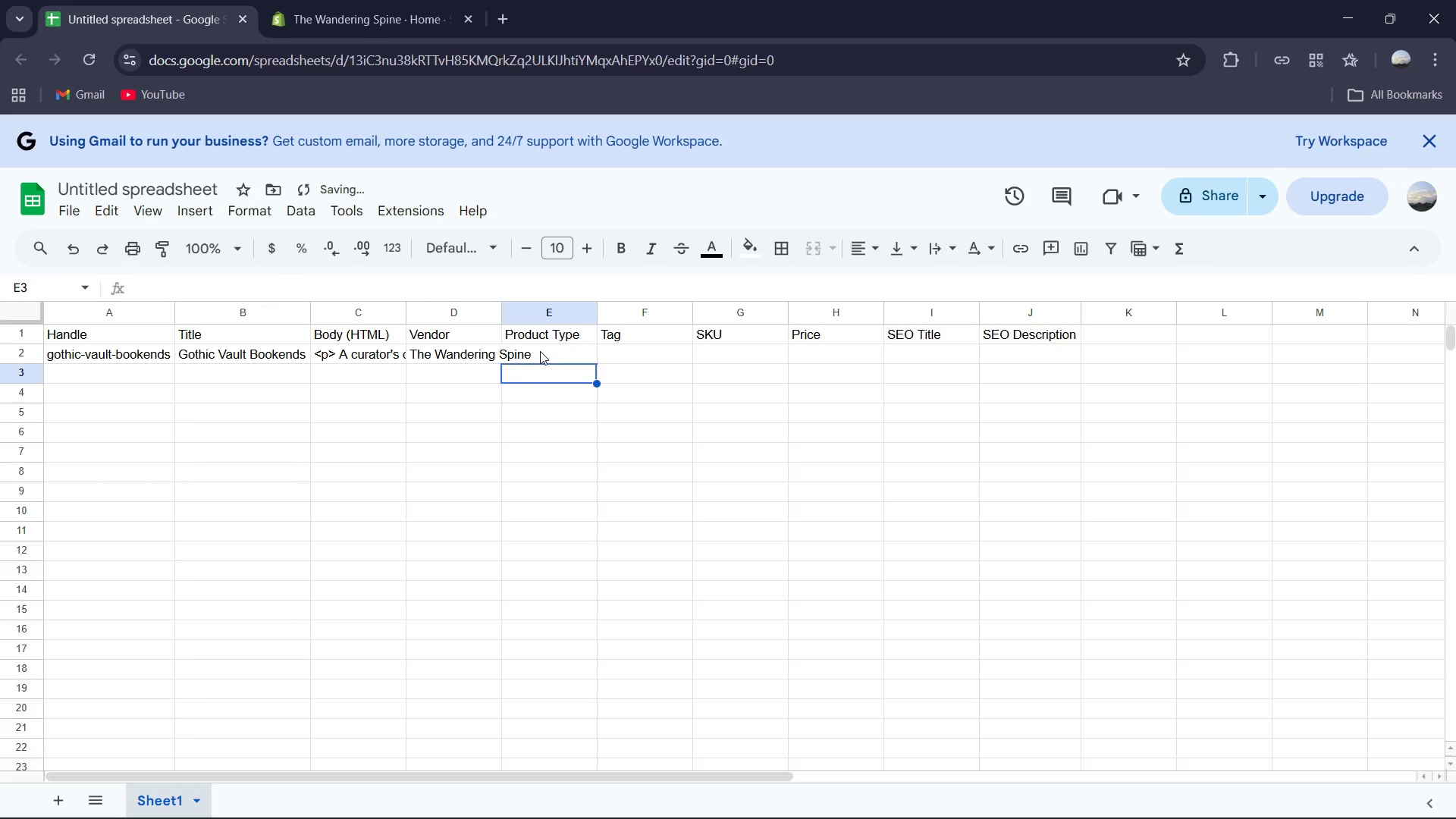 
left_click([540, 350])
 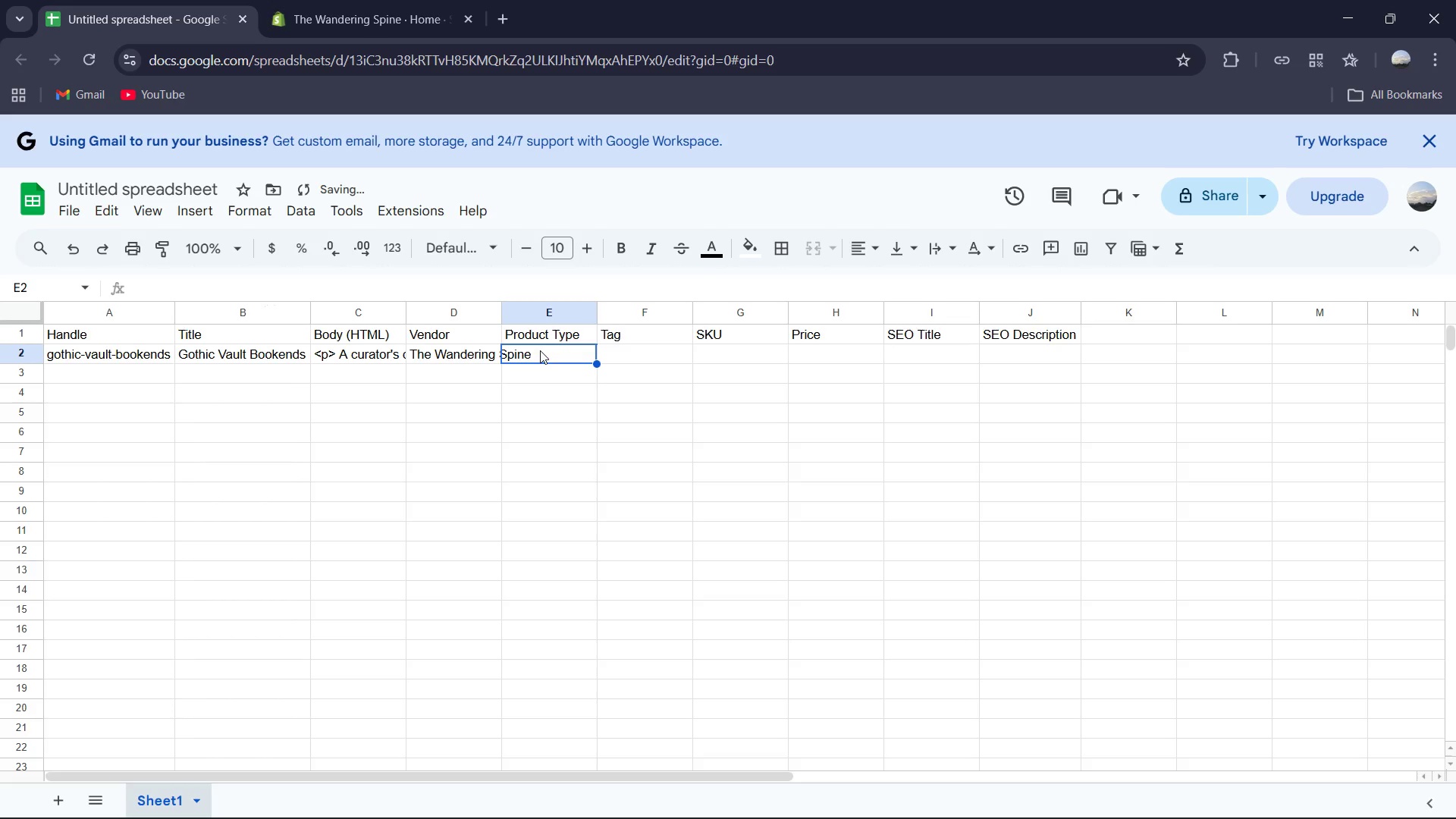 
type(Library Decor)
 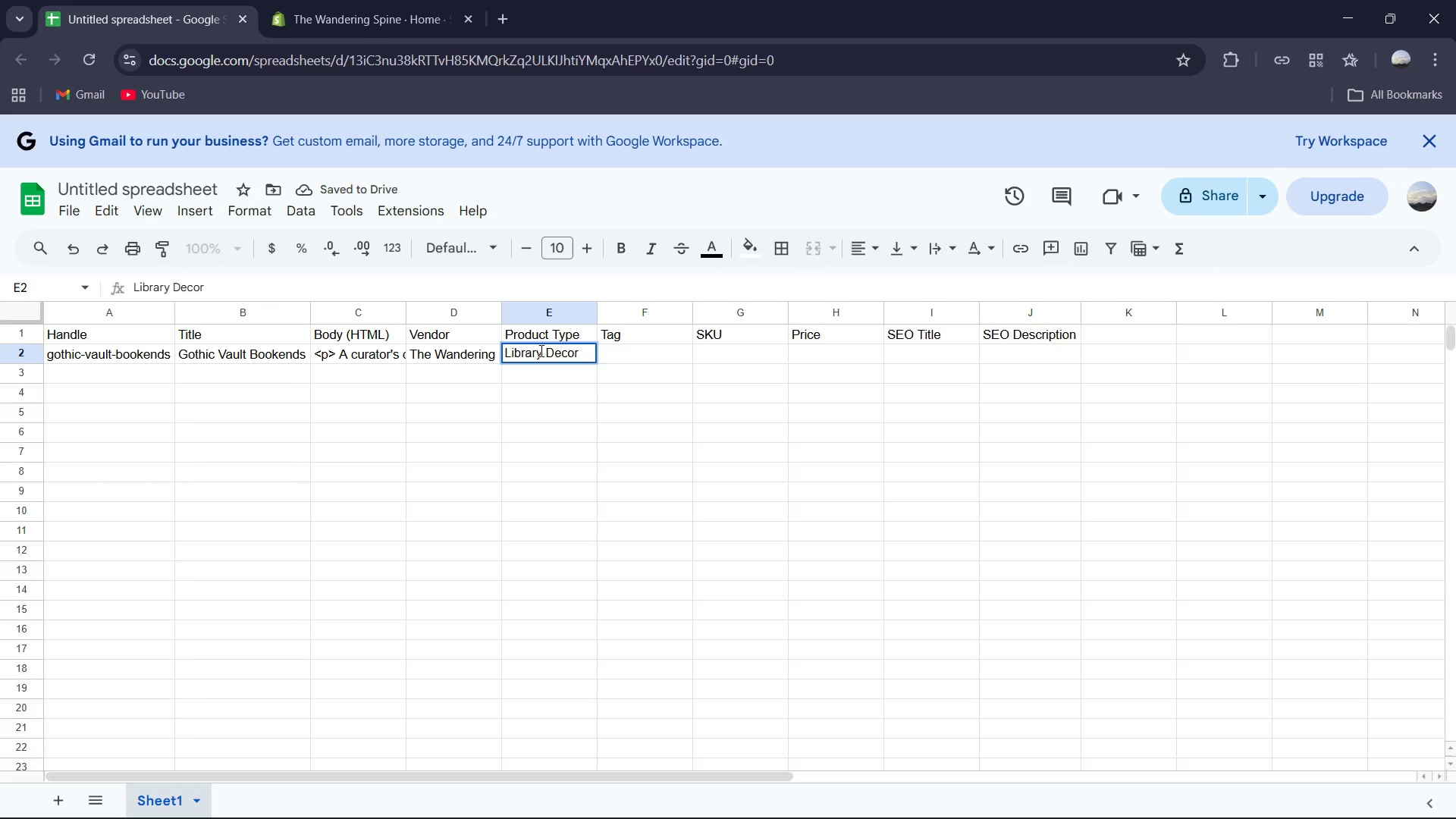 
left_click([644, 353])
 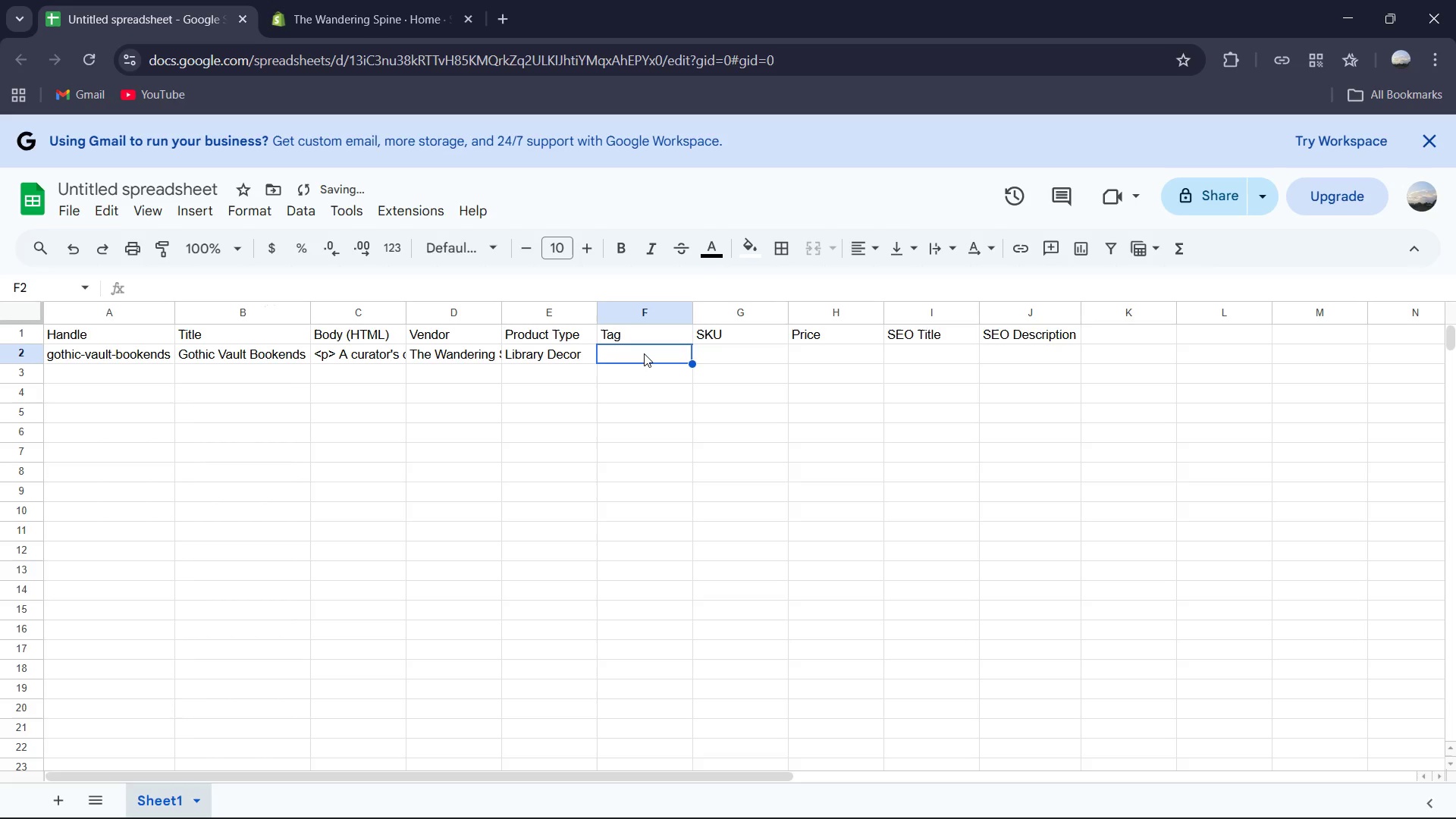 
type(Stone, g)
key(Backspace)
type(Gothic, New Arrivals.)
key(Backspace)
type(, )
 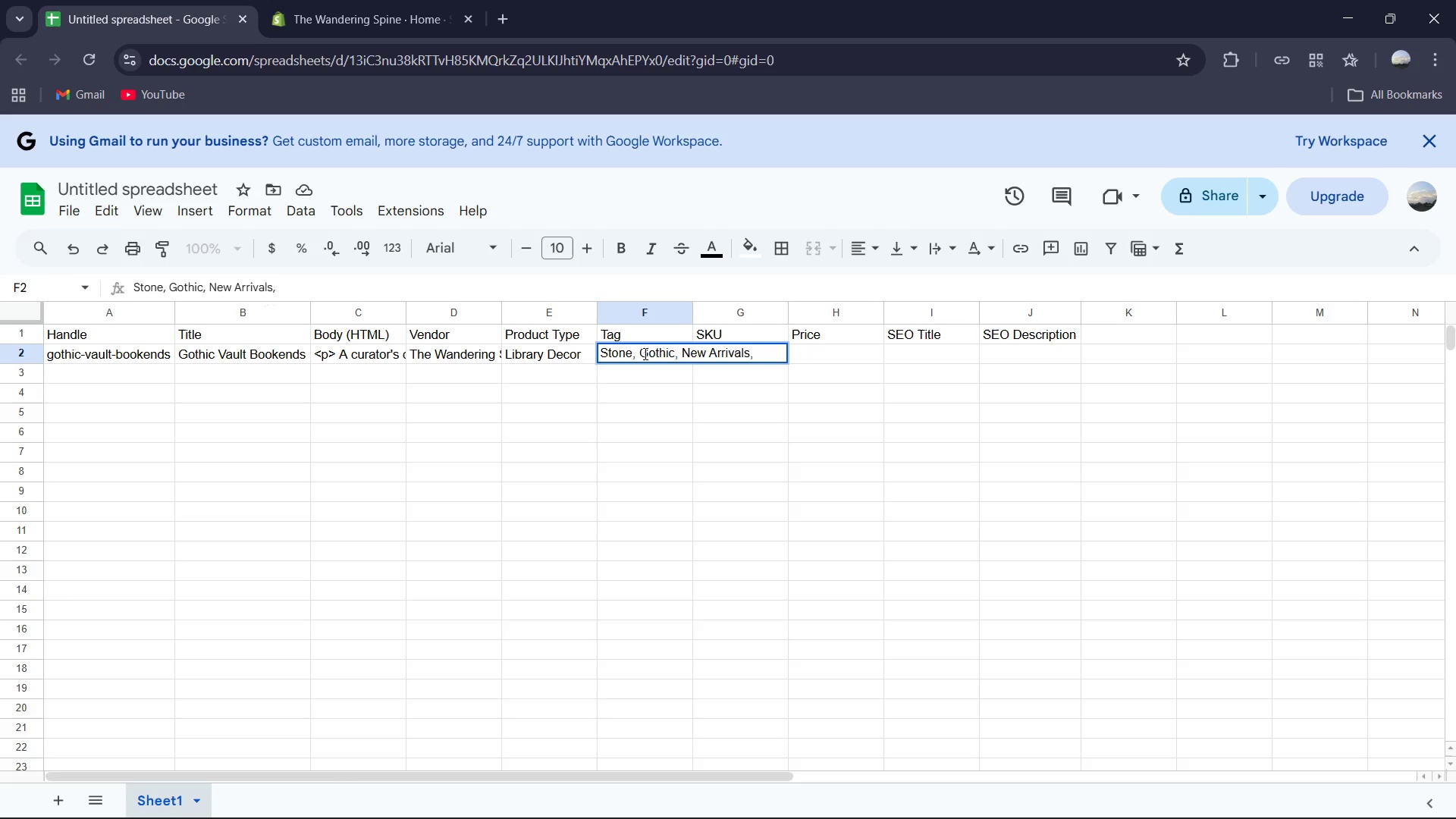 
left_click([682, 411])
 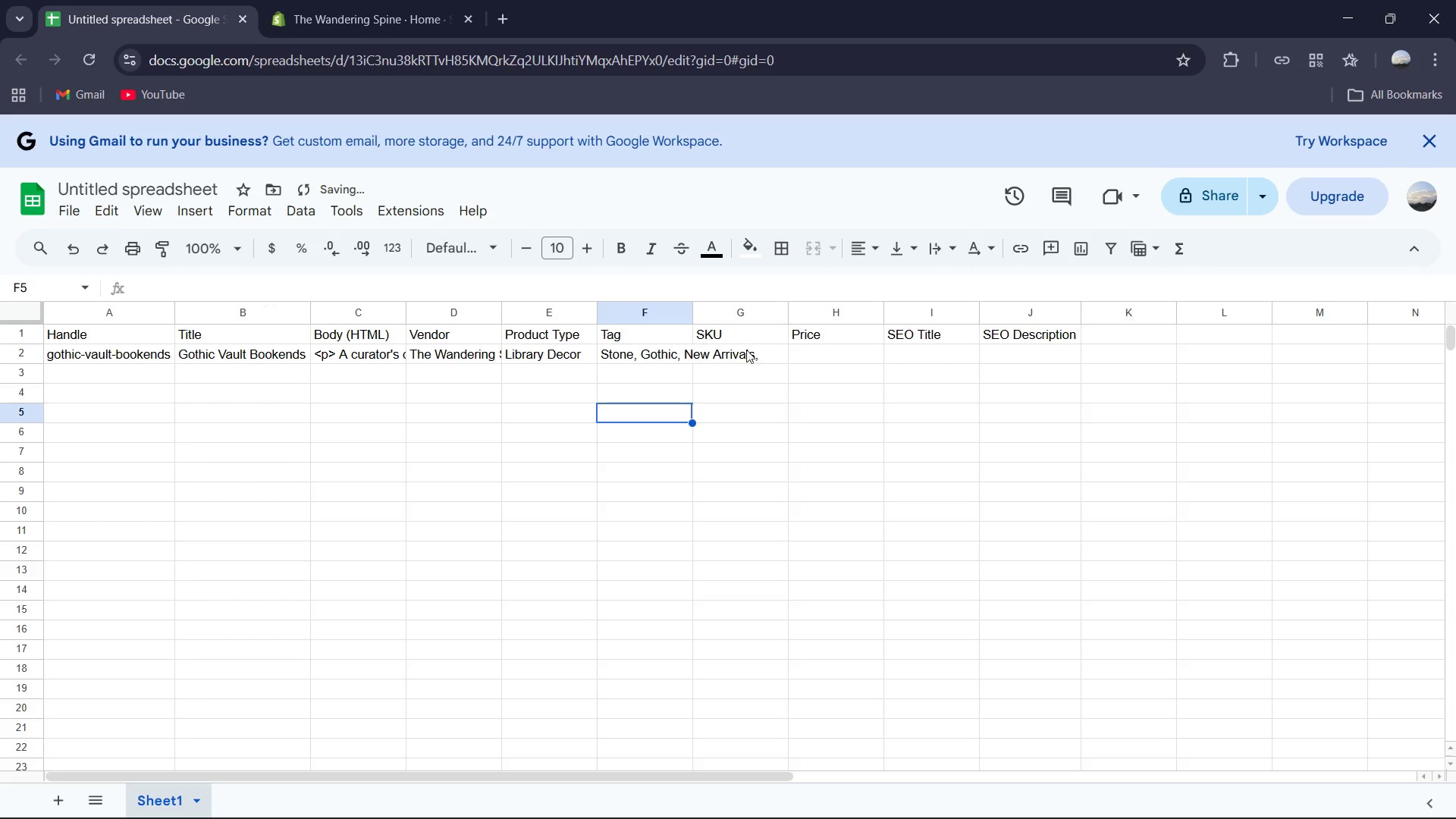 
left_click([747, 351])
 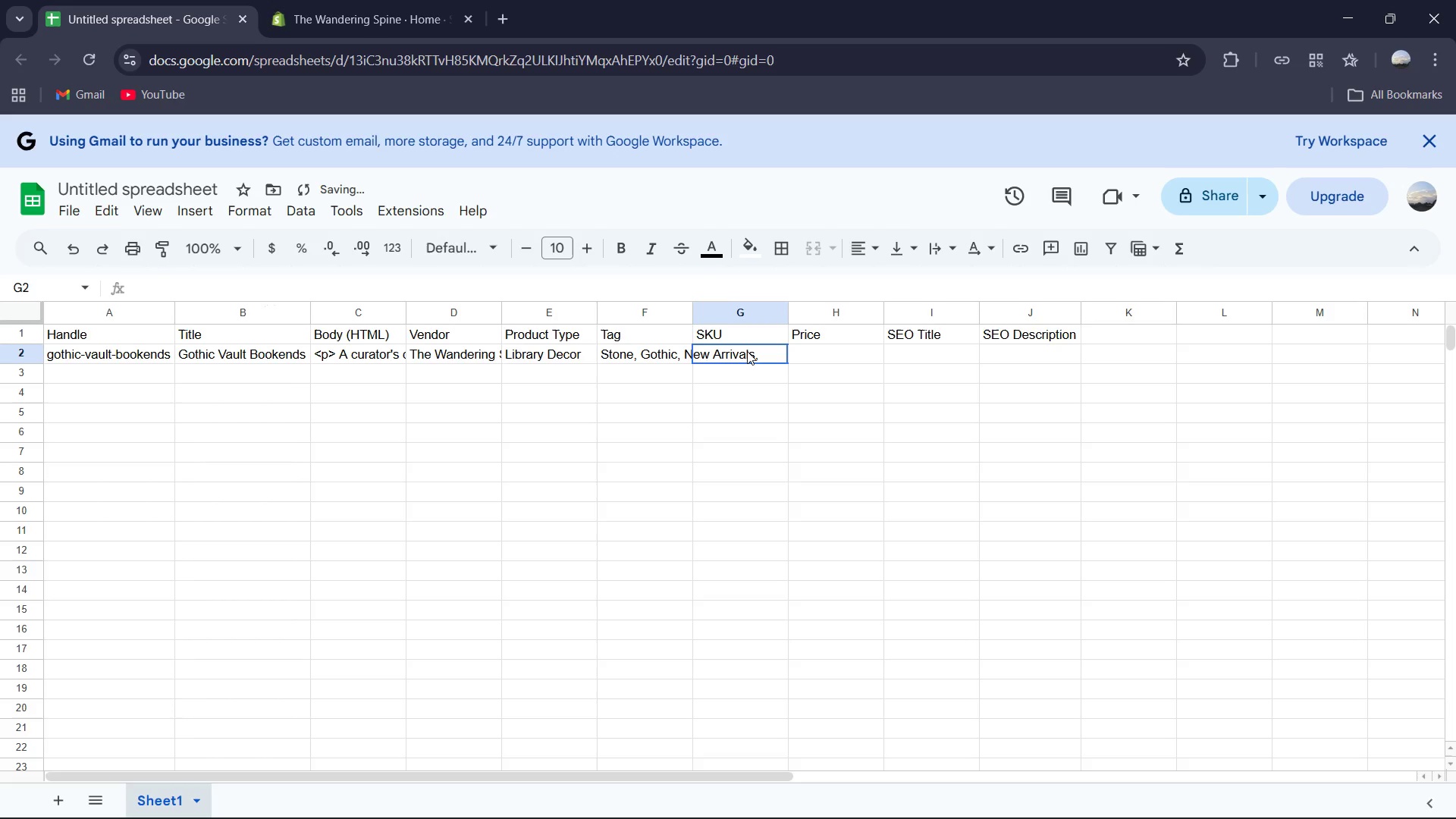 
hold_key(key=ShiftLeft, duration=0.53)
 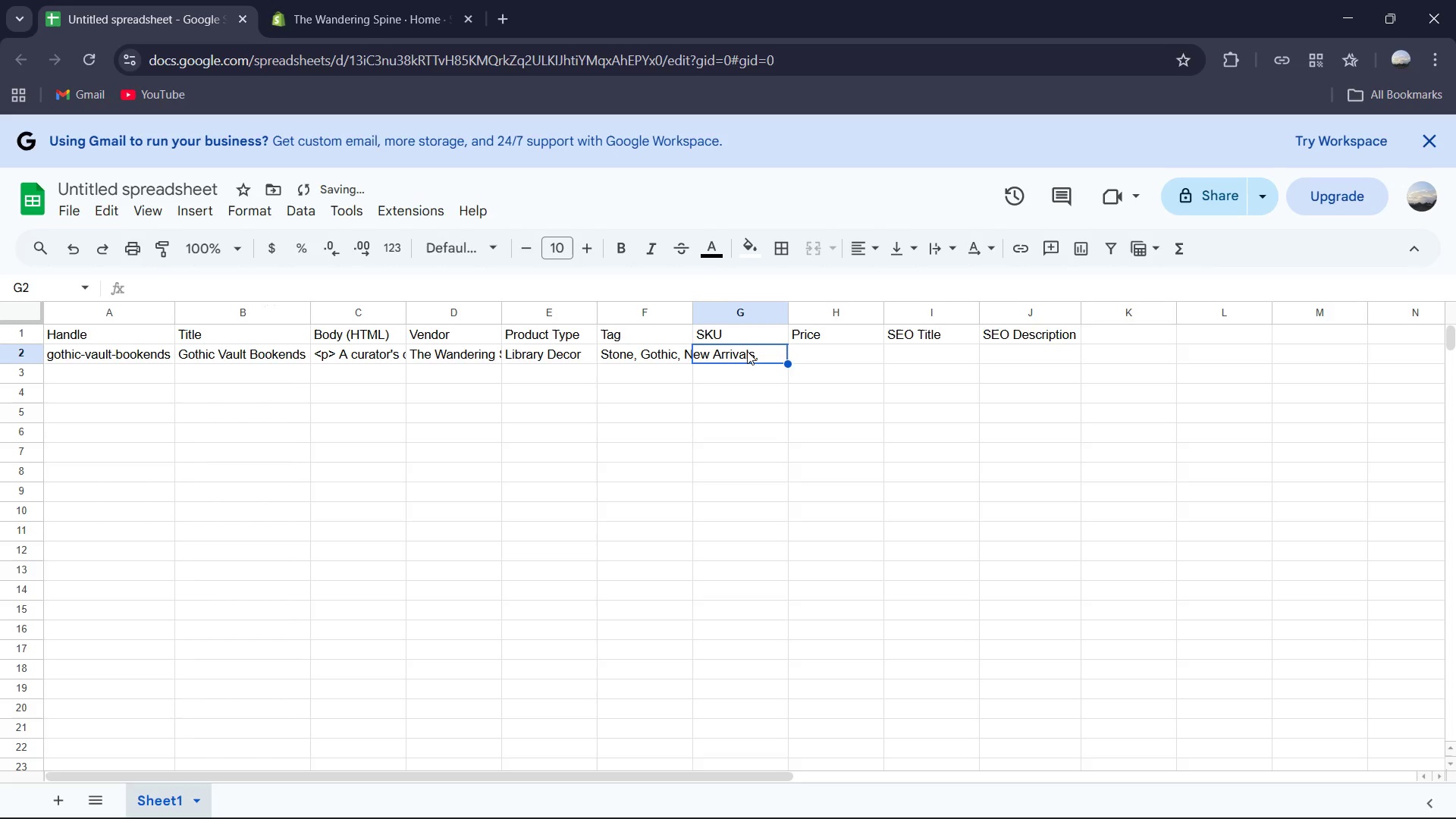 
type(TWS-GOTH-01)
 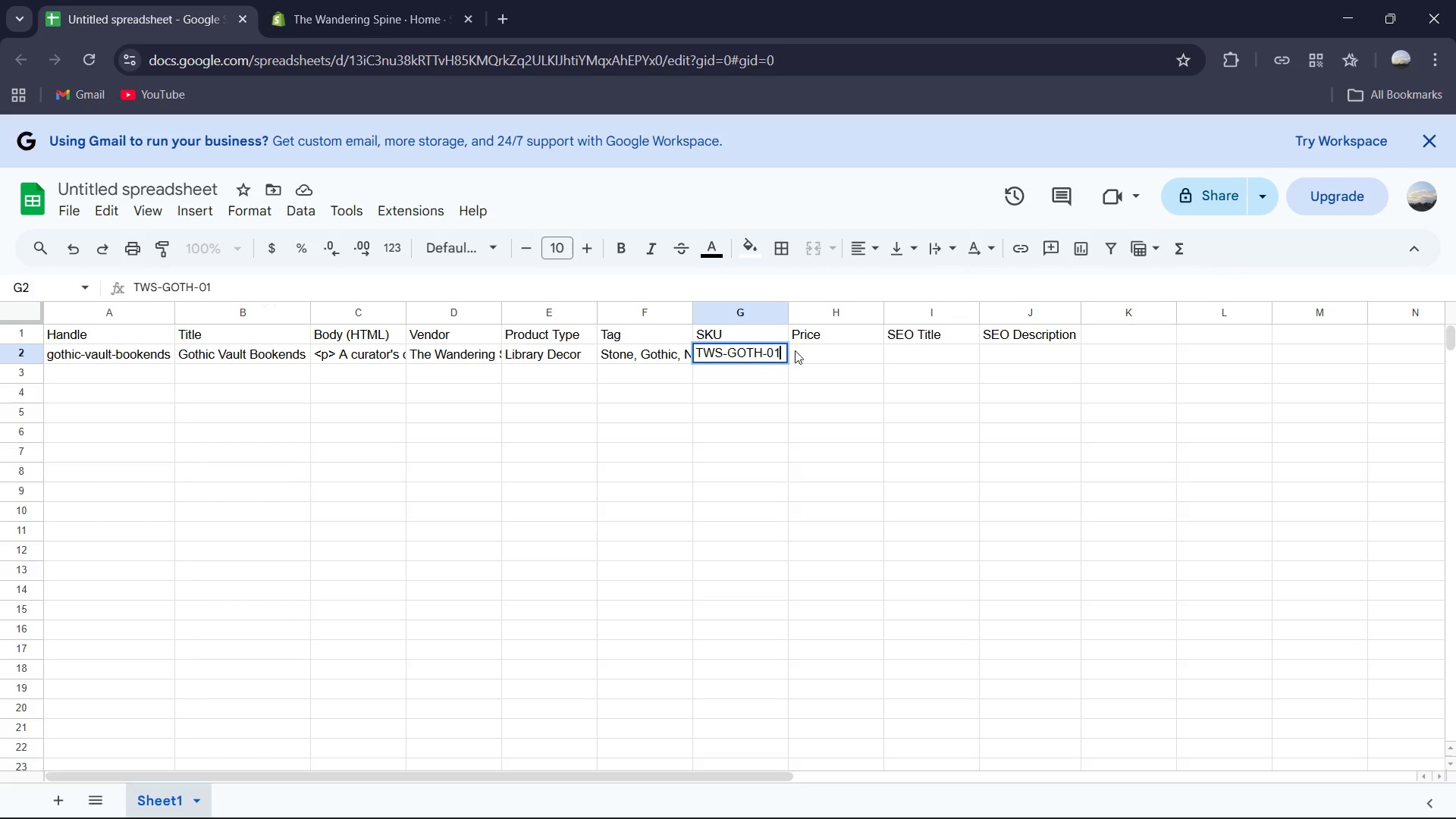 
left_click([805, 349])
 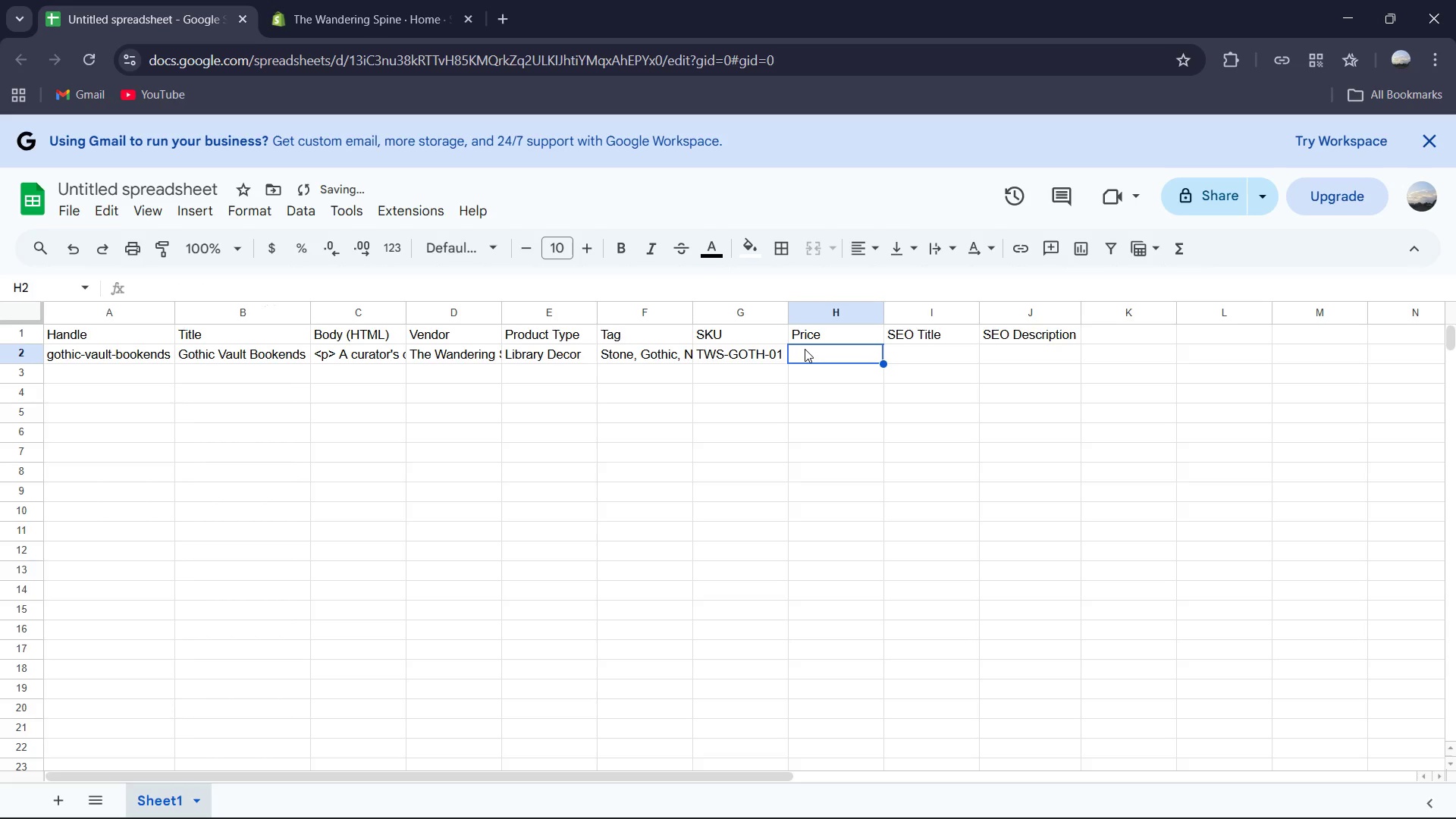 
type(65)
 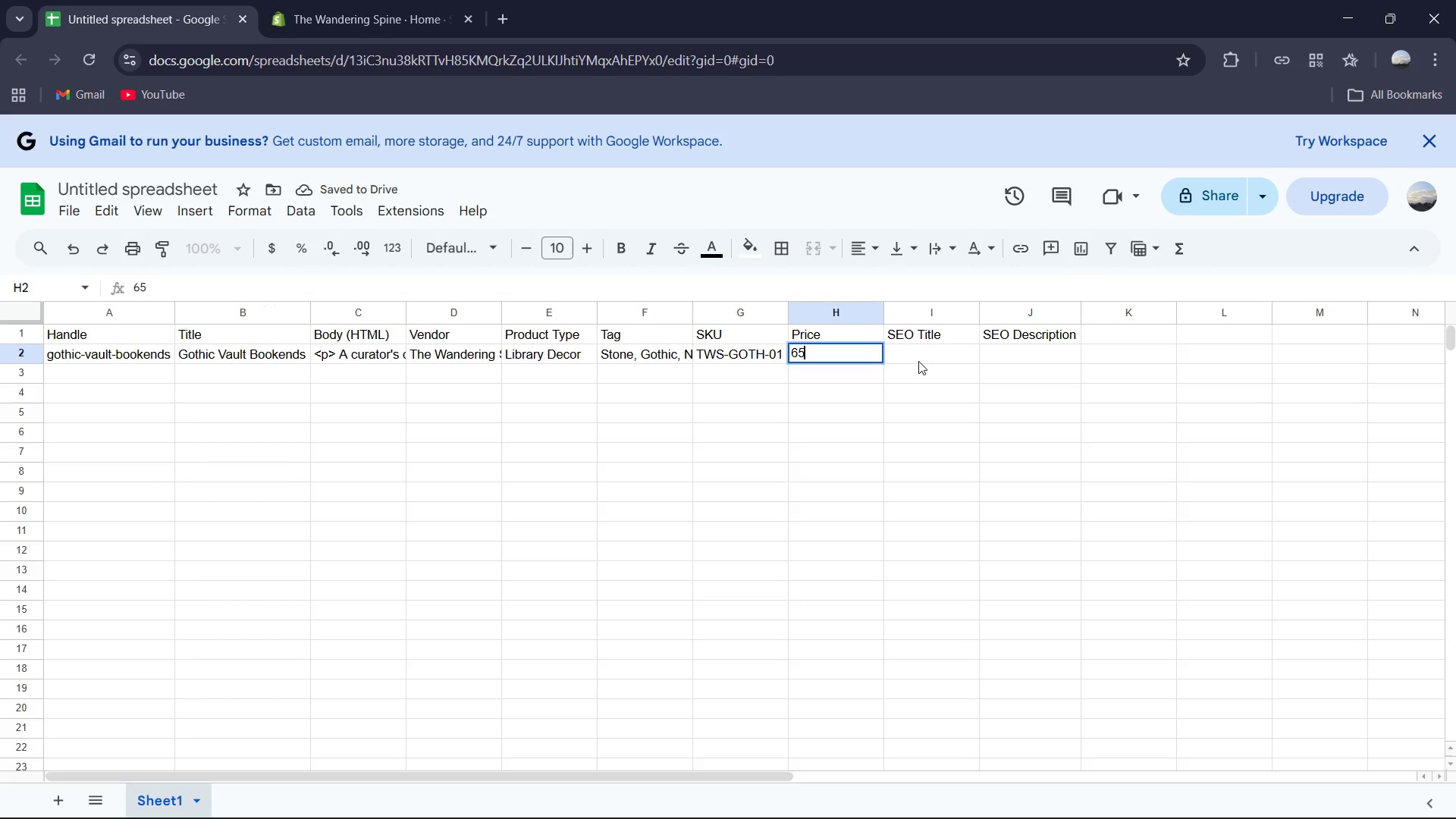 
left_click([920, 359])
 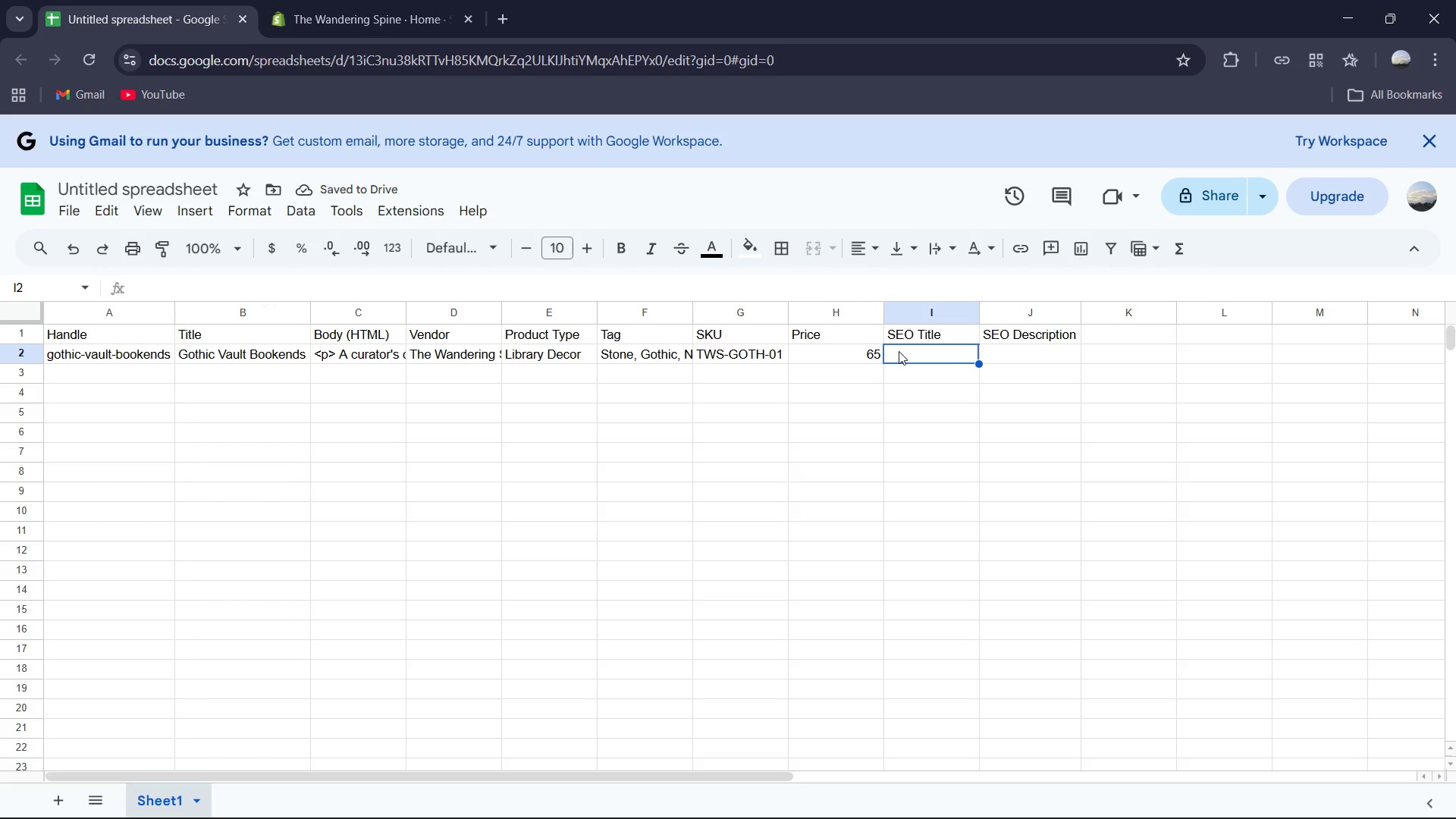 
double_click([880, 352])
 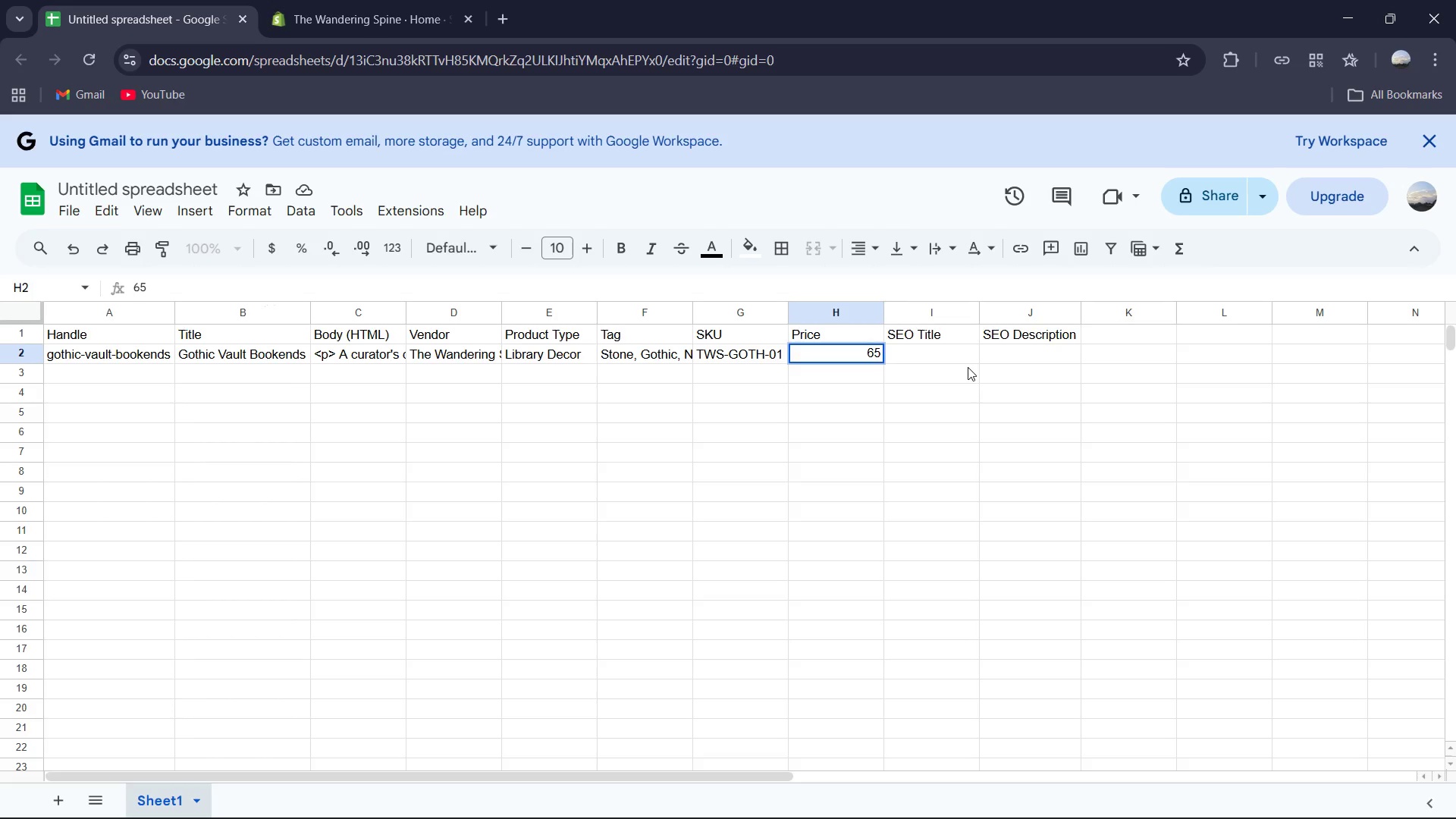 
type(.00)
 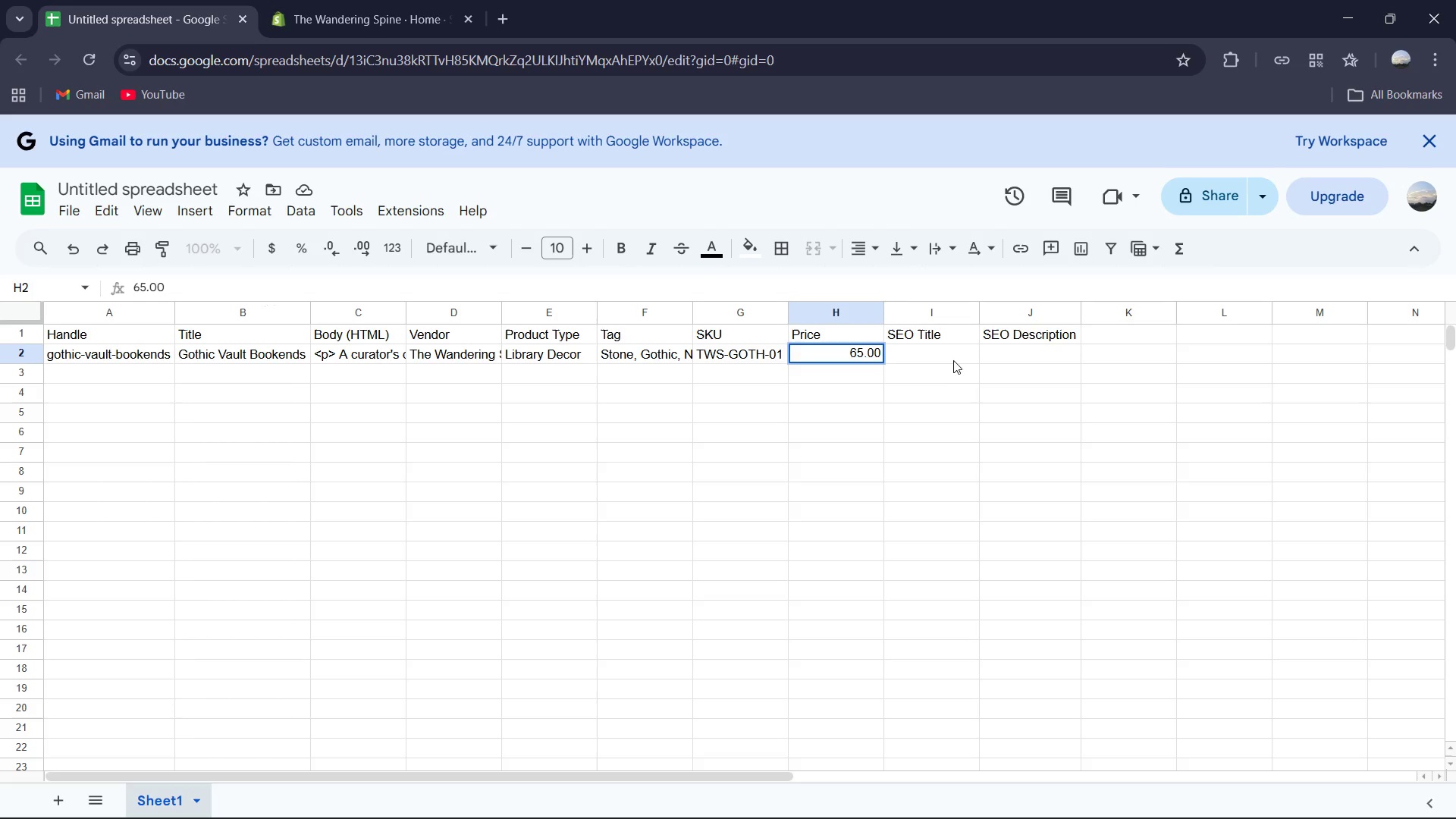 
left_click([950, 358])
 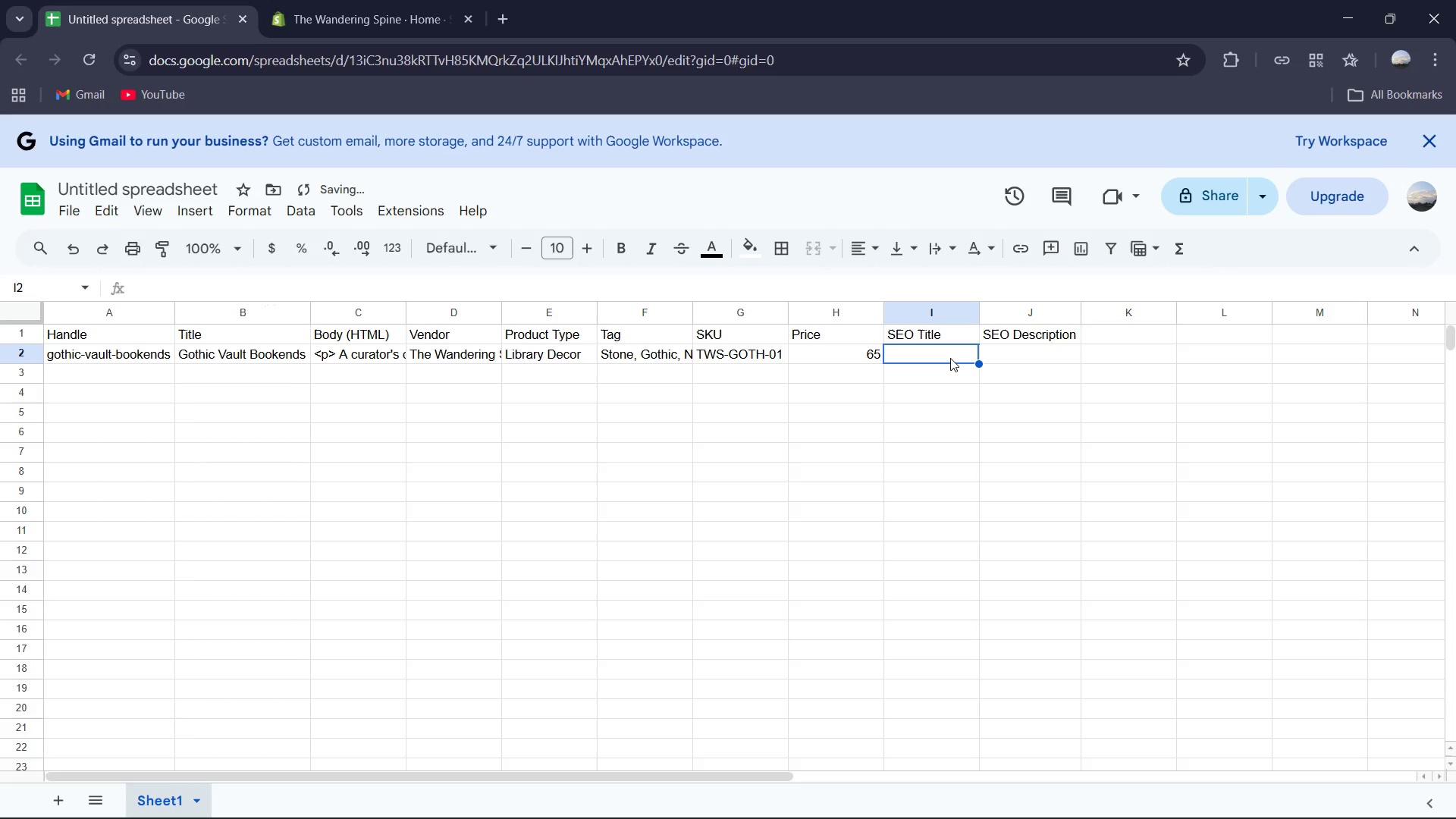 
type(gO)
key(Backspace)
key(Backspace)
type(Gothic Vauly archti)
 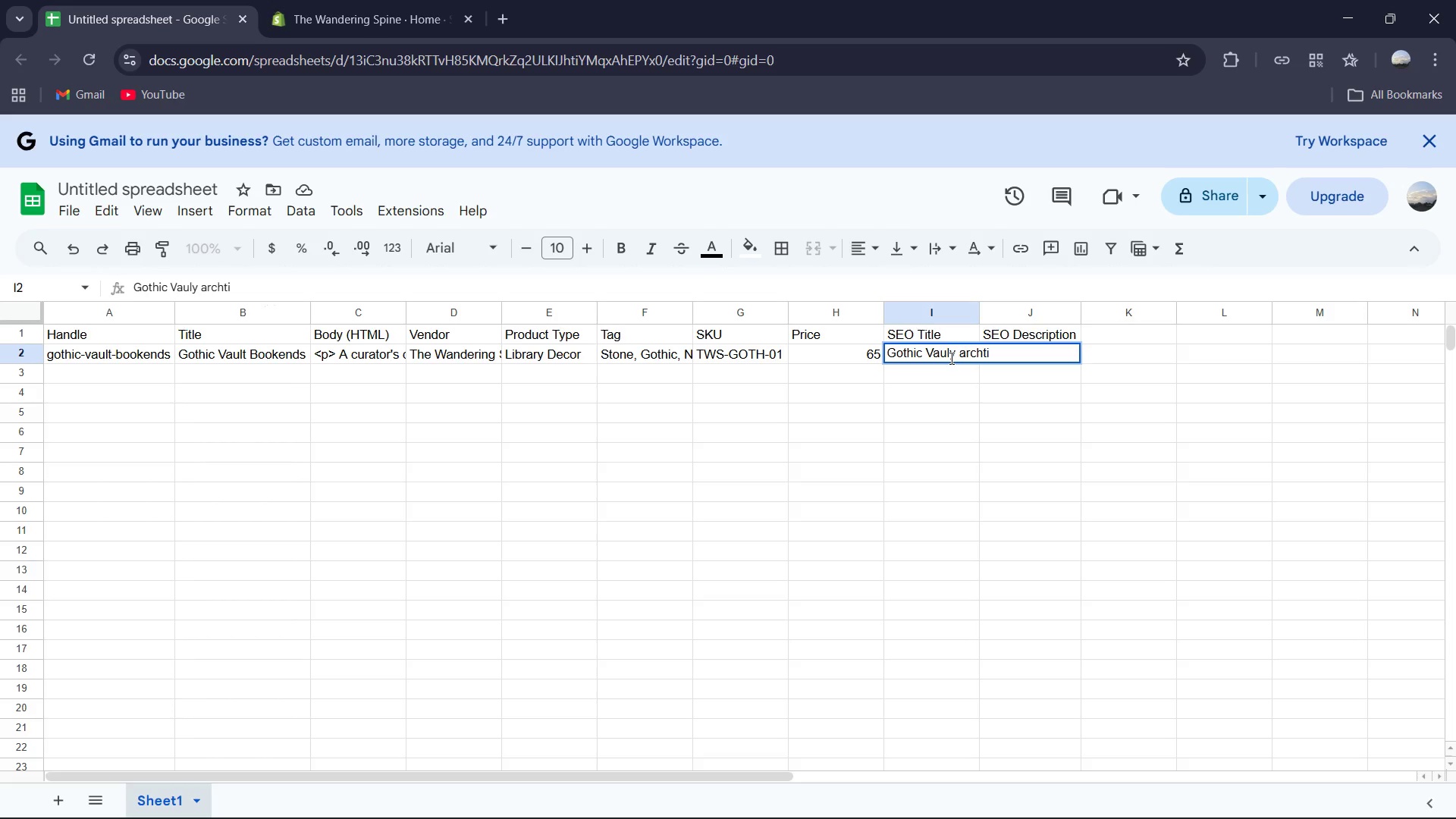 
wait(6.28)
 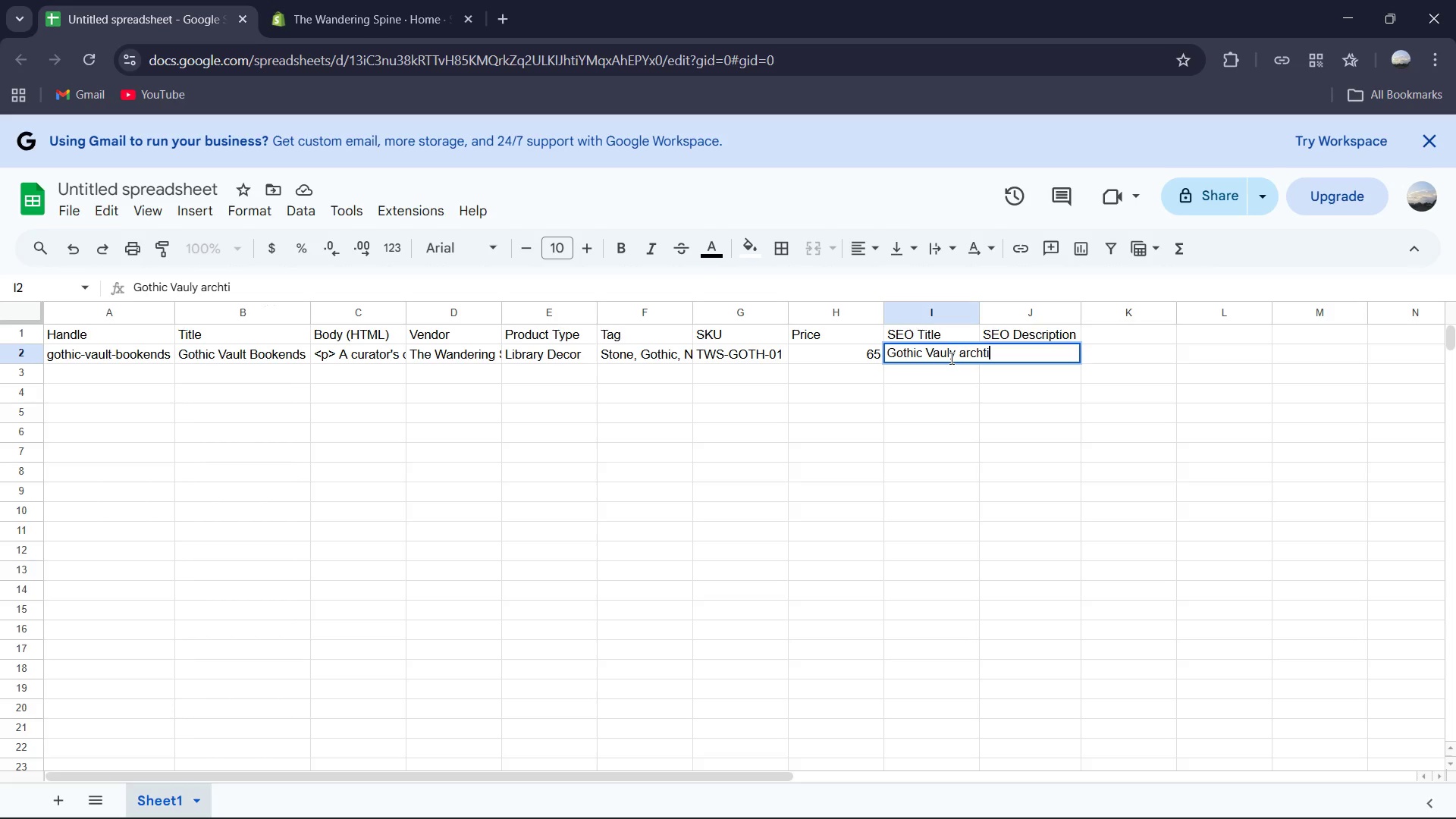 
type(tectural bookende)
key(Backspace)
type(s)
 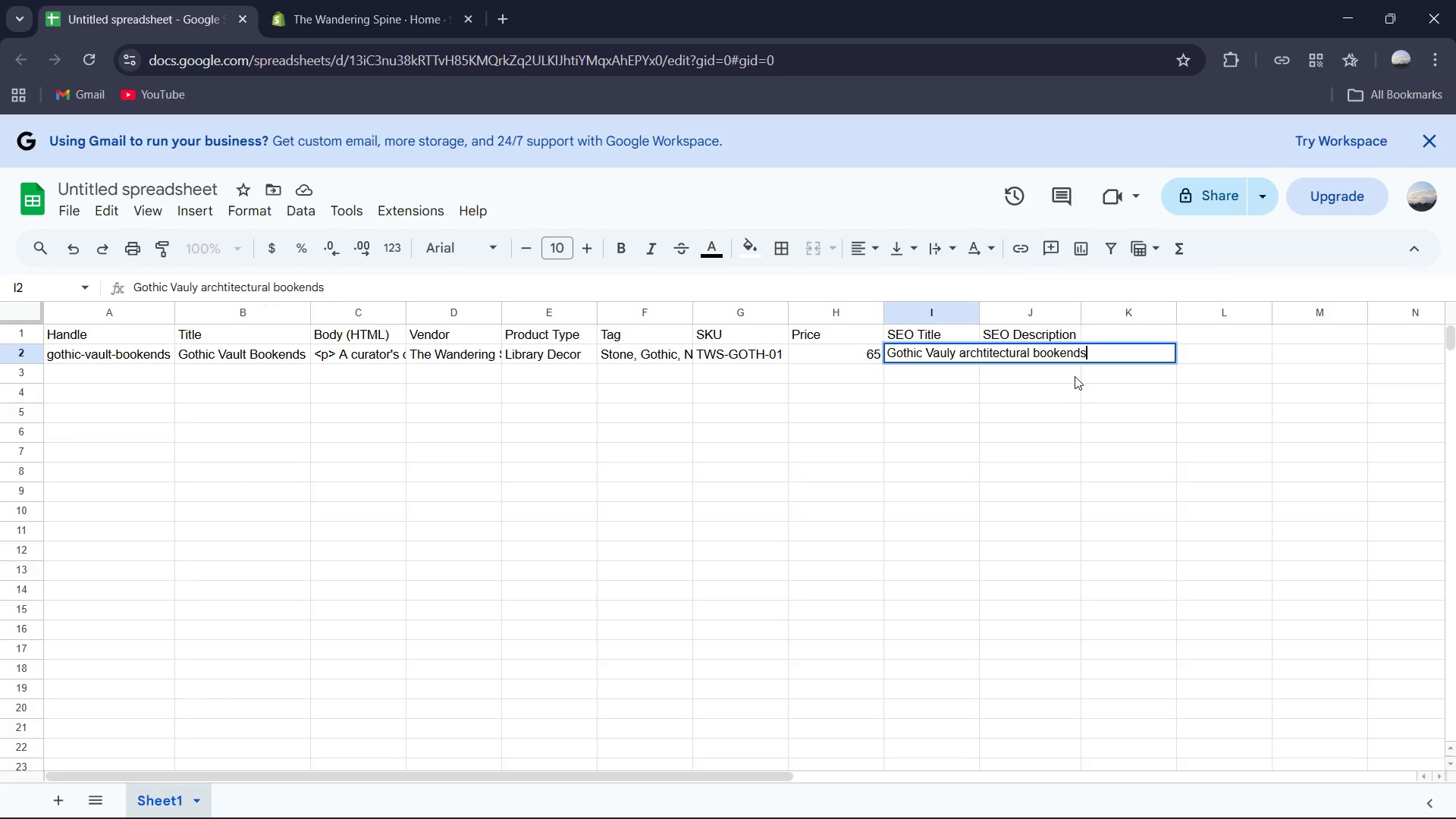 
left_click([1040, 383])
 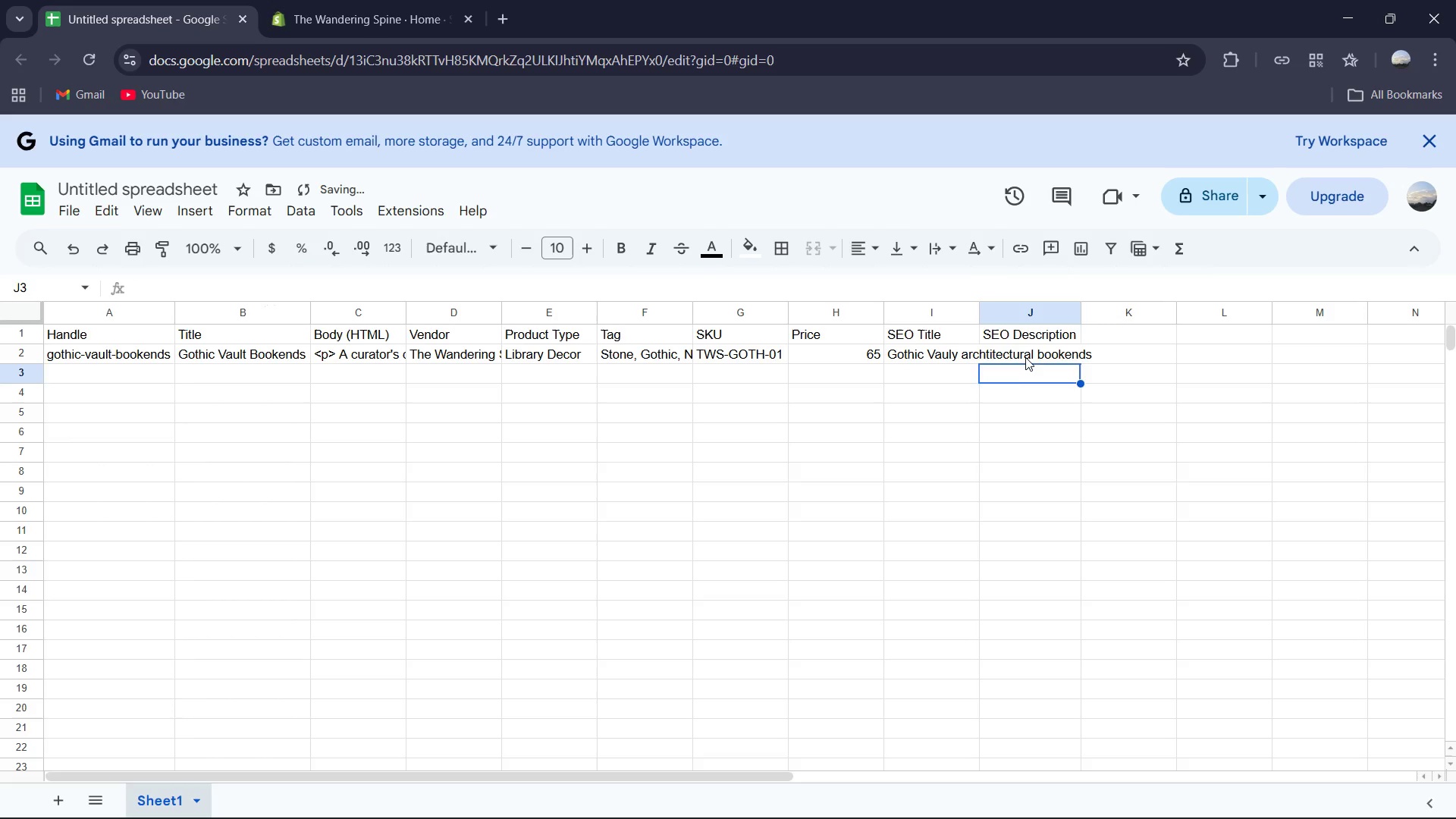 
left_click([1025, 356])
 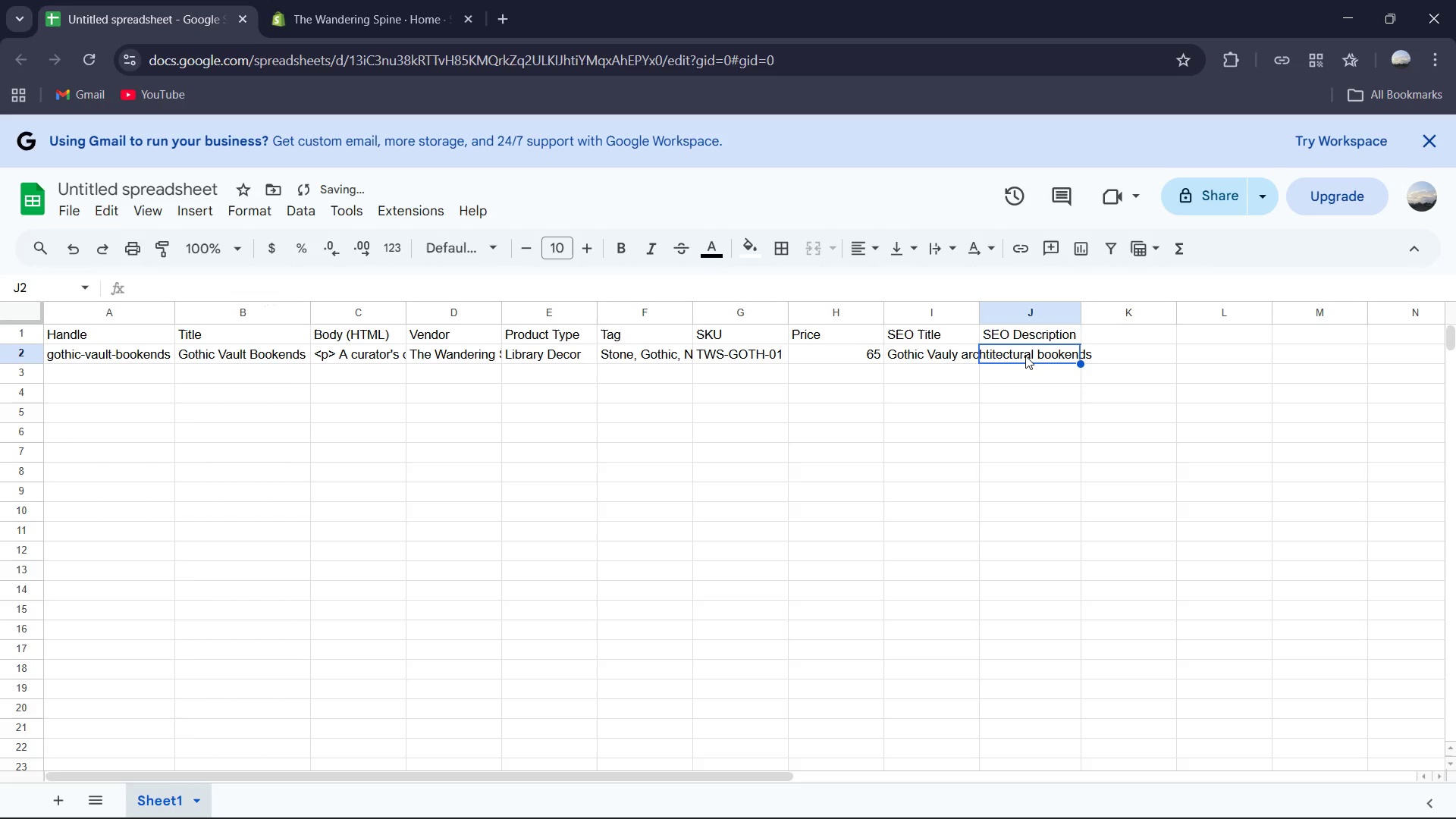 
type(A Scholar's gift fr)
key(Backspace)
type(eaturing dark acdemia aestheth)
key(Backspace)
key(Backspace)
key(Backspace)
 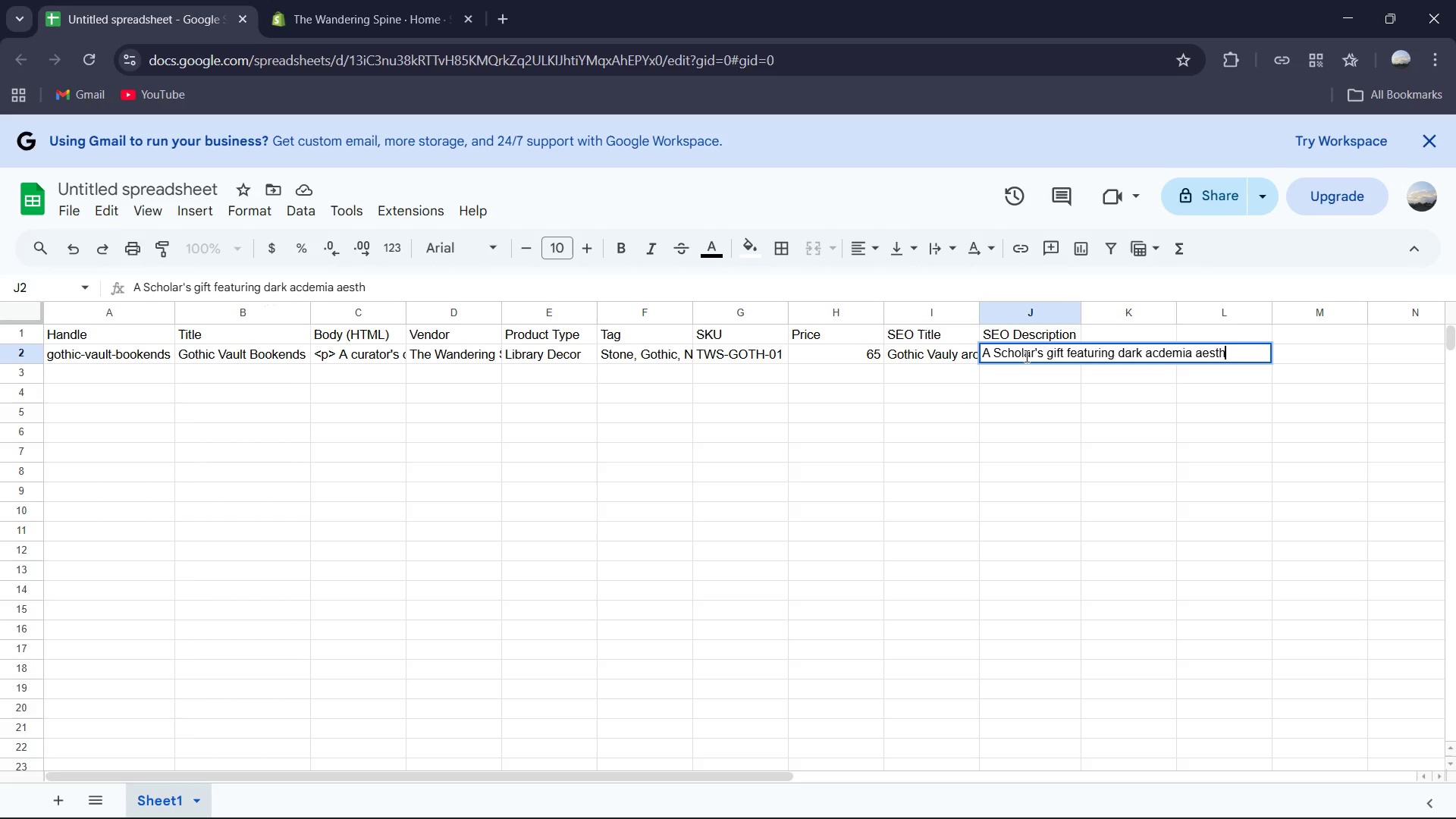 
type(etic stone s)
key(Backspace)
type(arch)
 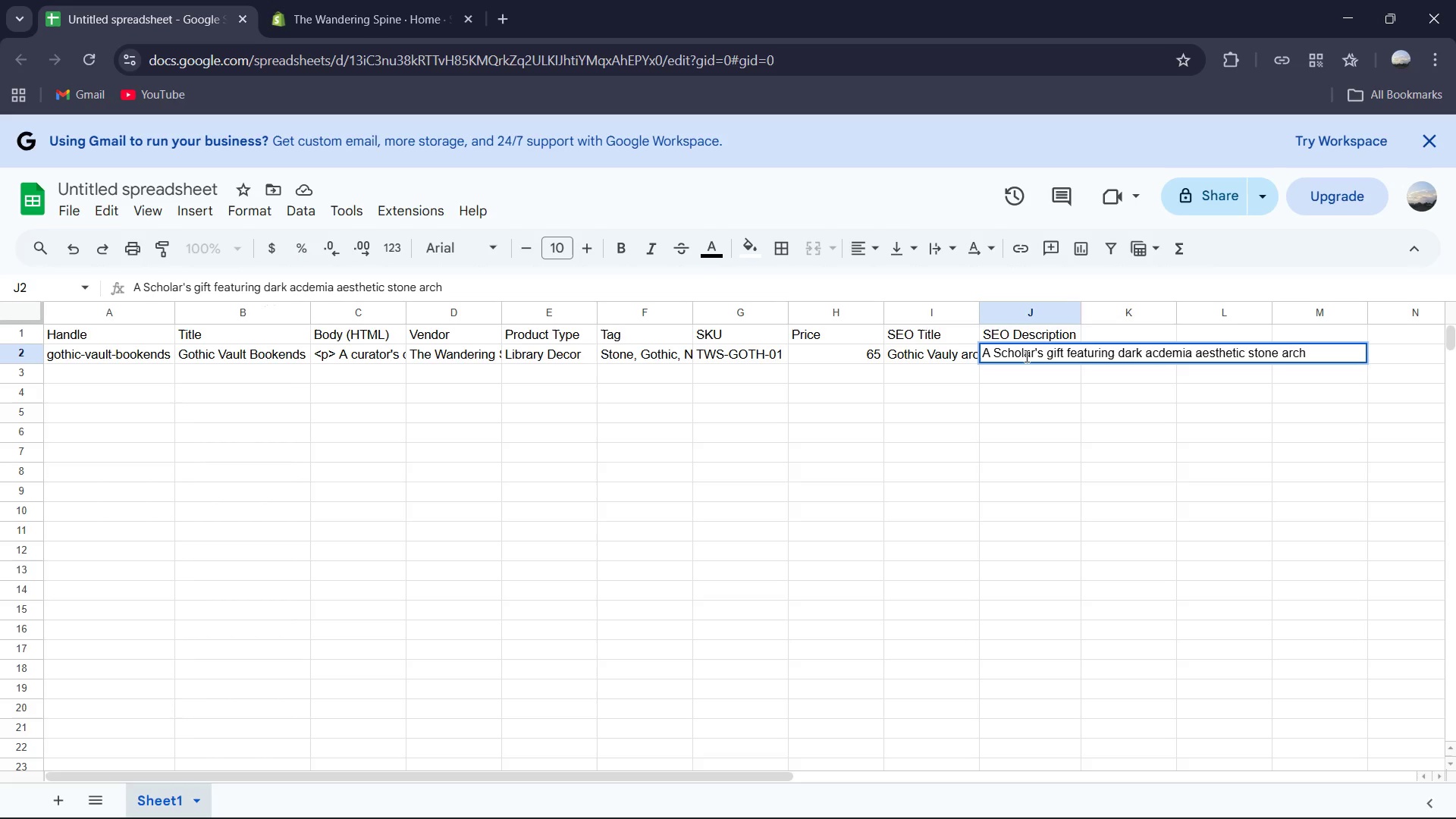 
type(es.)
 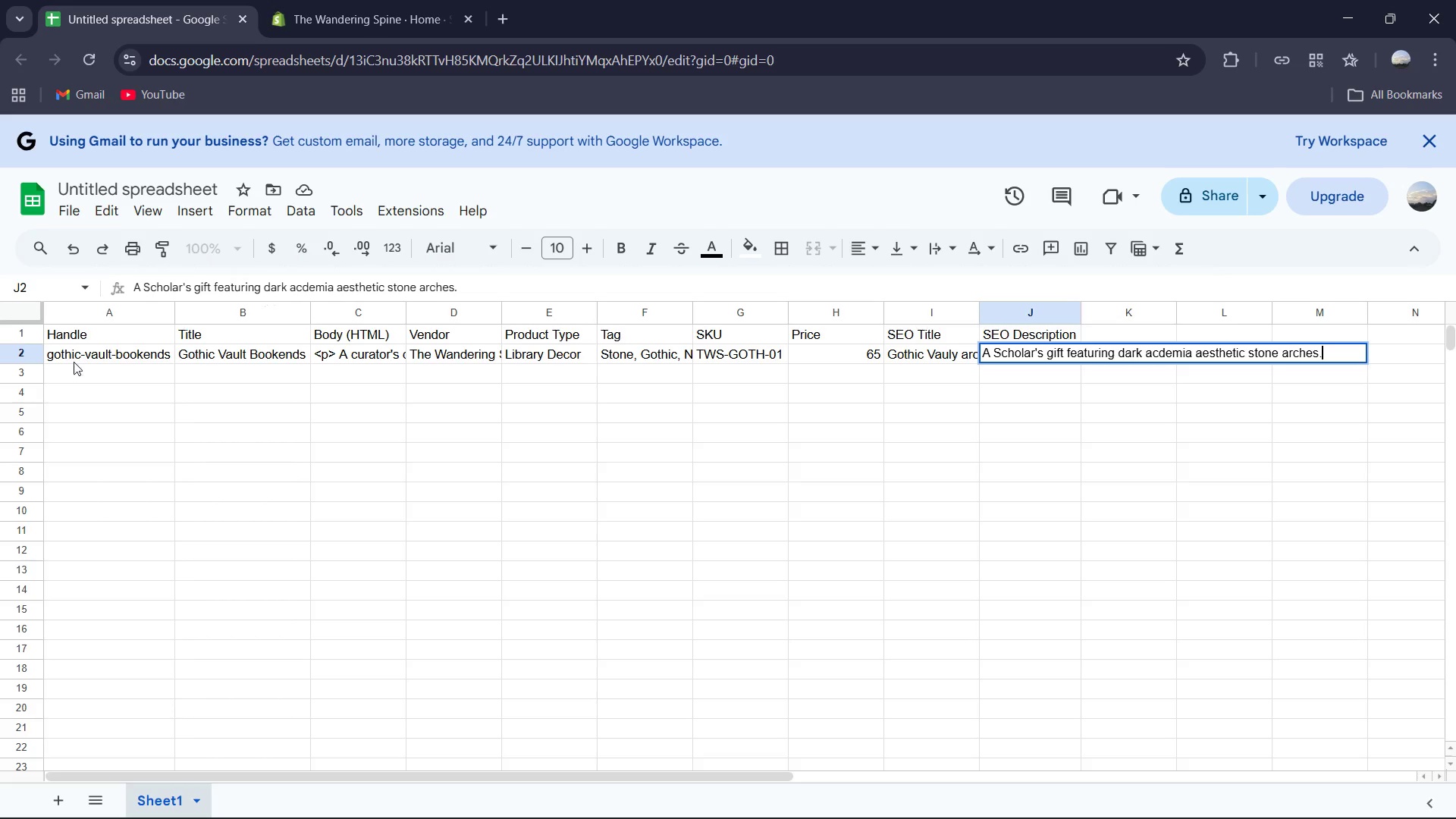 
left_click([63, 372])
 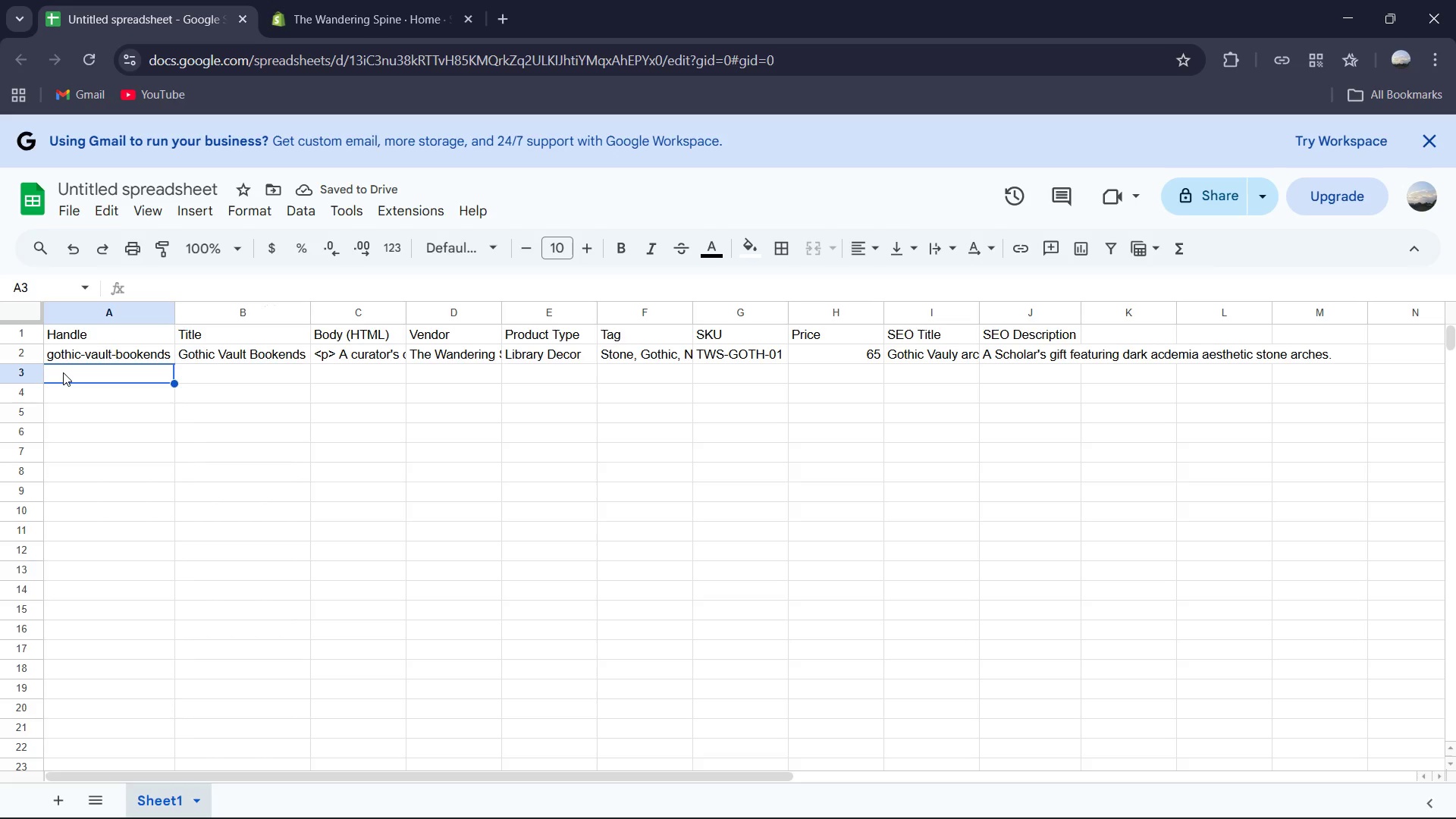 
wait(9.61)
 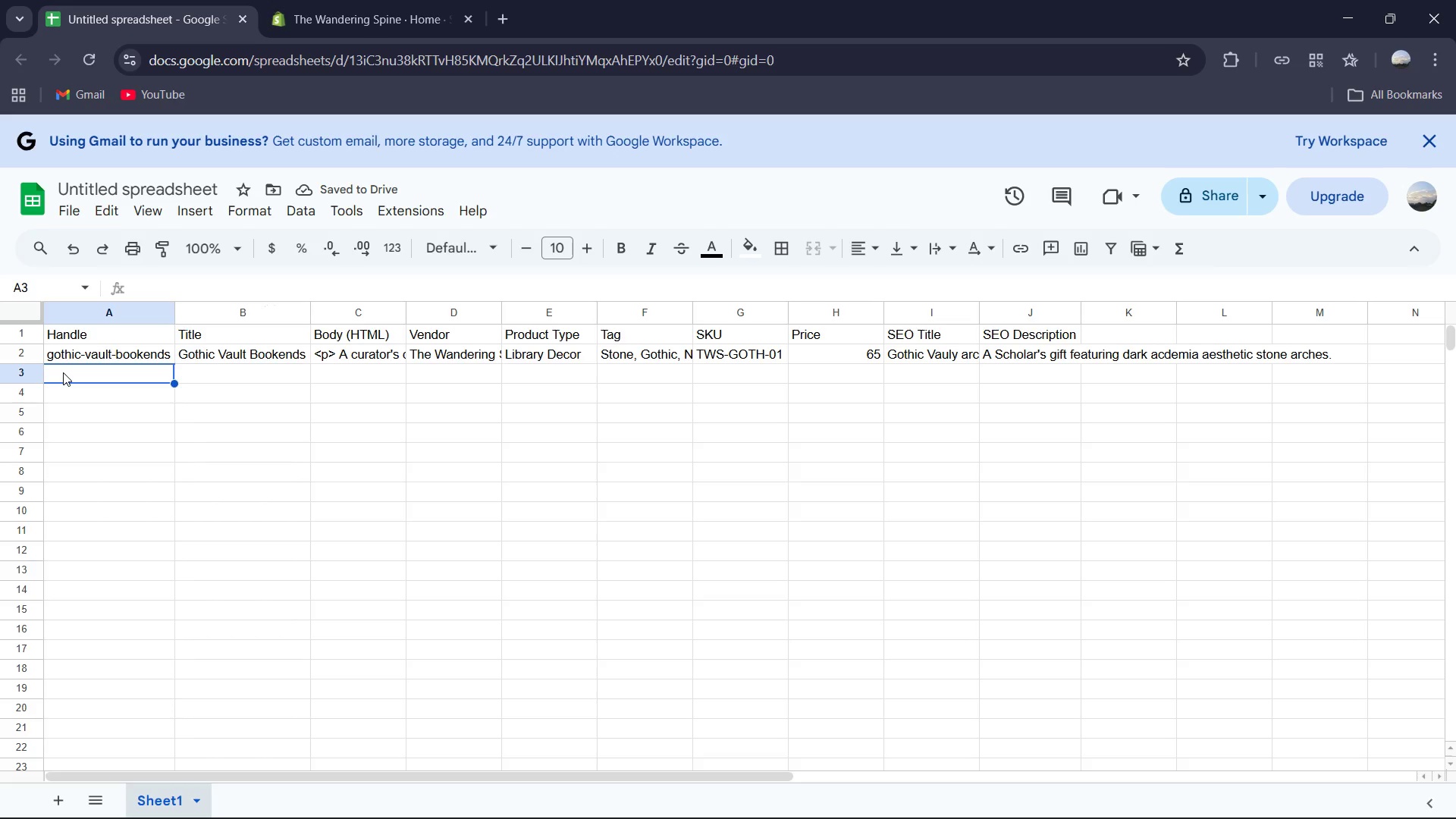 
type(victorian-spire-end)
 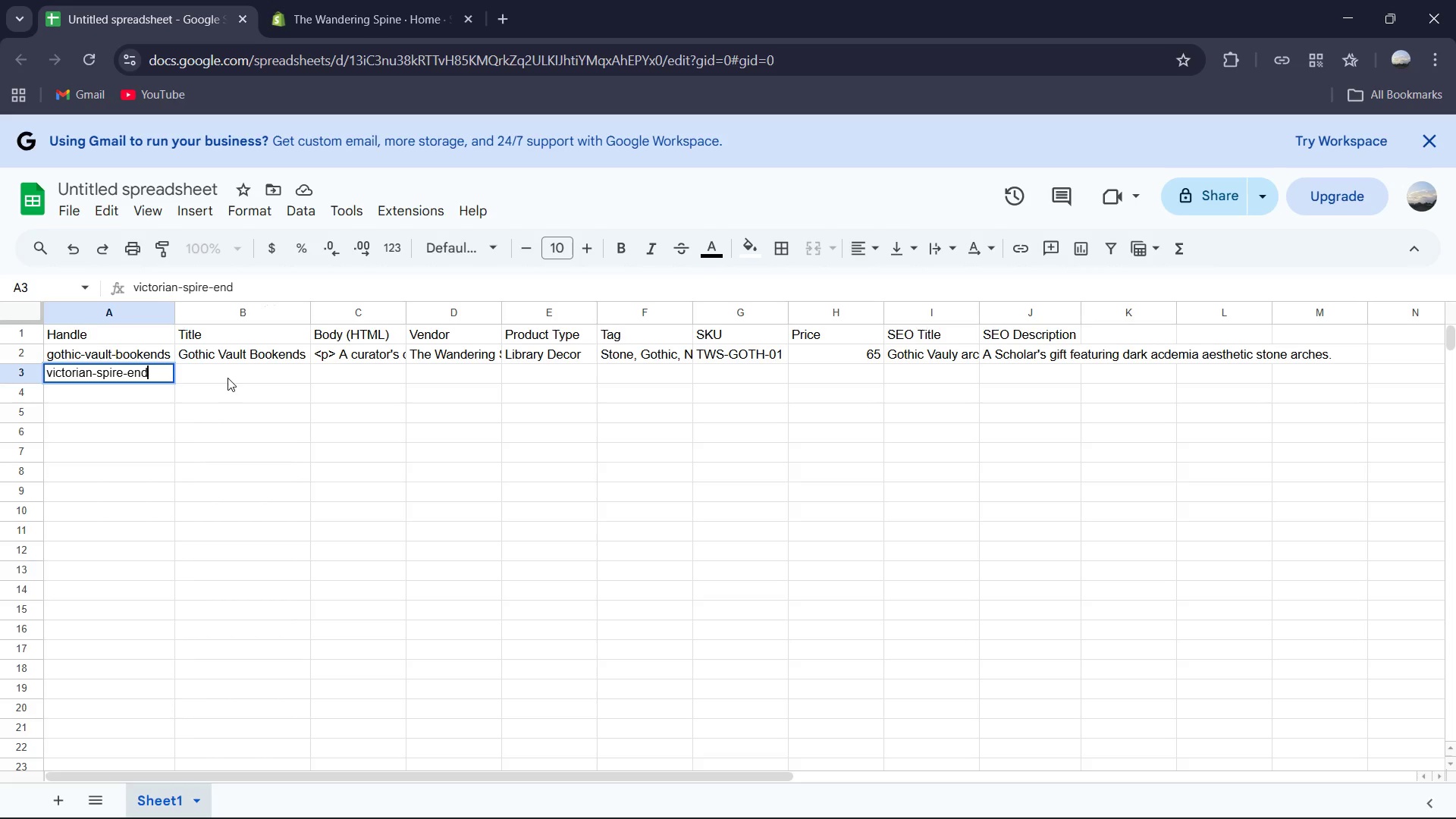 
type(Victorian )
 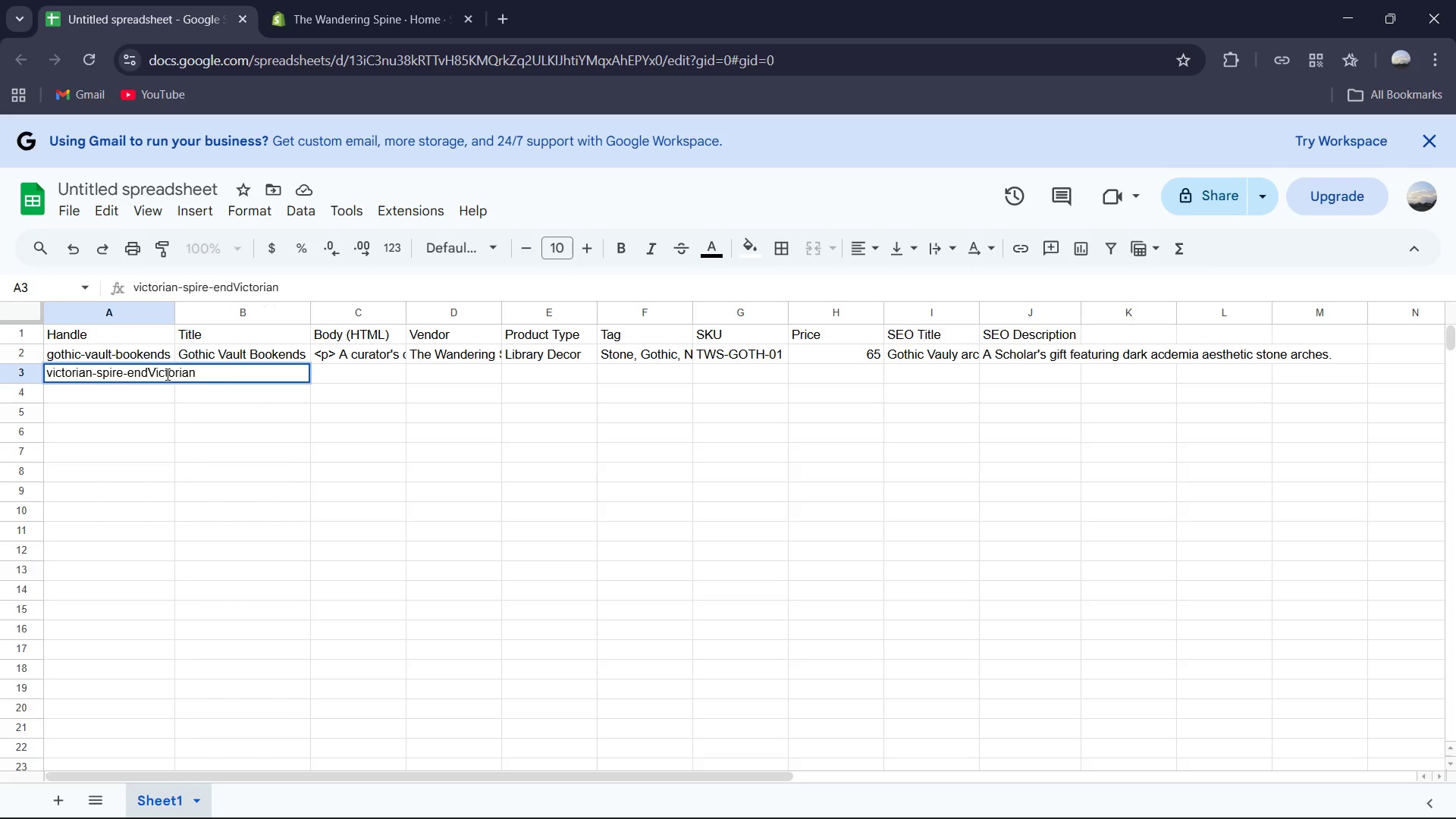 
key(Backspace)
 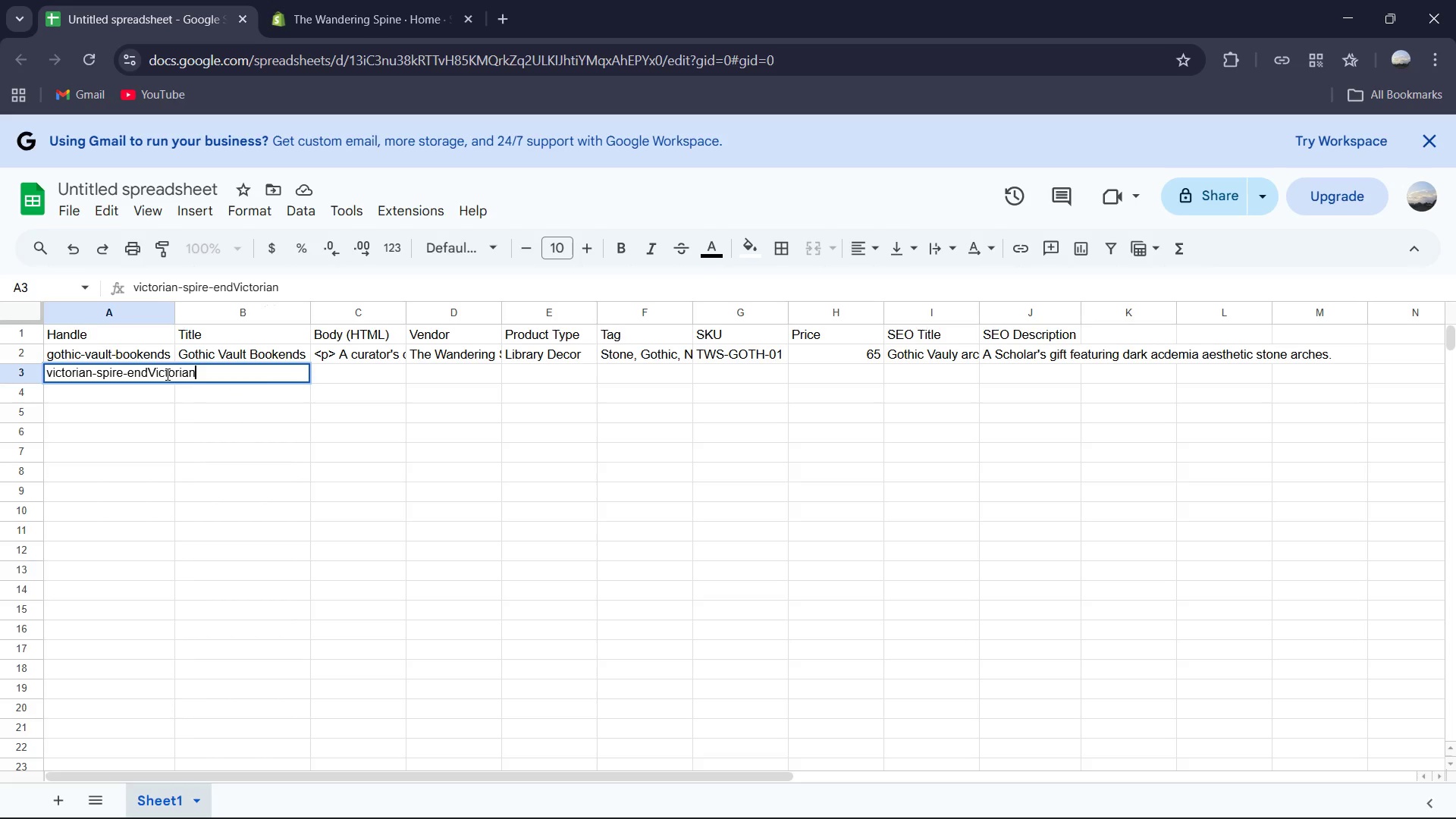 
key(Backspace)
 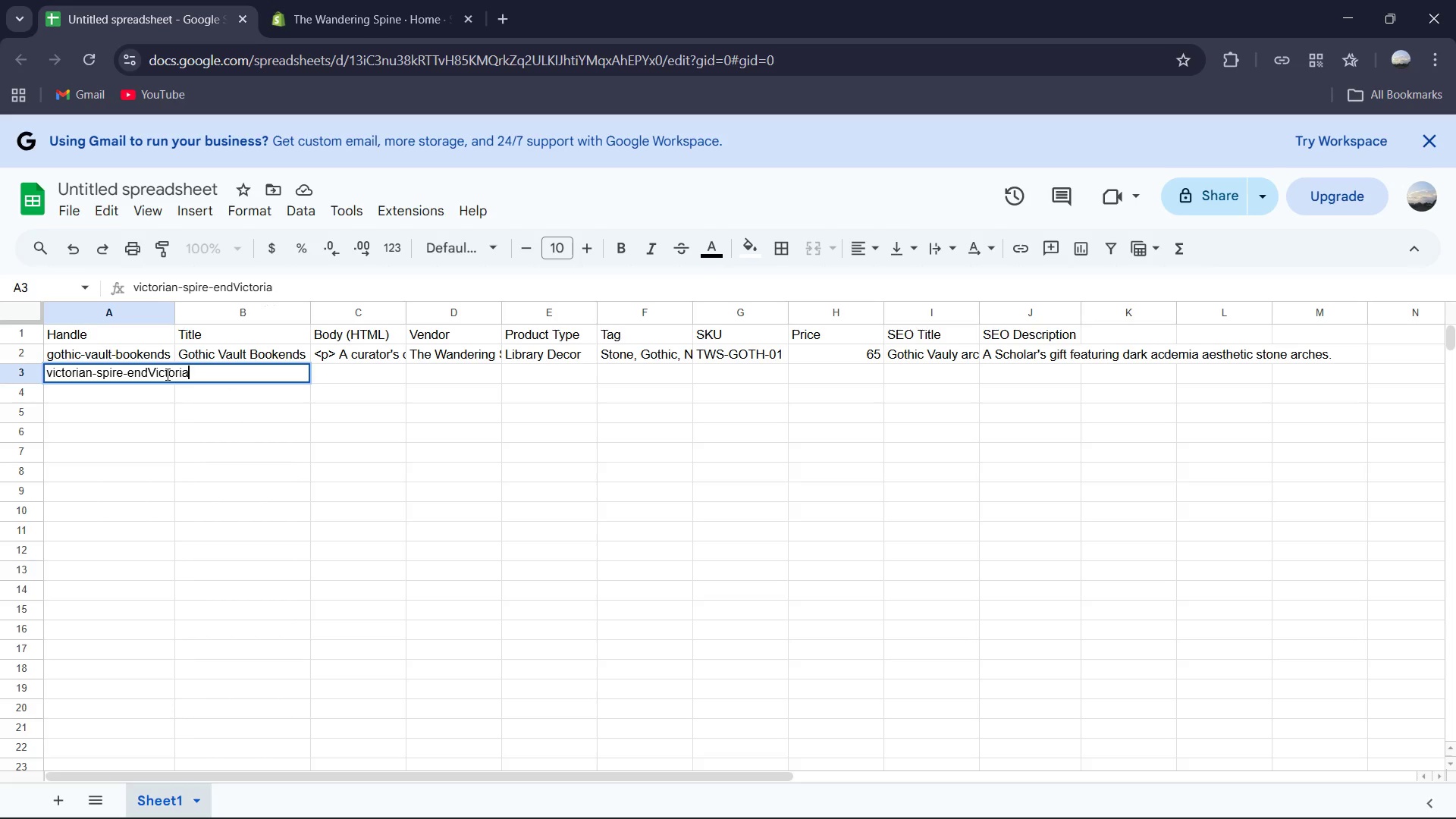 
key(Backspace)
 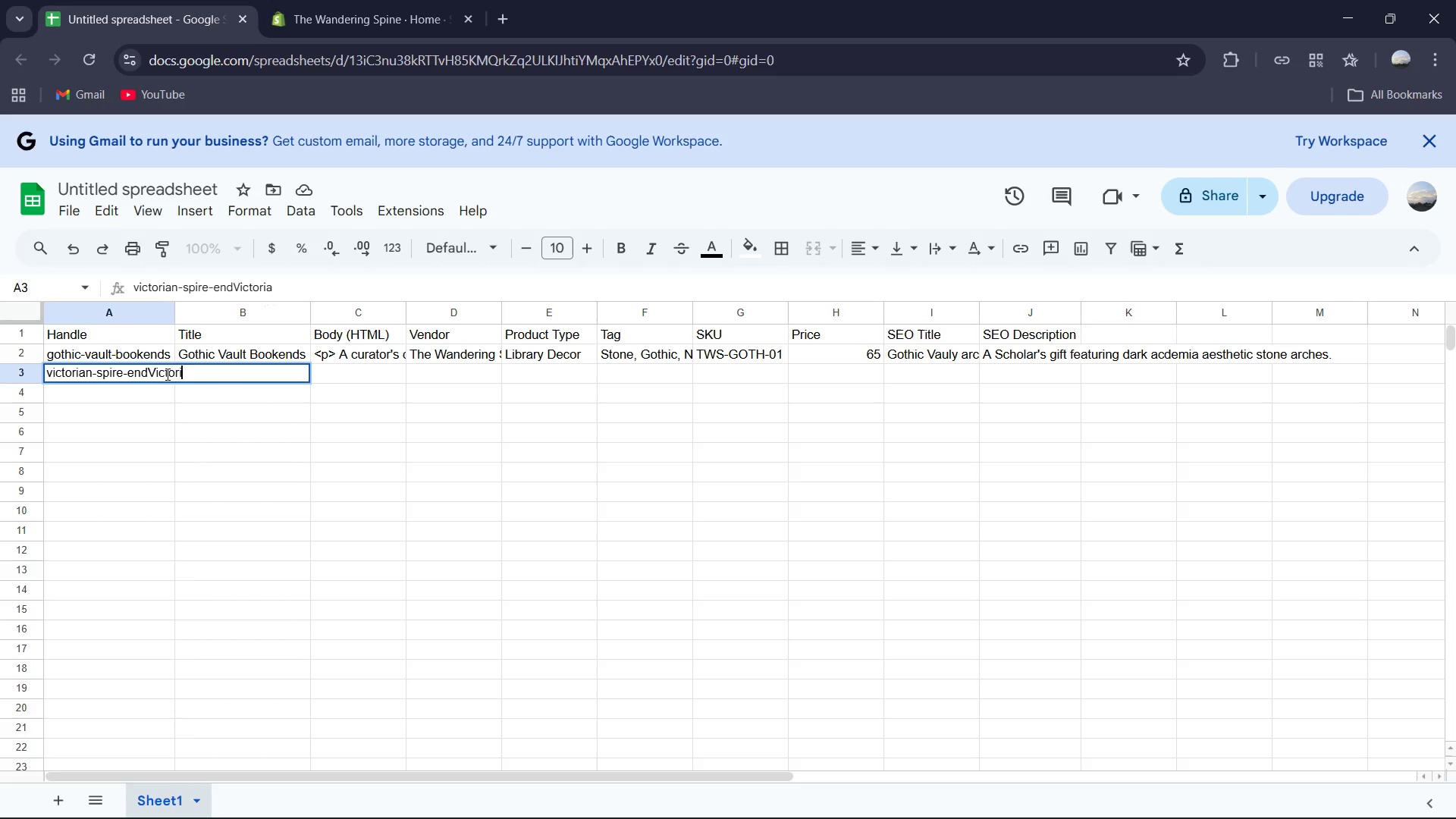 
key(Backspace)
 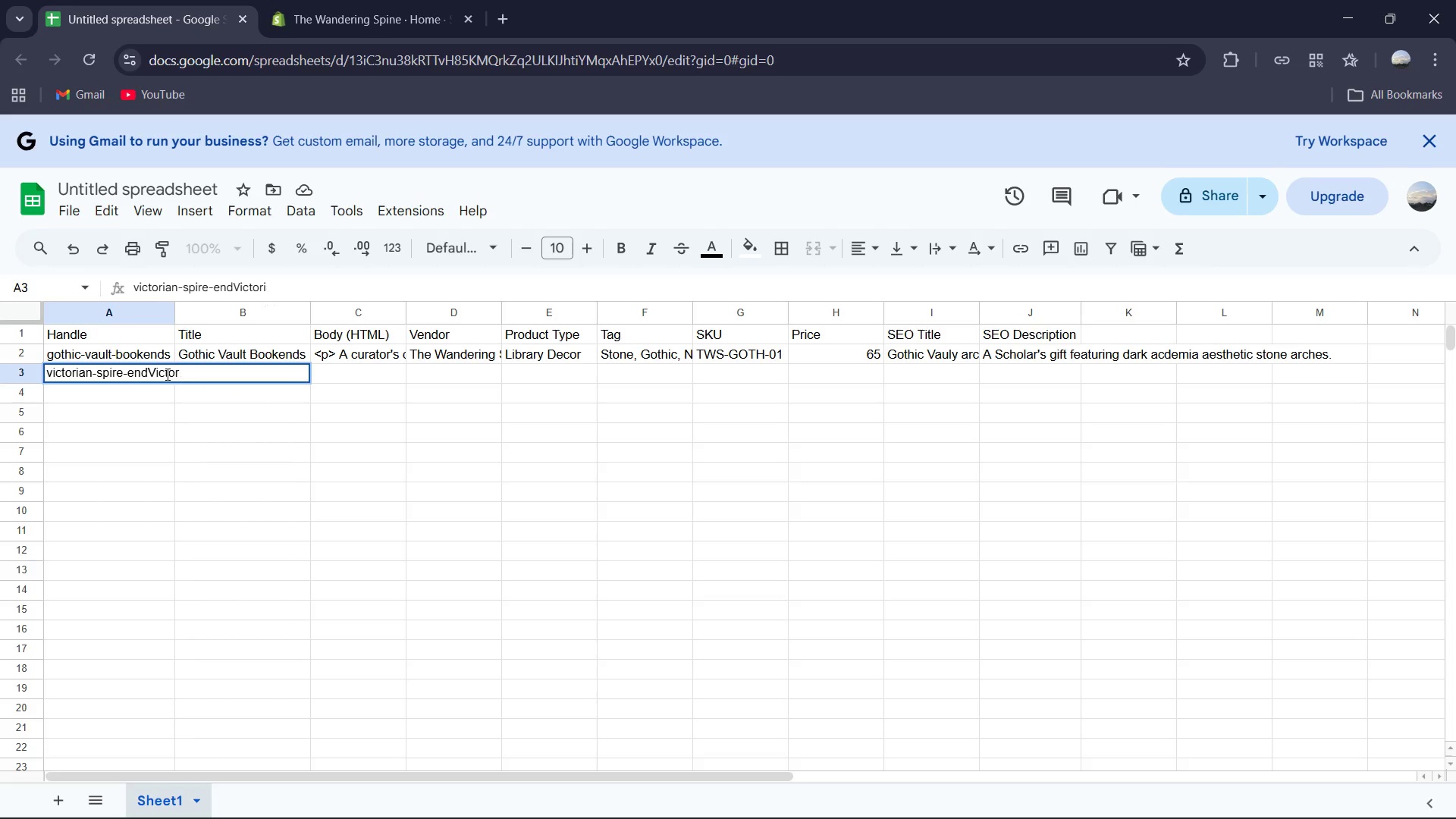 
key(Backspace)
 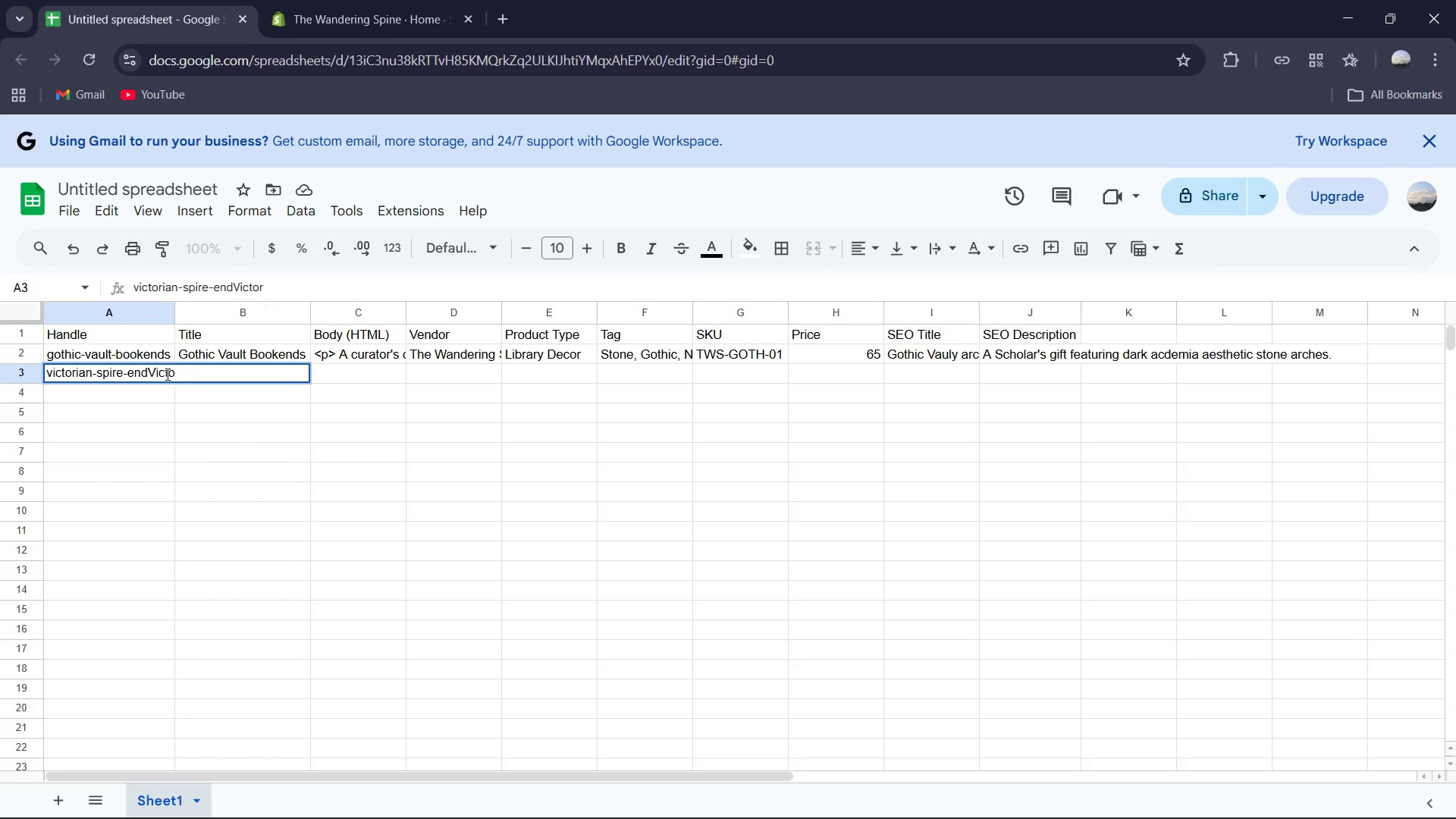 
key(Backspace)
 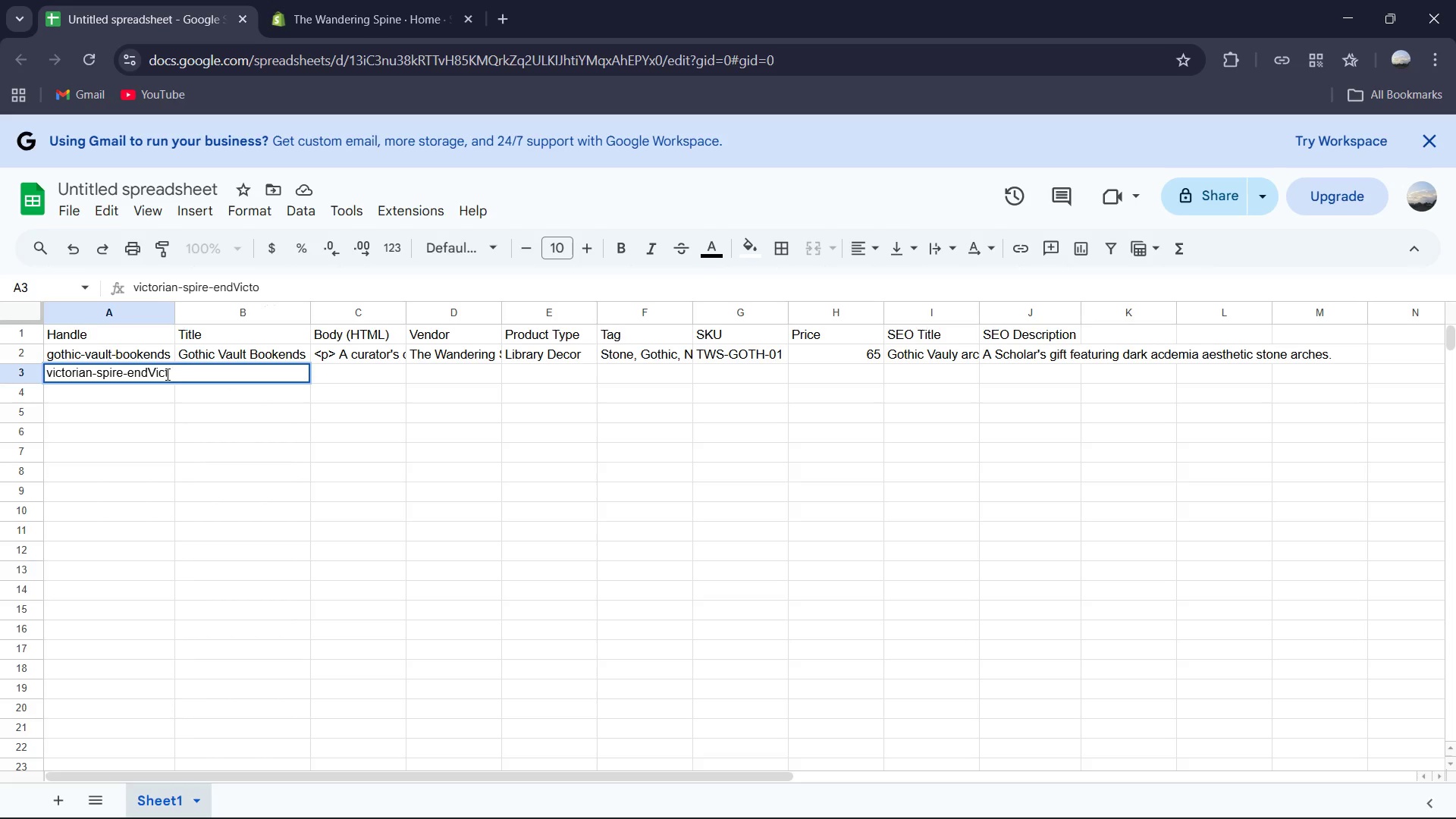 
key(Backspace)
 